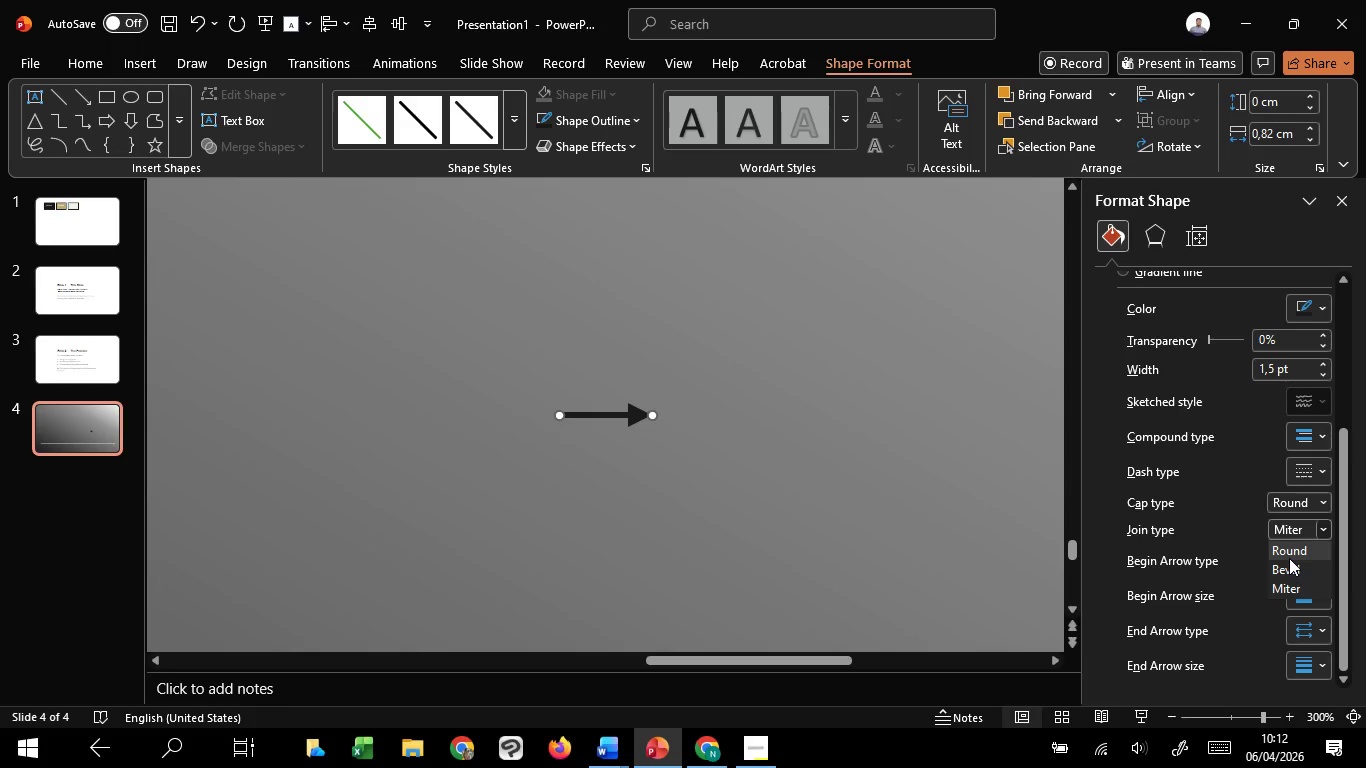 
left_click([1289, 558])
 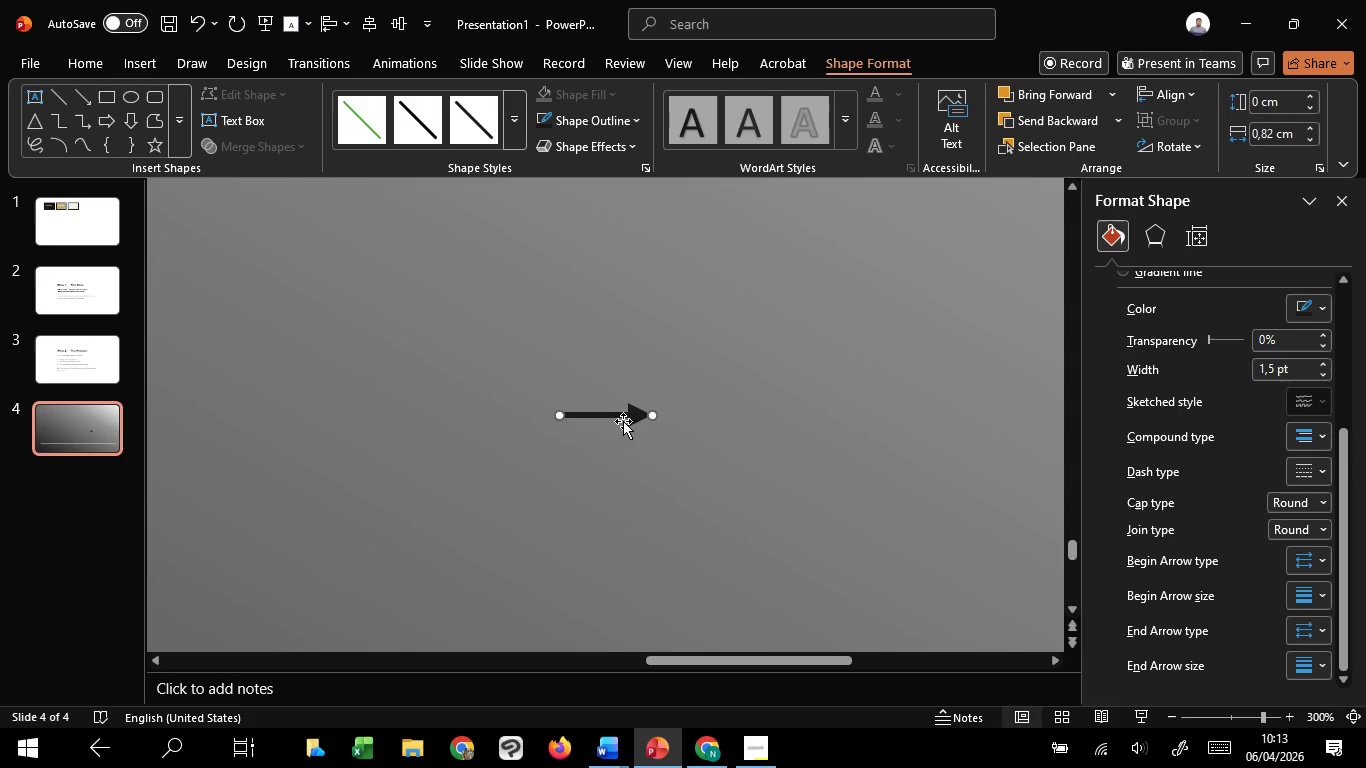 
left_click_drag(start_coordinate=[623, 421], to_coordinate=[919, 578])
 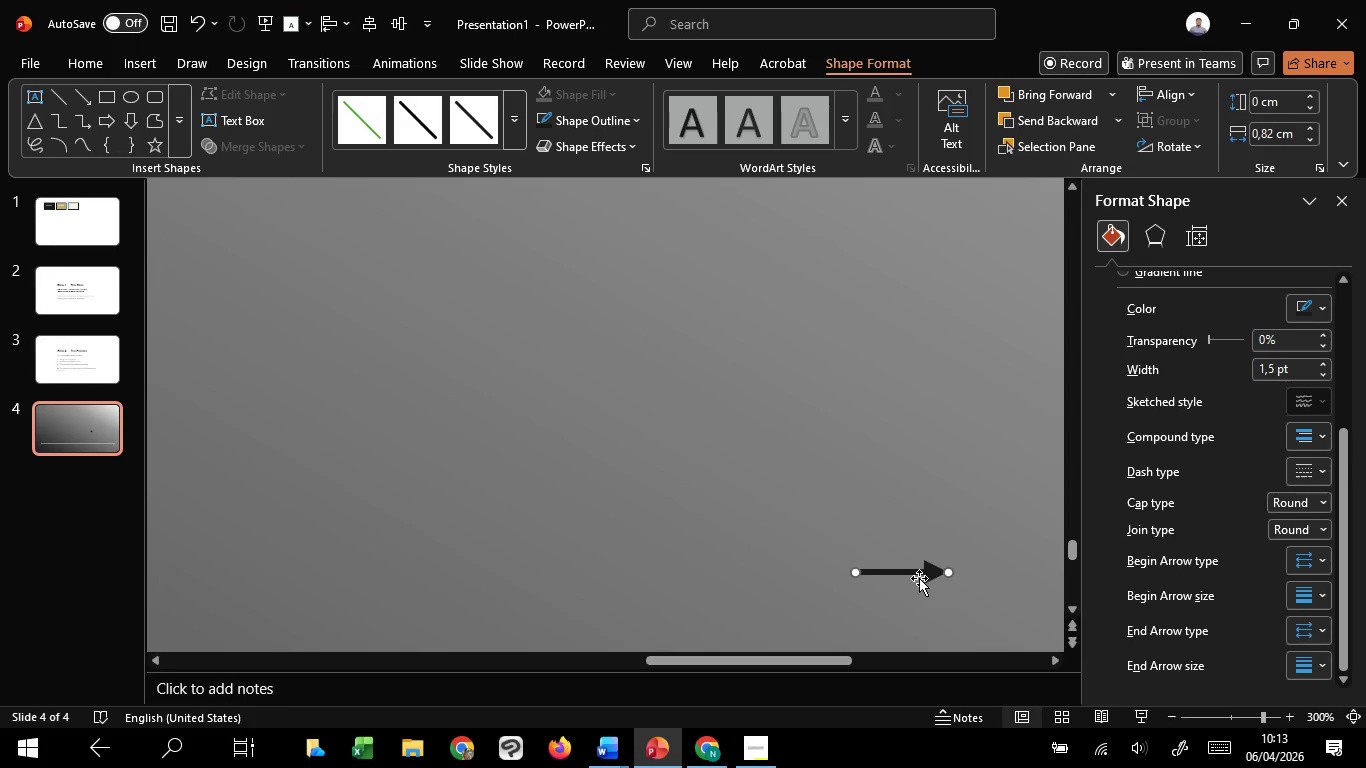 
scroll: coordinate [919, 551], scroll_direction: down, amount: 17.0
 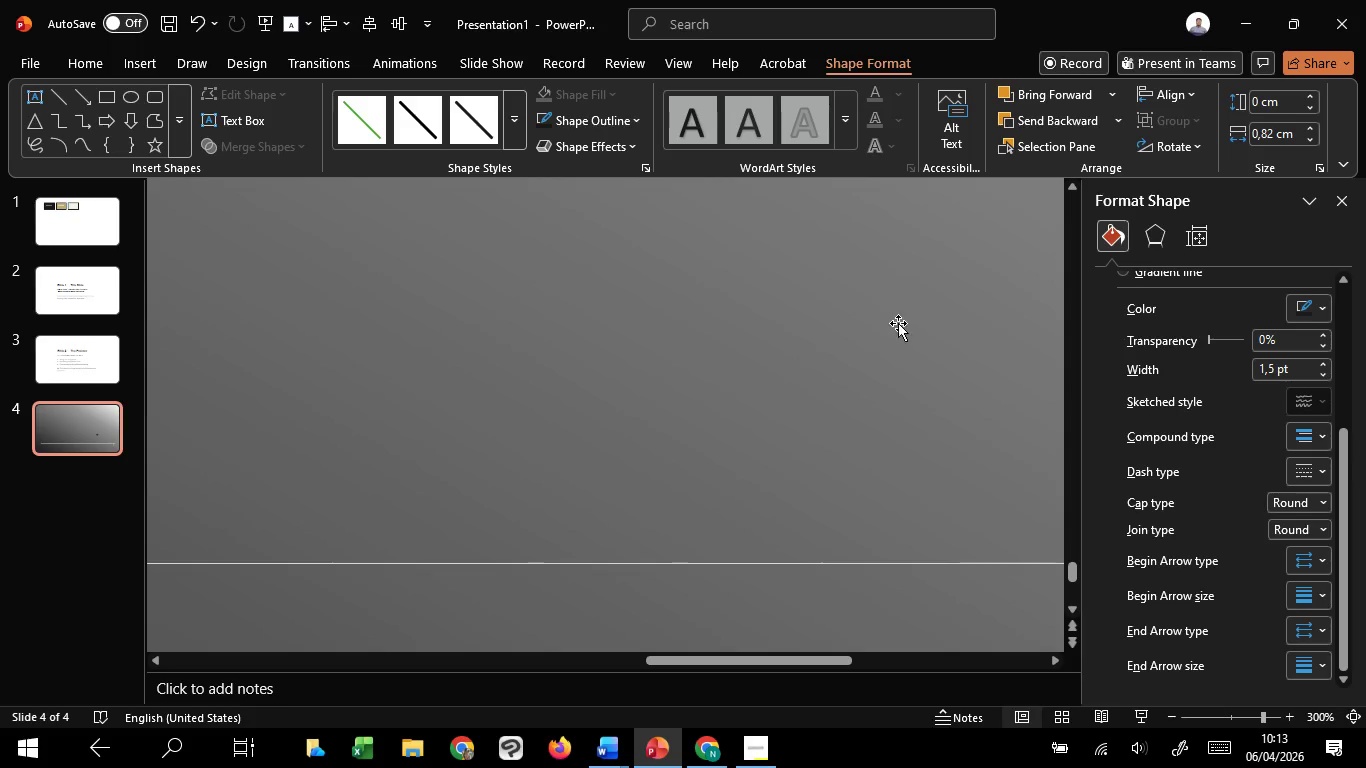 
scroll: coordinate [904, 321], scroll_direction: up, amount: 1.0
 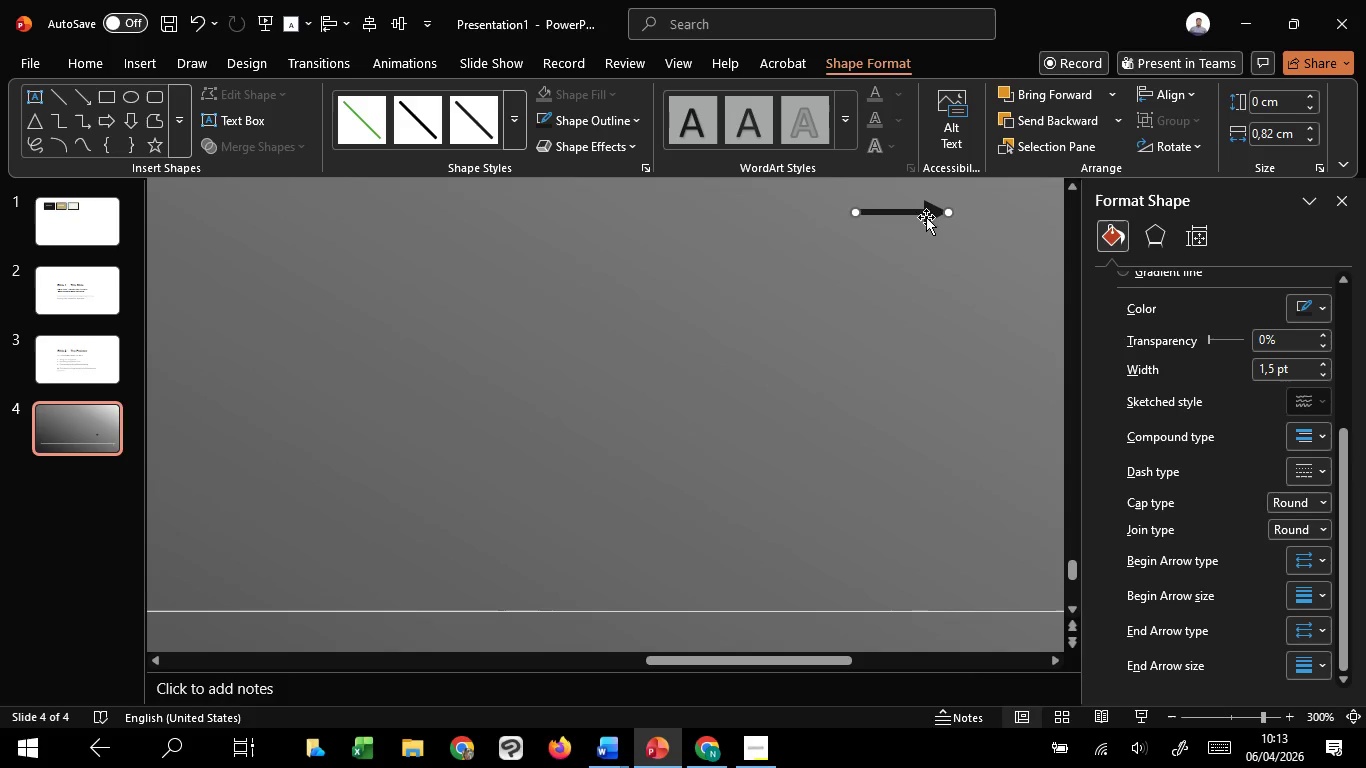 
left_click_drag(start_coordinate=[926, 217], to_coordinate=[1007, 557])
 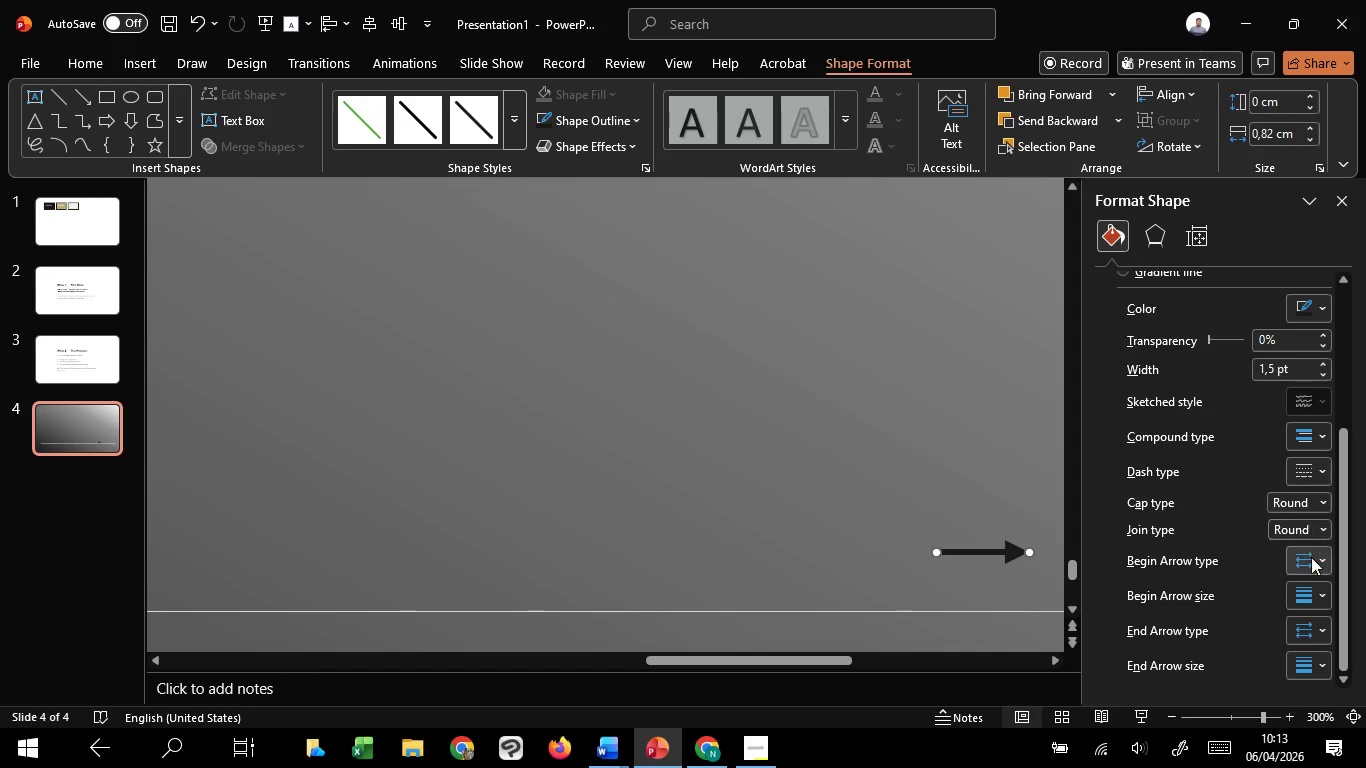 
left_click([1313, 559])
 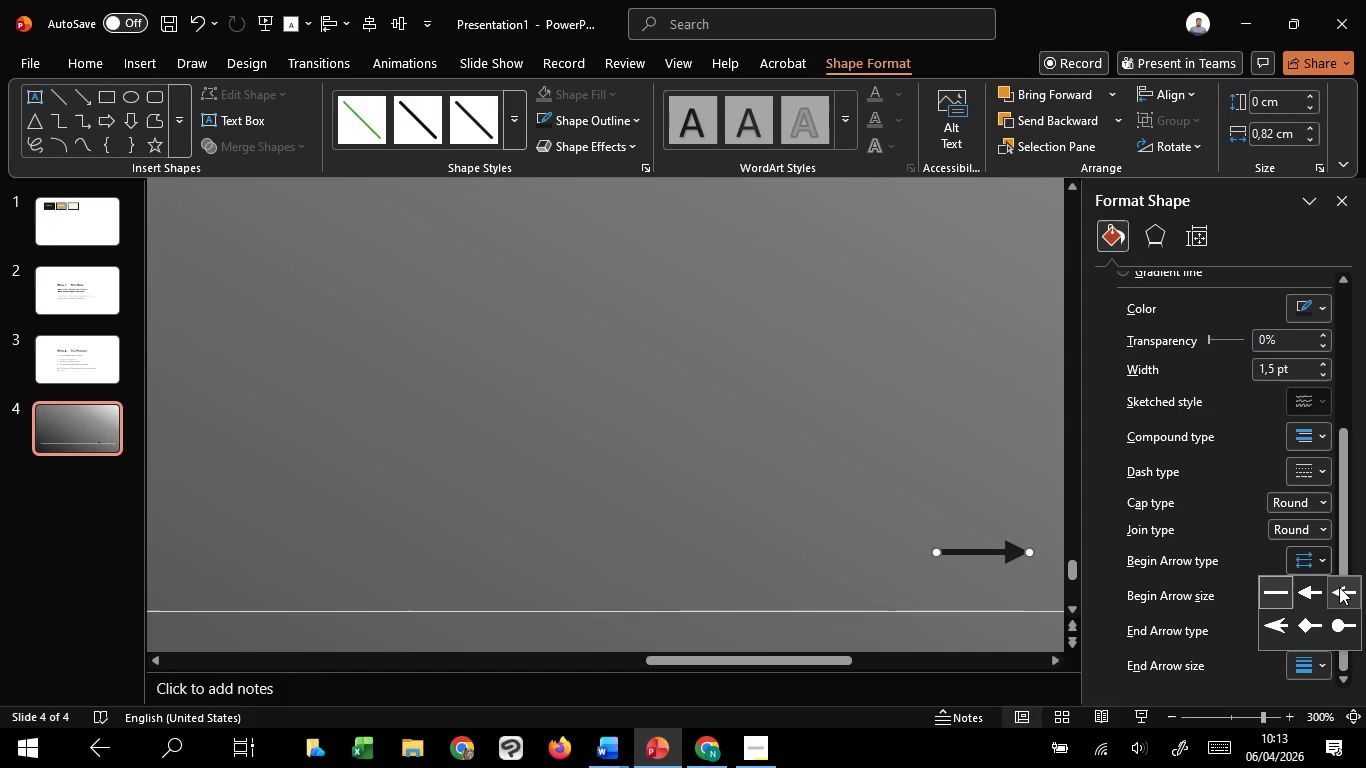 
left_click([1339, 587])
 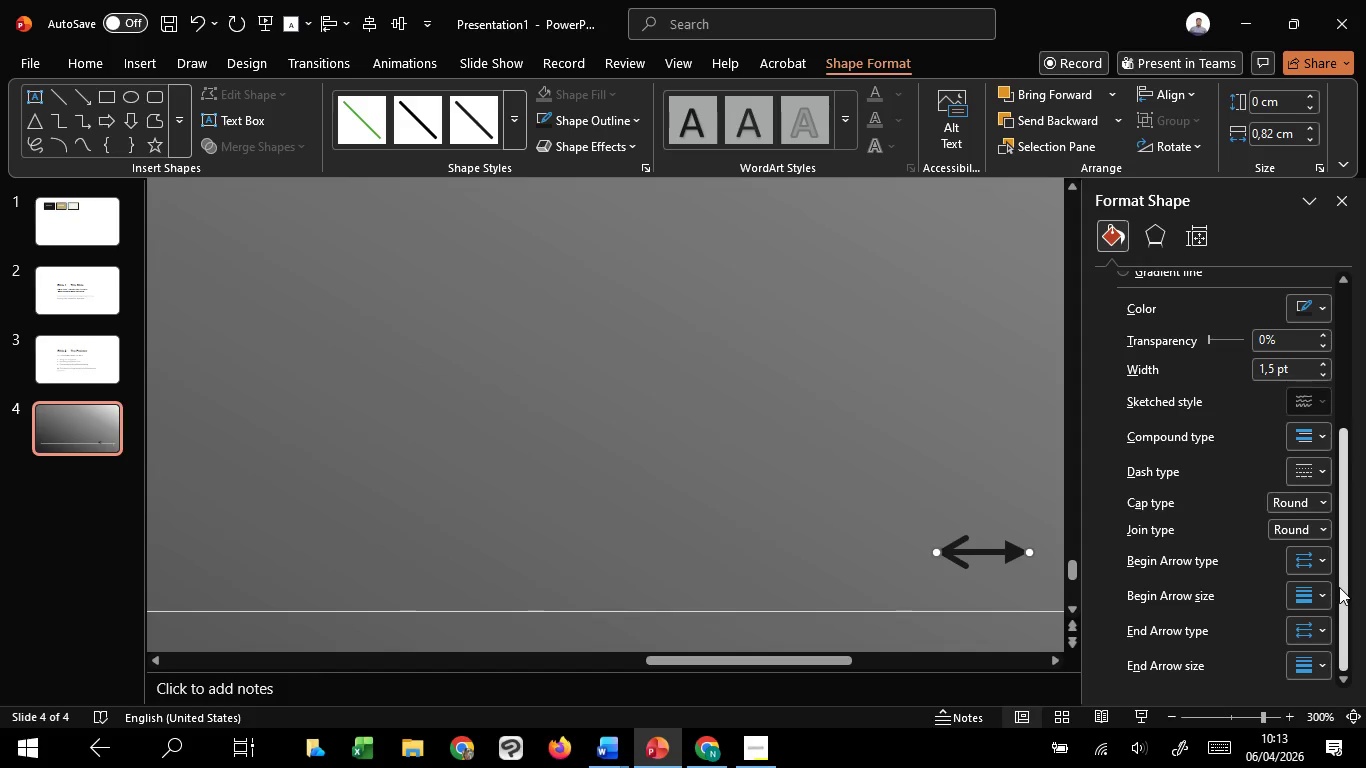 
key(Control+Z)
 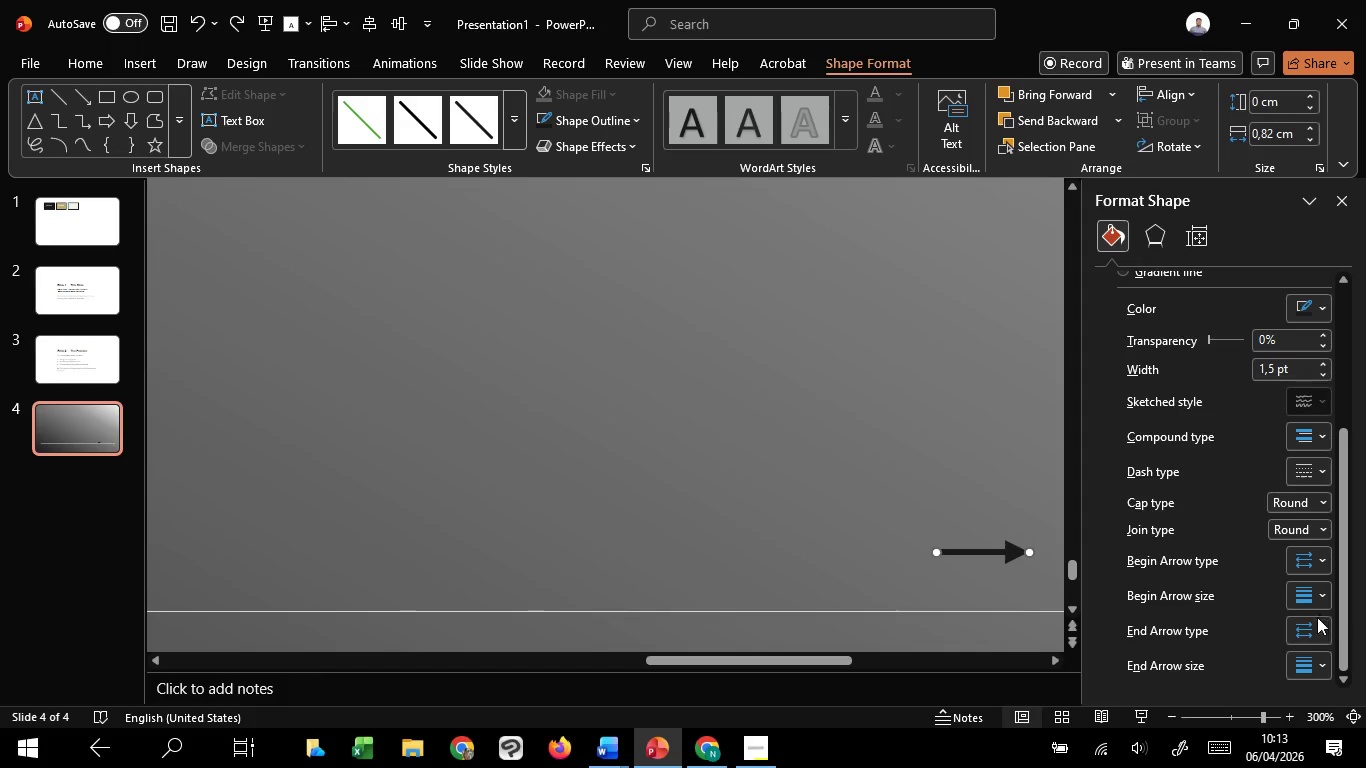 
left_click([1318, 625])
 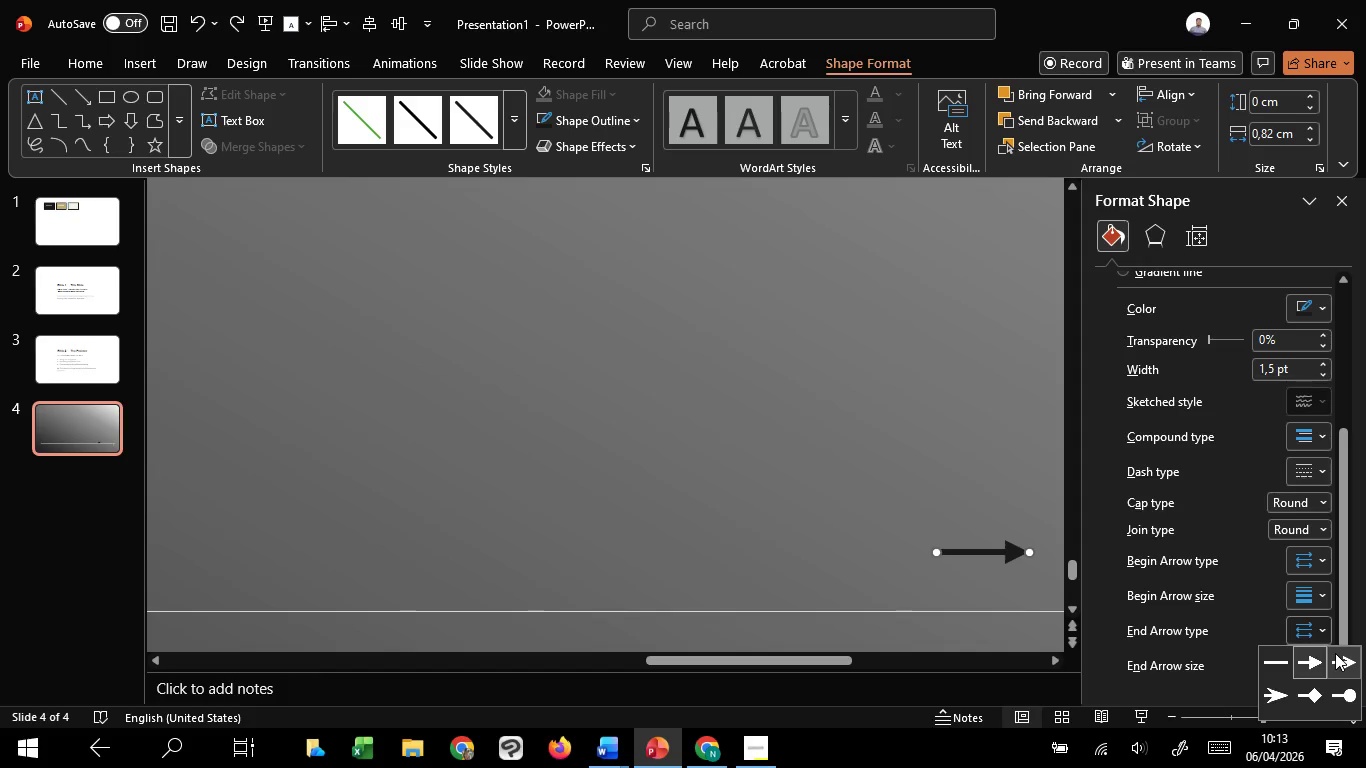 
left_click([1335, 653])
 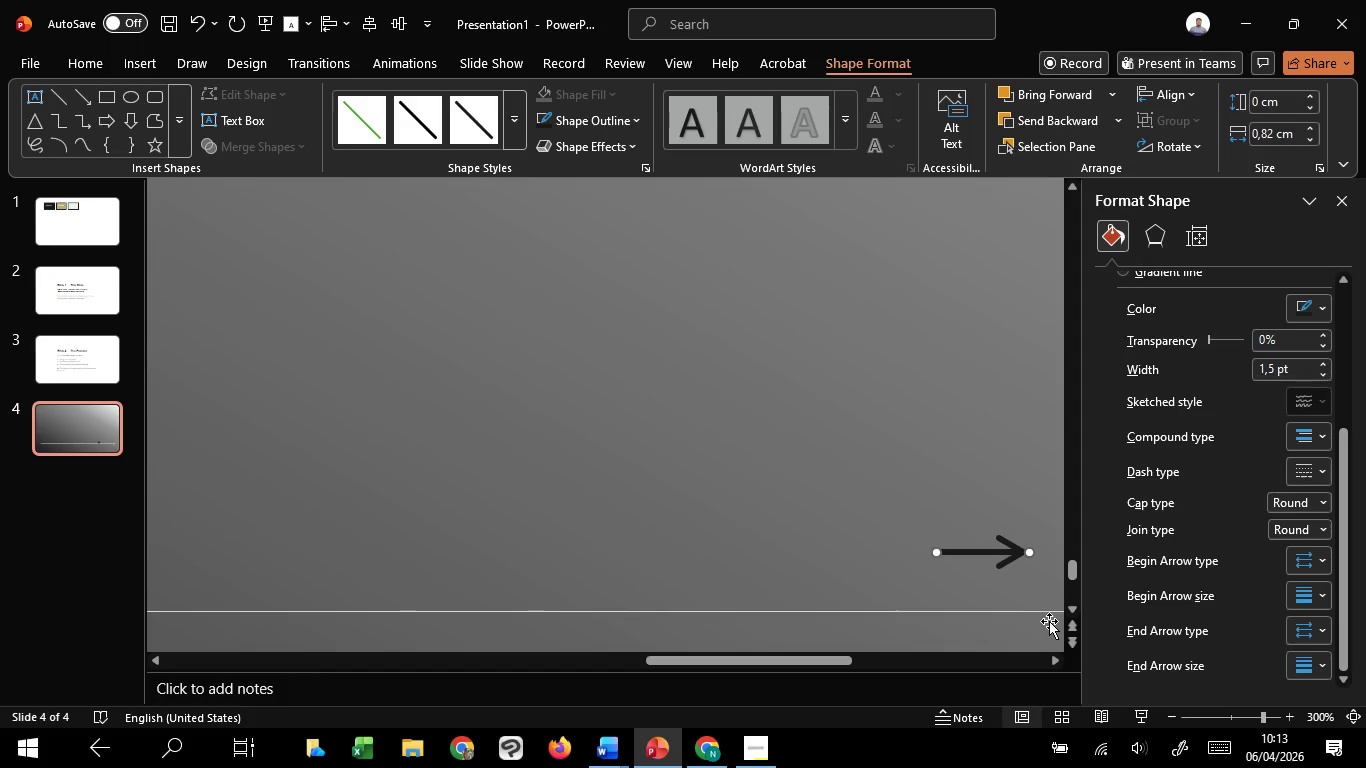 
scroll: coordinate [282, 337], scroll_direction: down, amount: 49.0
 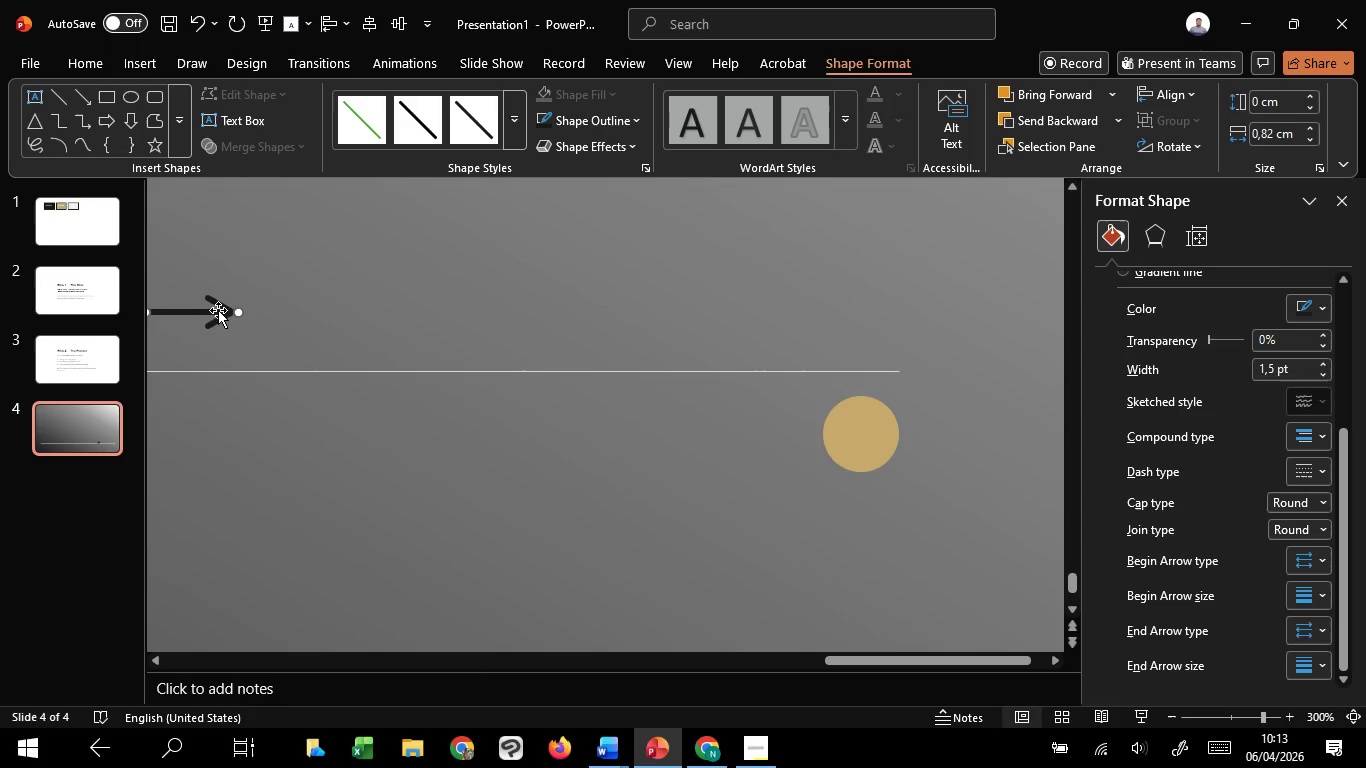 
left_click_drag(start_coordinate=[218, 311], to_coordinate=[868, 431])
 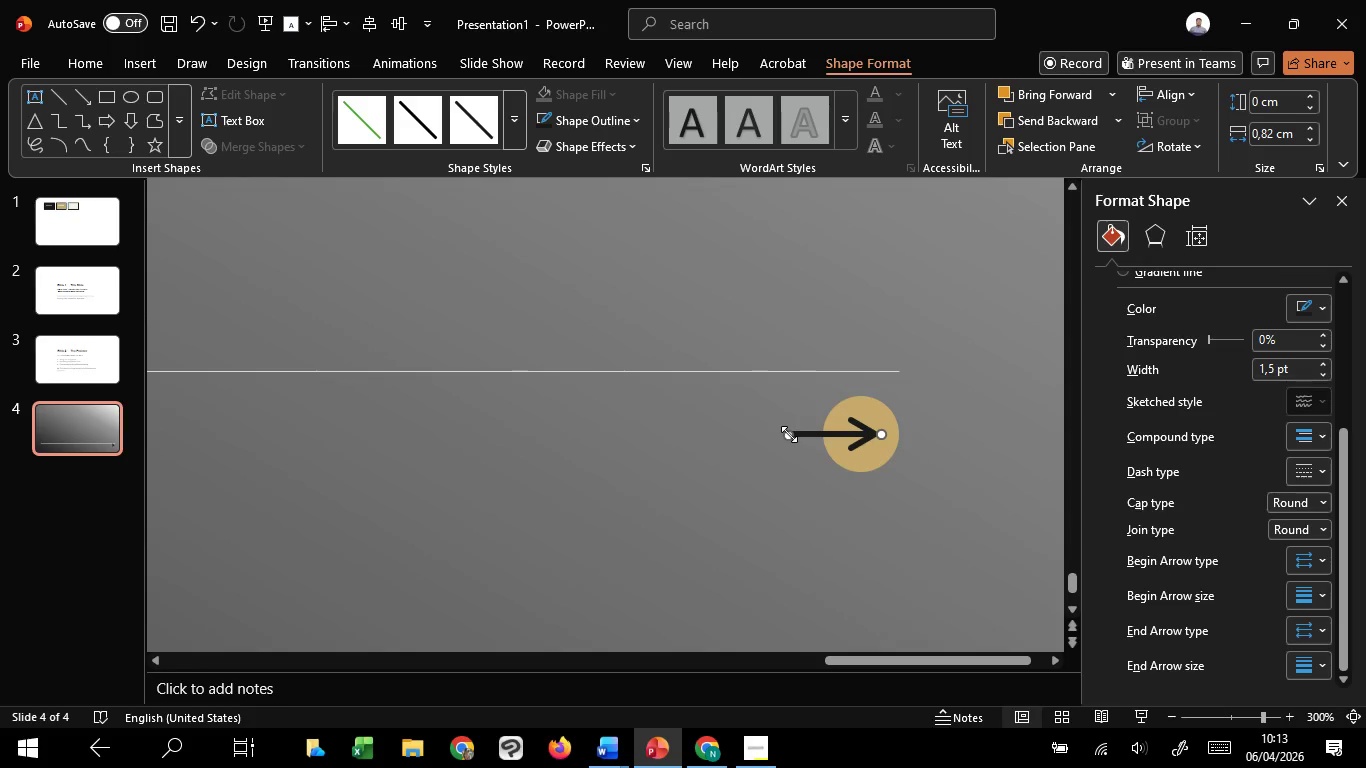 
hold_key(key=ShiftLeft, duration=1.51)
left_click_drag(start_coordinate=[789, 434], to_coordinate=[849, 435])
 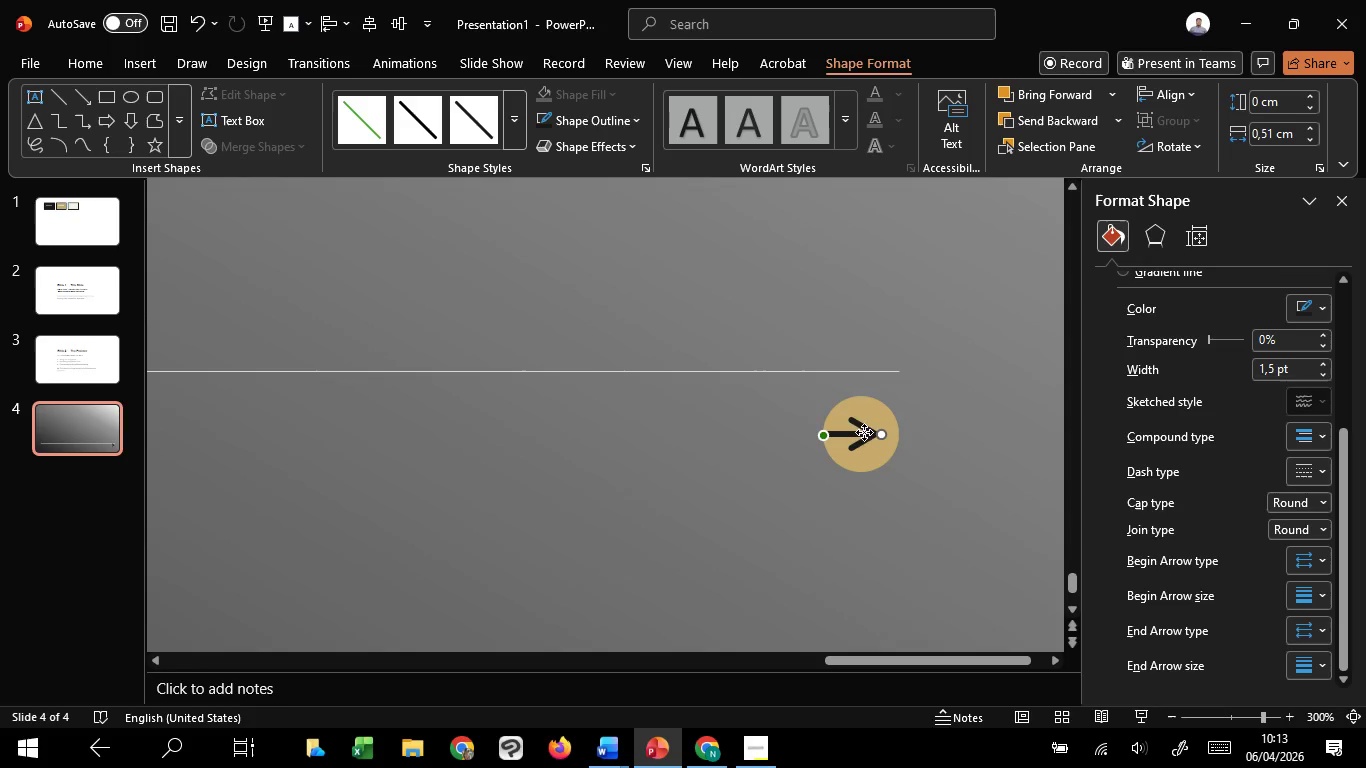 
hold_key(key=ShiftLeft, duration=0.97)
 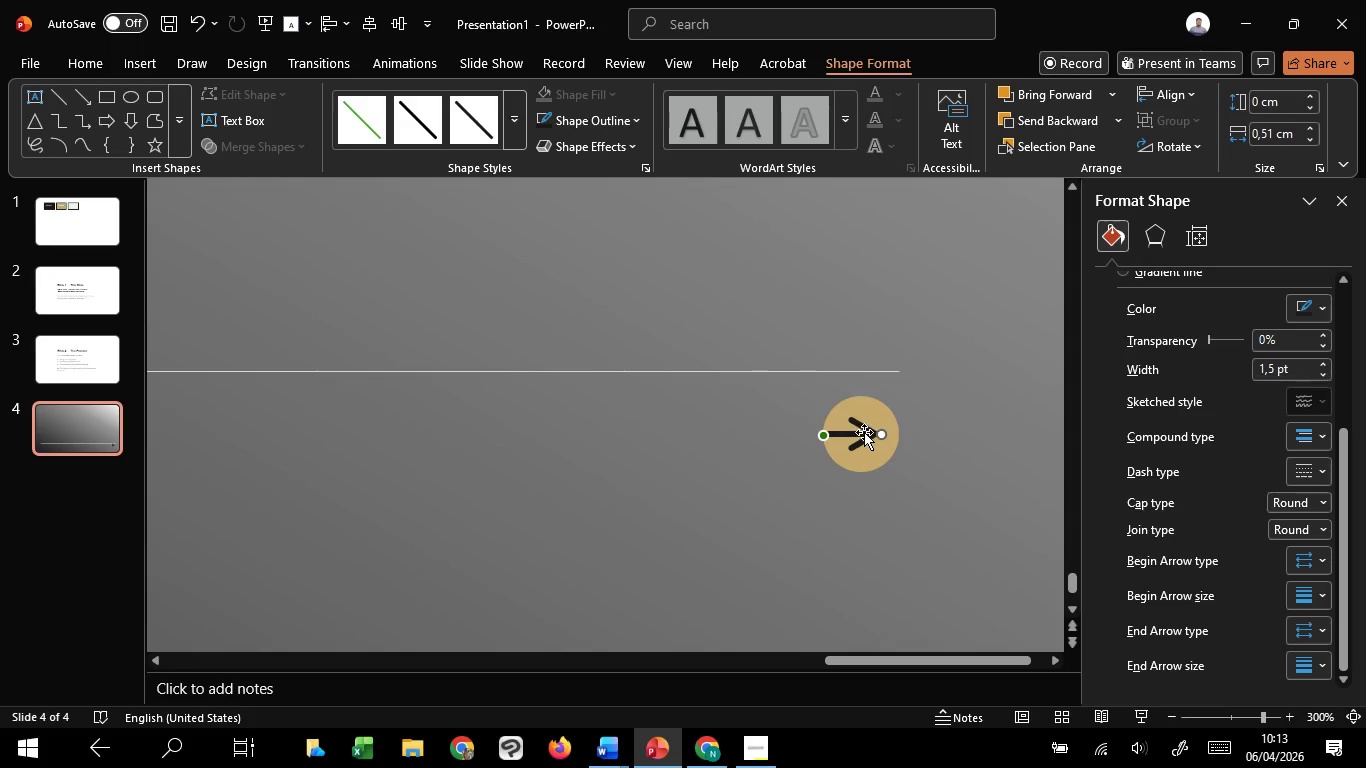 
left_click_drag(start_coordinate=[864, 432], to_coordinate=[875, 431])
 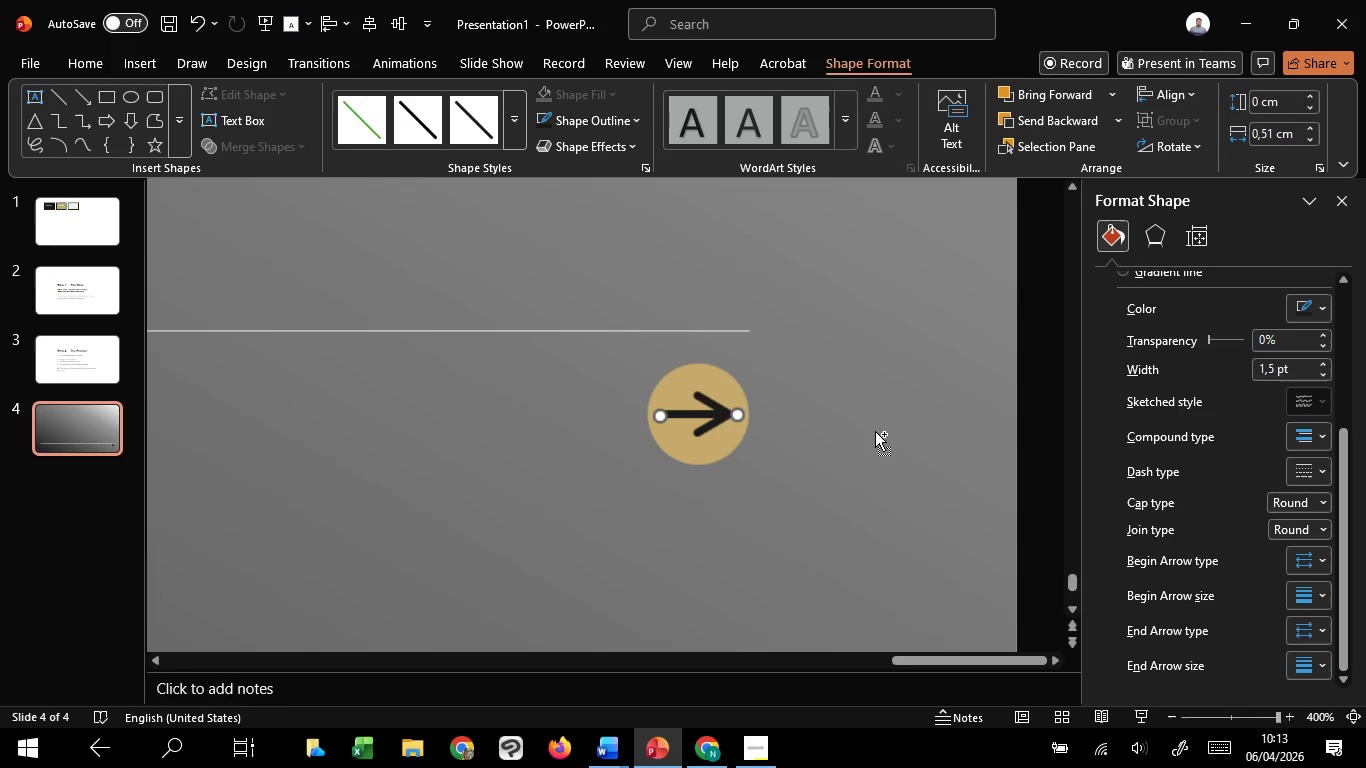 
hold_key(key=ShiftLeft, duration=1.2)
 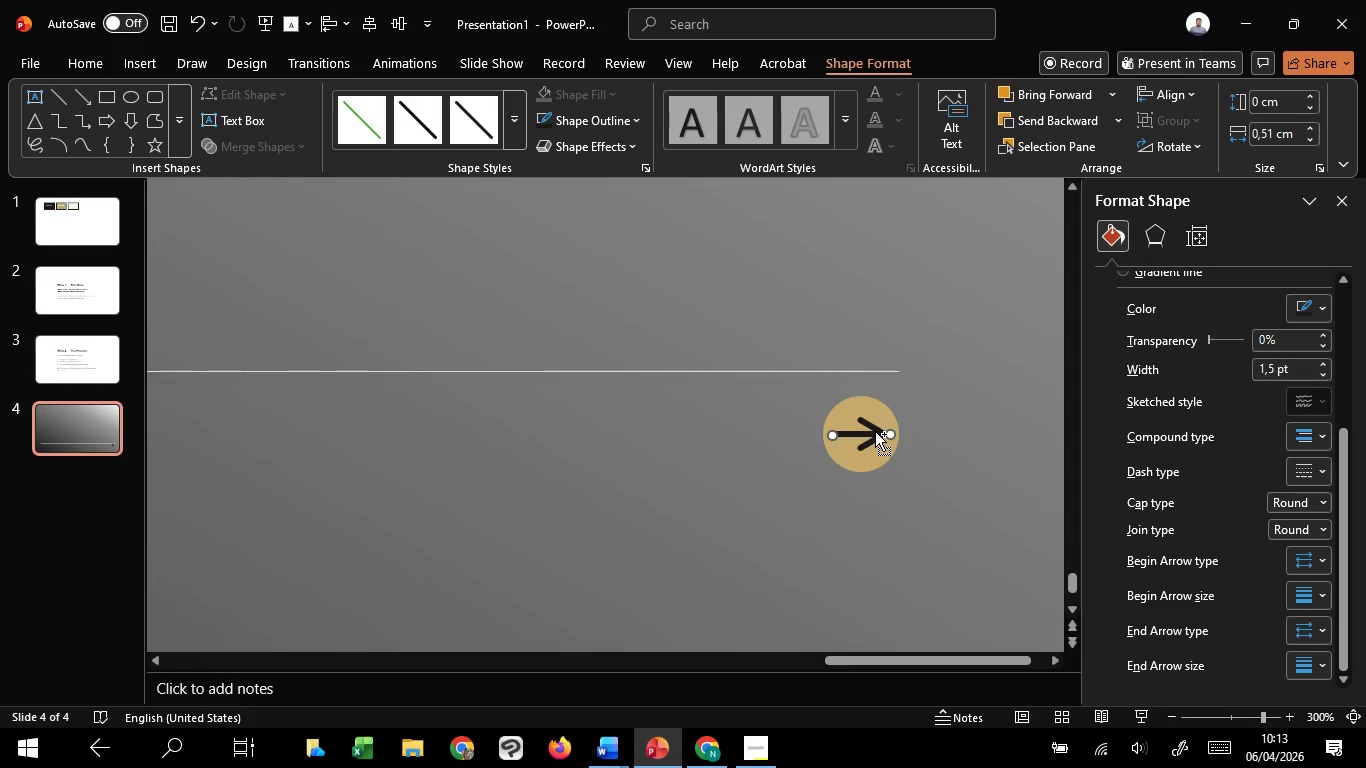 
hold_key(key=ControlLeft, duration=0.84)
scroll: coordinate [875, 431], scroll_direction: up, amount: 4.0
 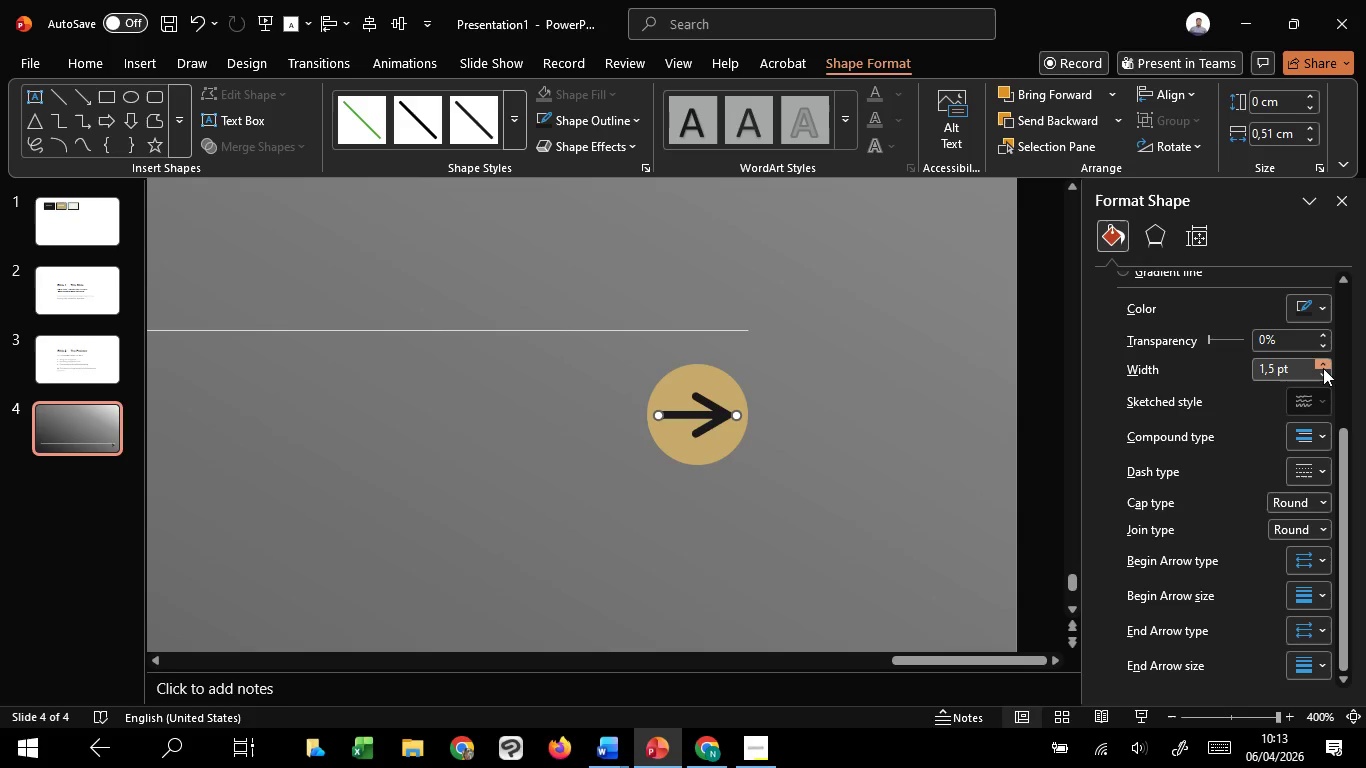 
double_click([1323, 368])
 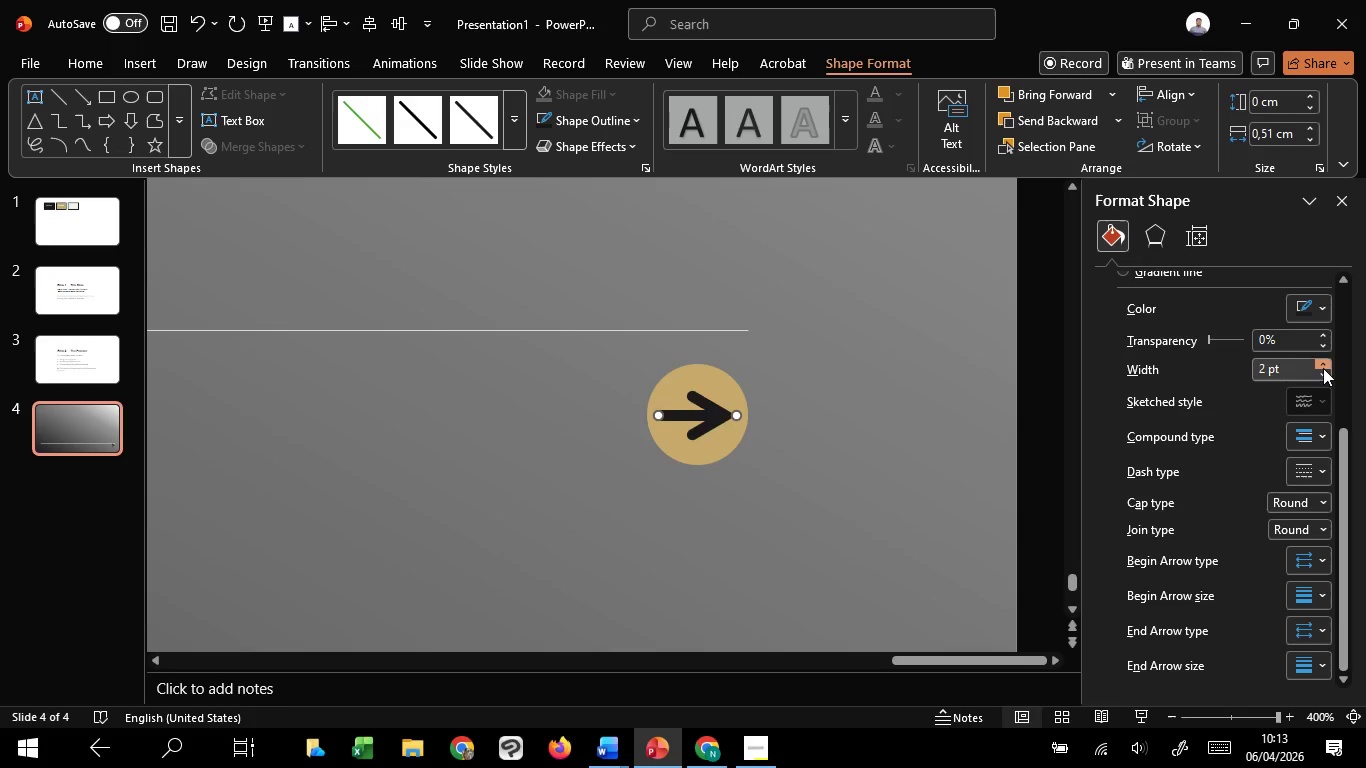 
triple_click([1323, 368])
 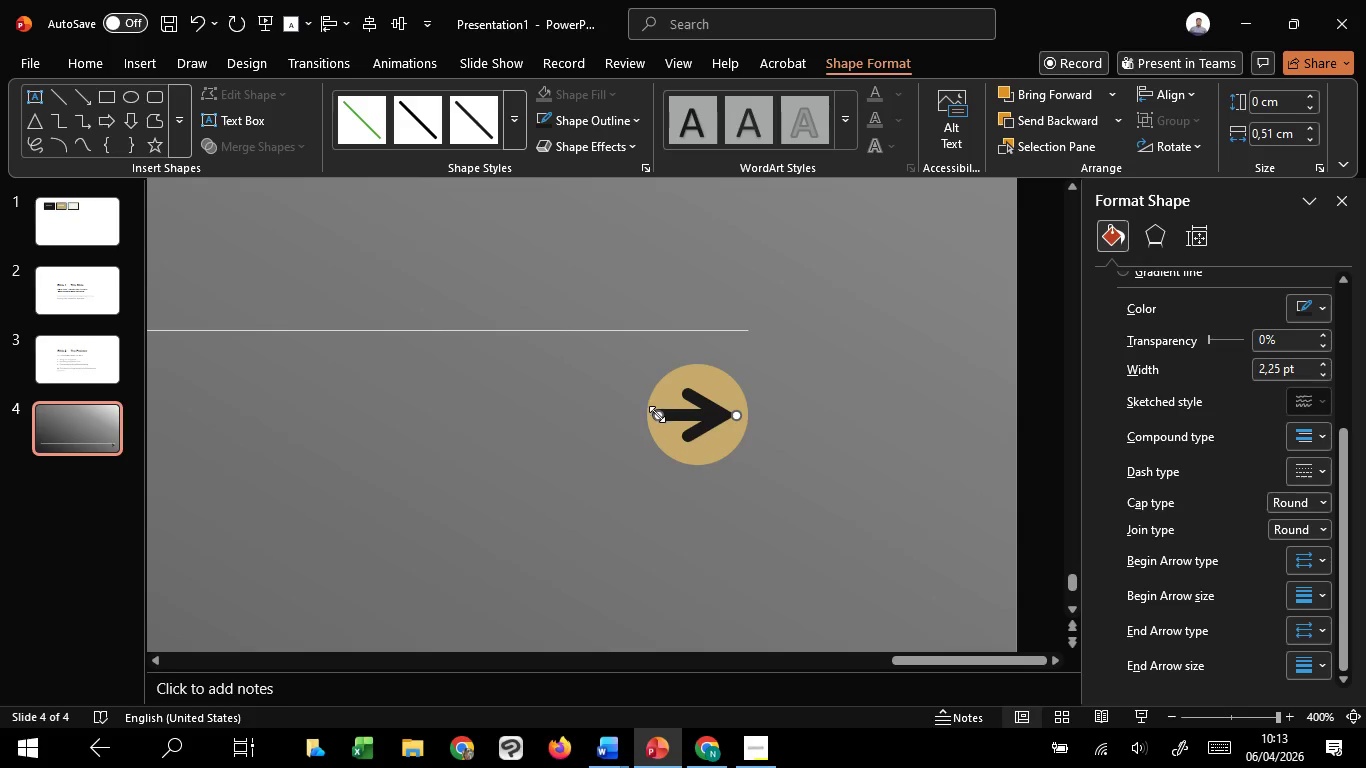 
left_click_drag(start_coordinate=[657, 415], to_coordinate=[682, 412])
 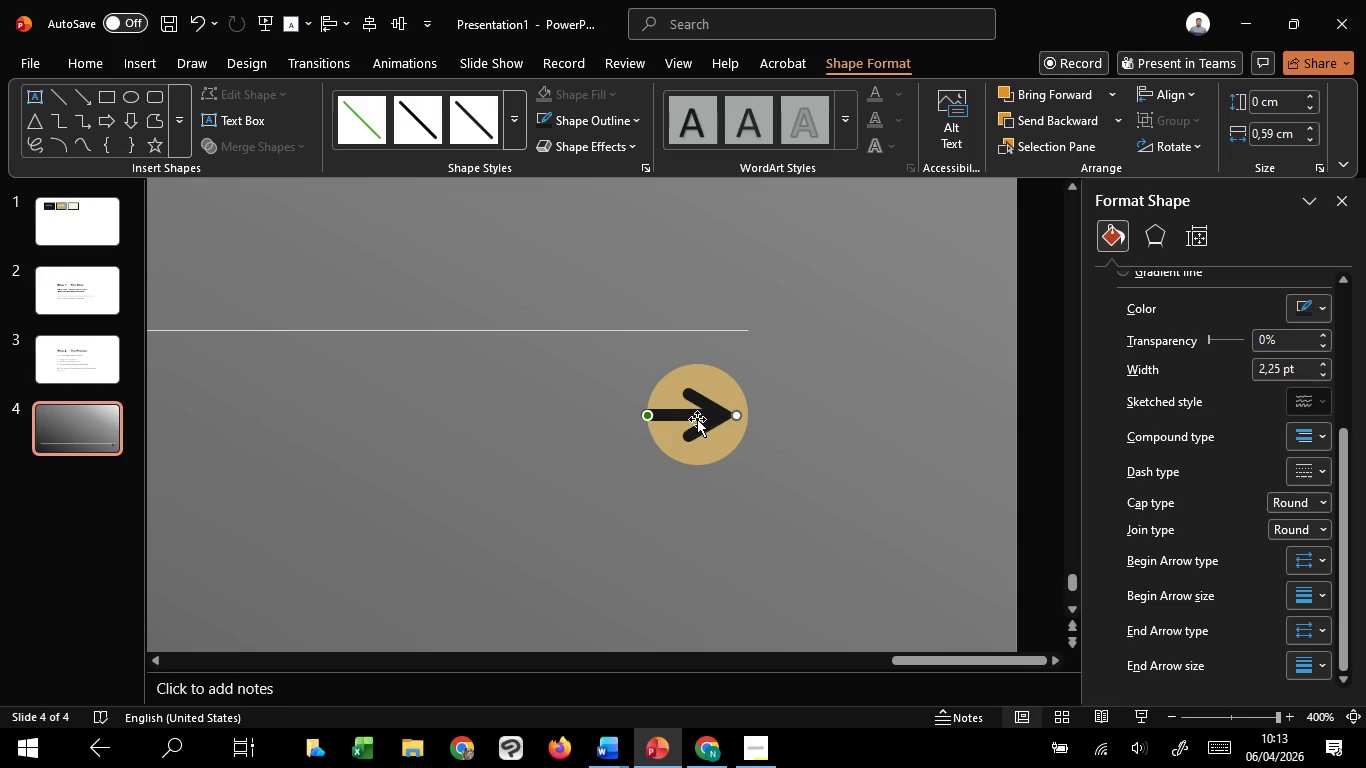 
left_click_drag(start_coordinate=[697, 419], to_coordinate=[853, 423])
 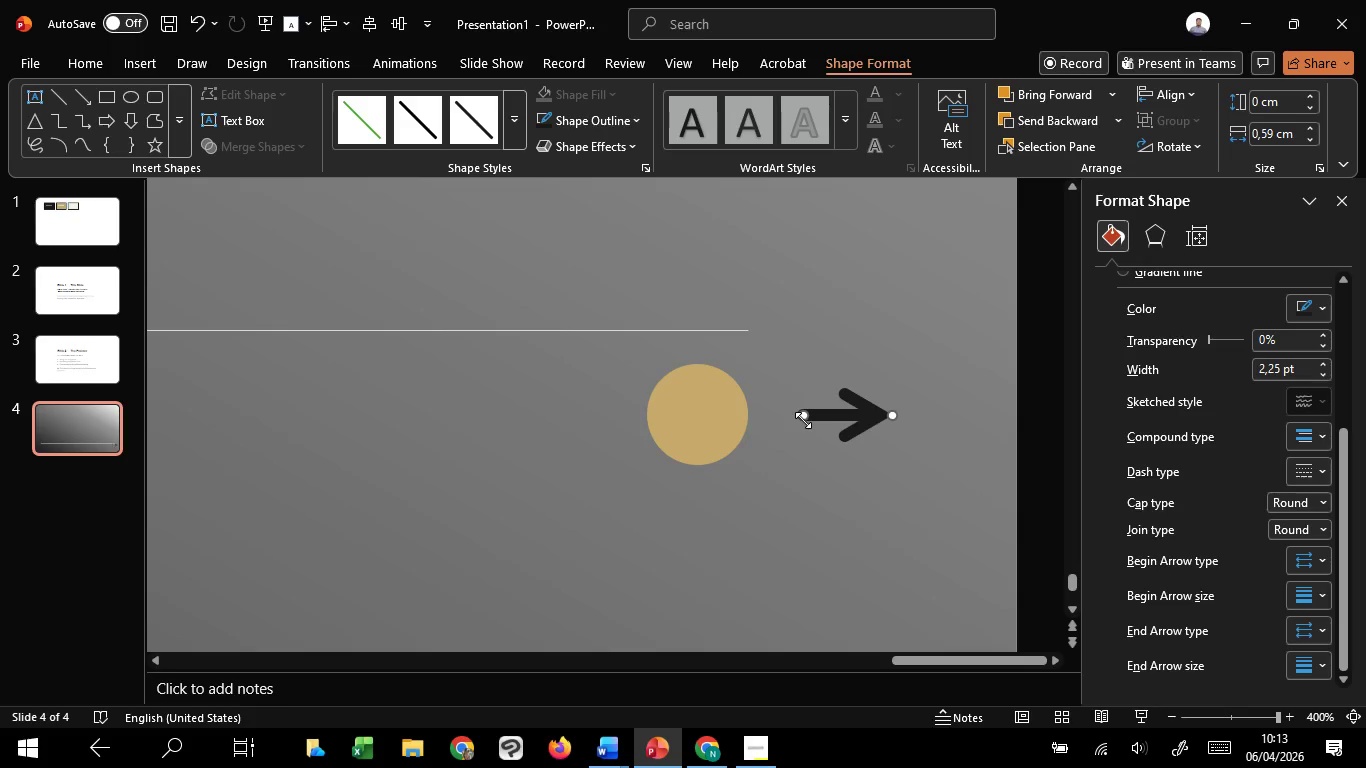 
hold_key(key=ShiftLeft, duration=0.89)
 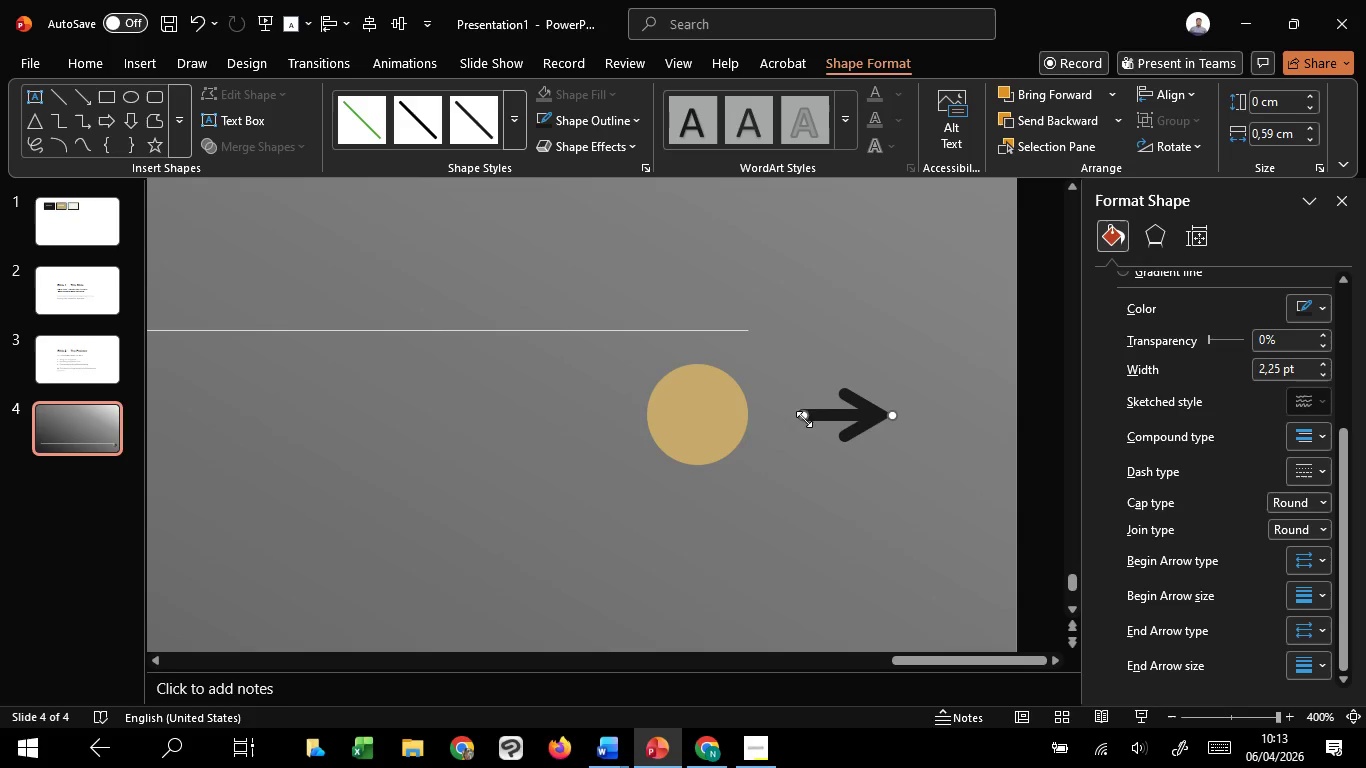 
hold_key(key=ShiftLeft, duration=1.51)
left_click_drag(start_coordinate=[804, 418], to_coordinate=[822, 418])
 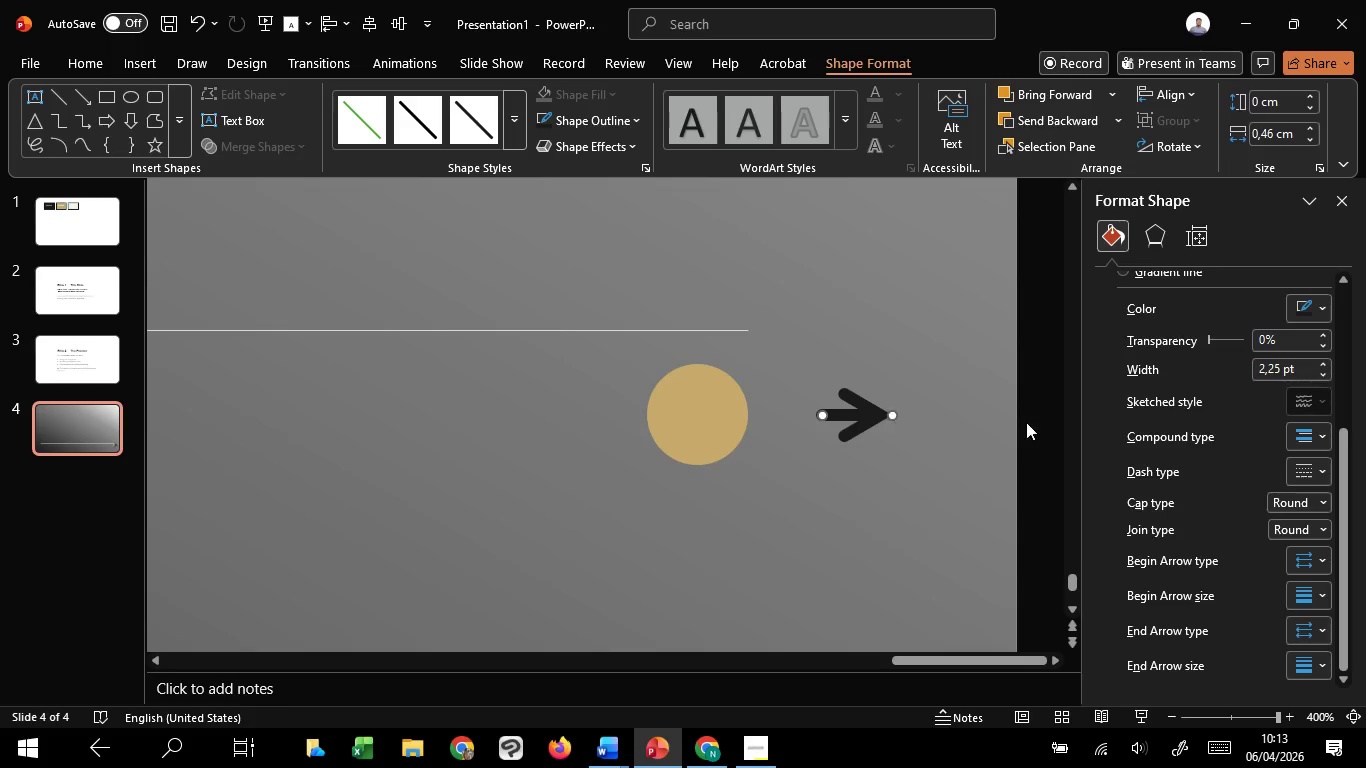 
key(Shift+ShiftLeft)
 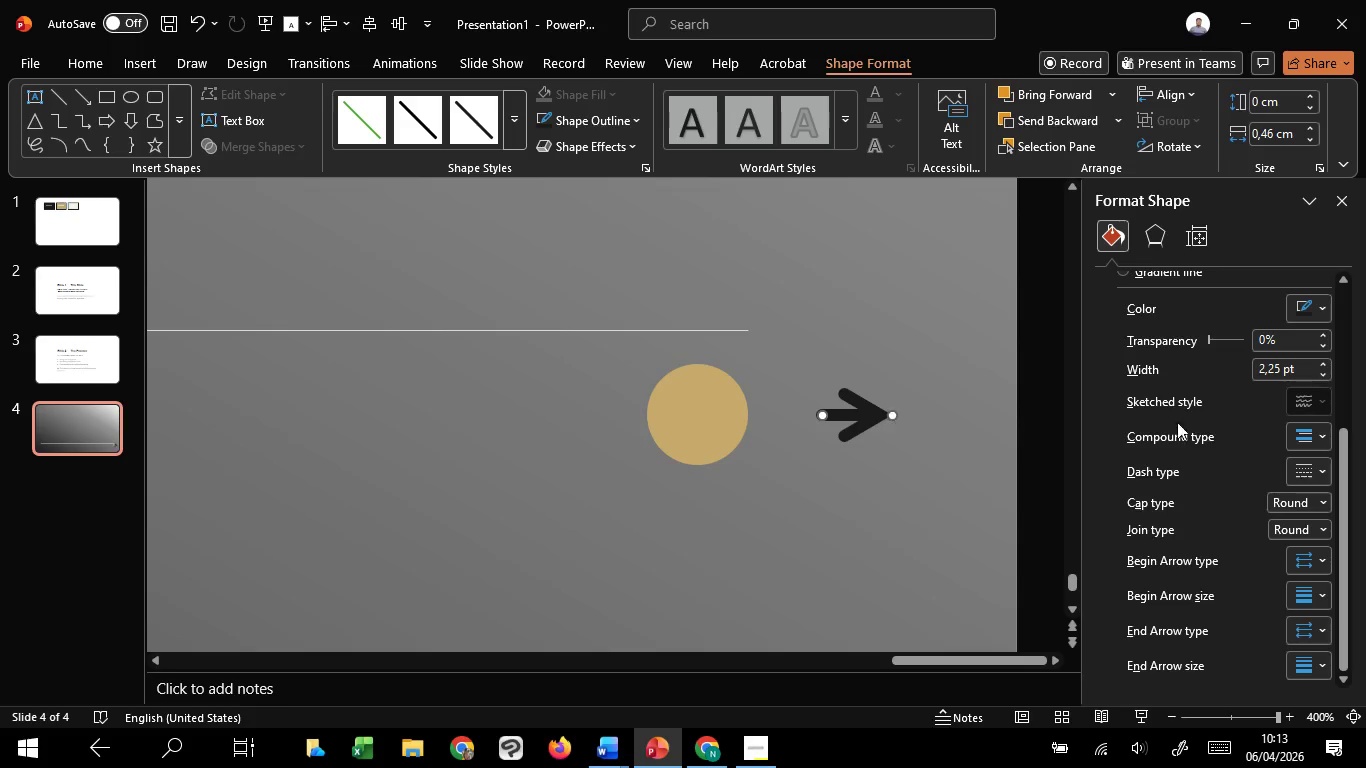 
key(Shift+ShiftLeft)
 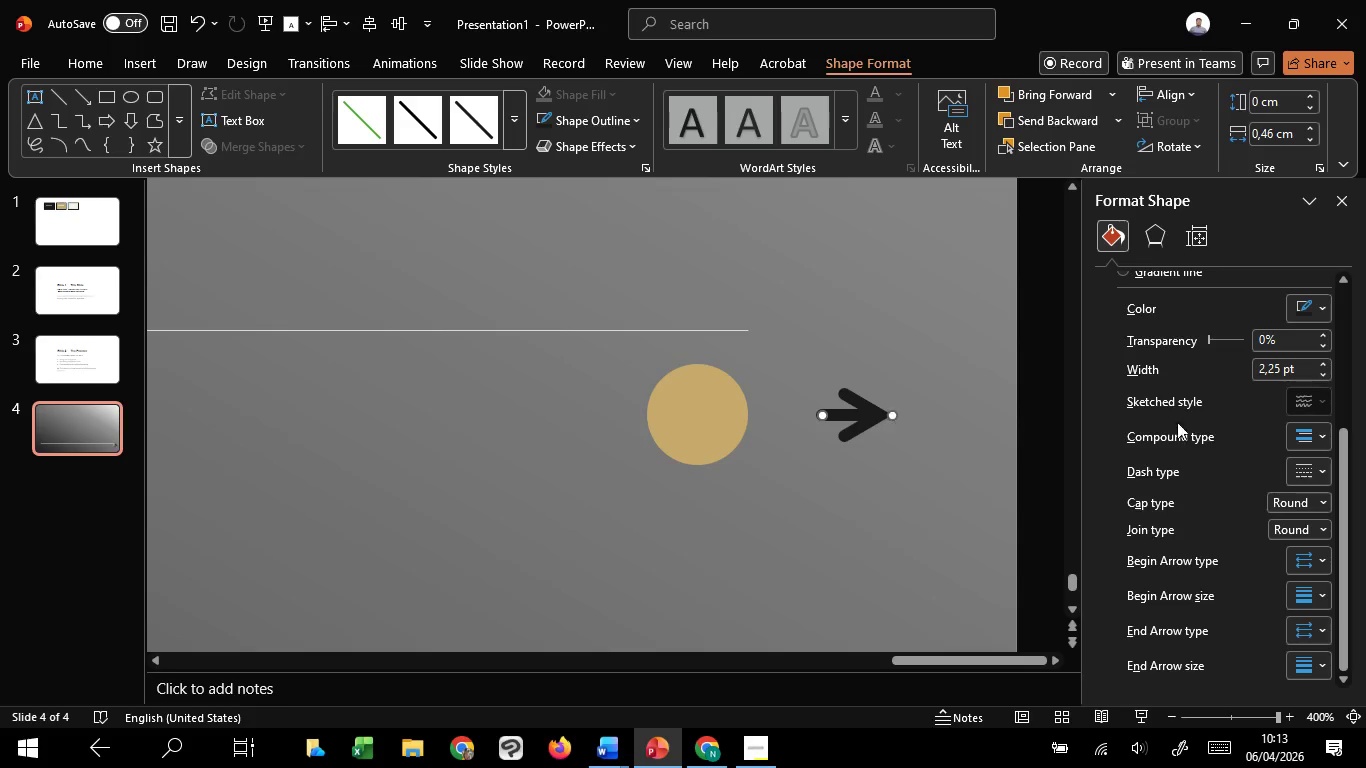 
key(Shift+ShiftLeft)
 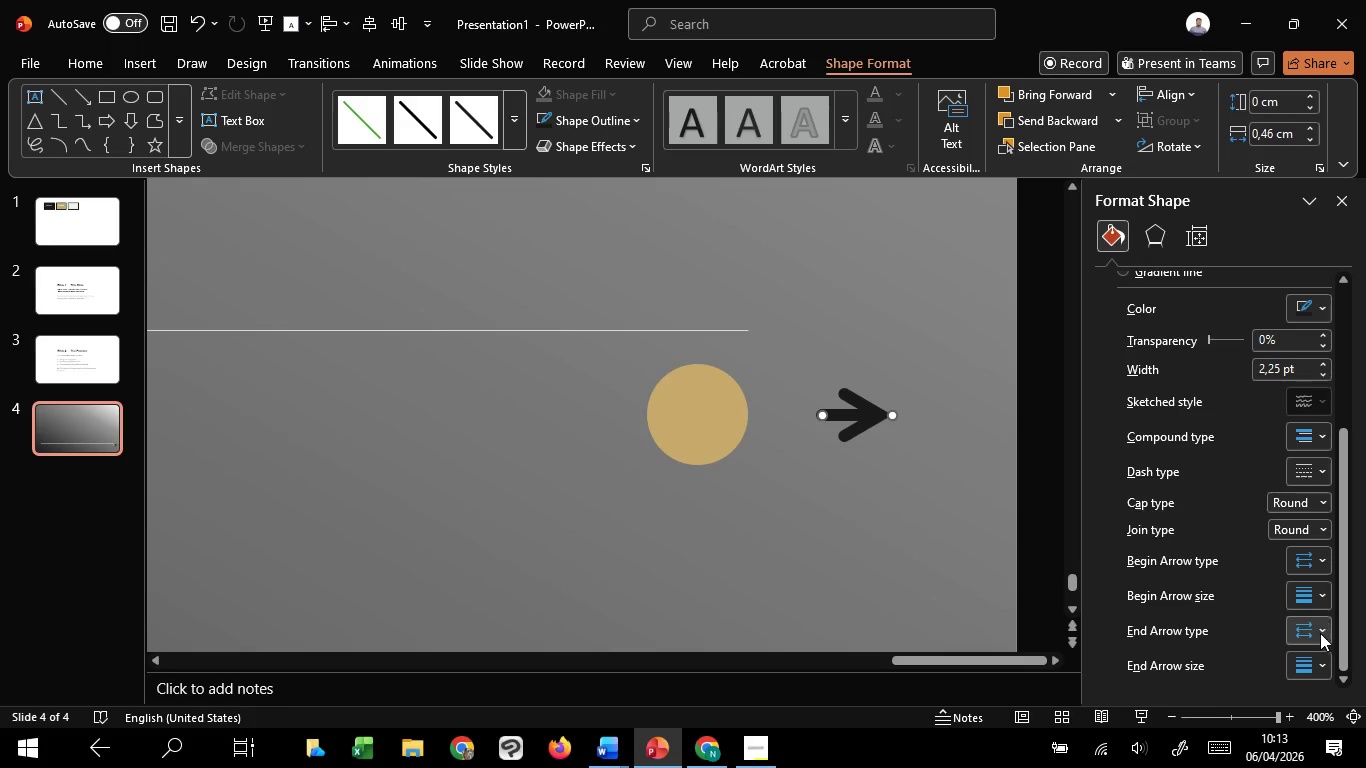 
scroll: coordinate [1308, 657], scroll_direction: down, amount: 1.0
 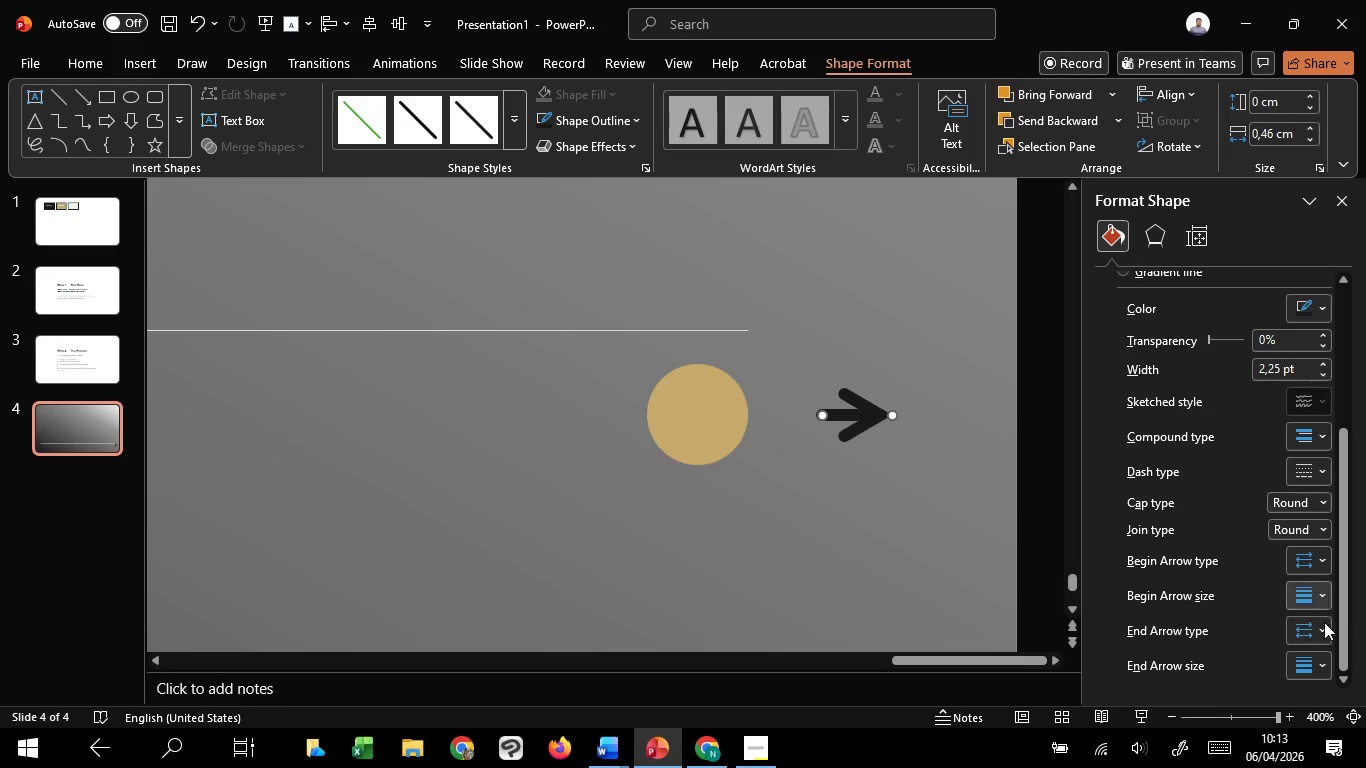 
left_click([1328, 630])
 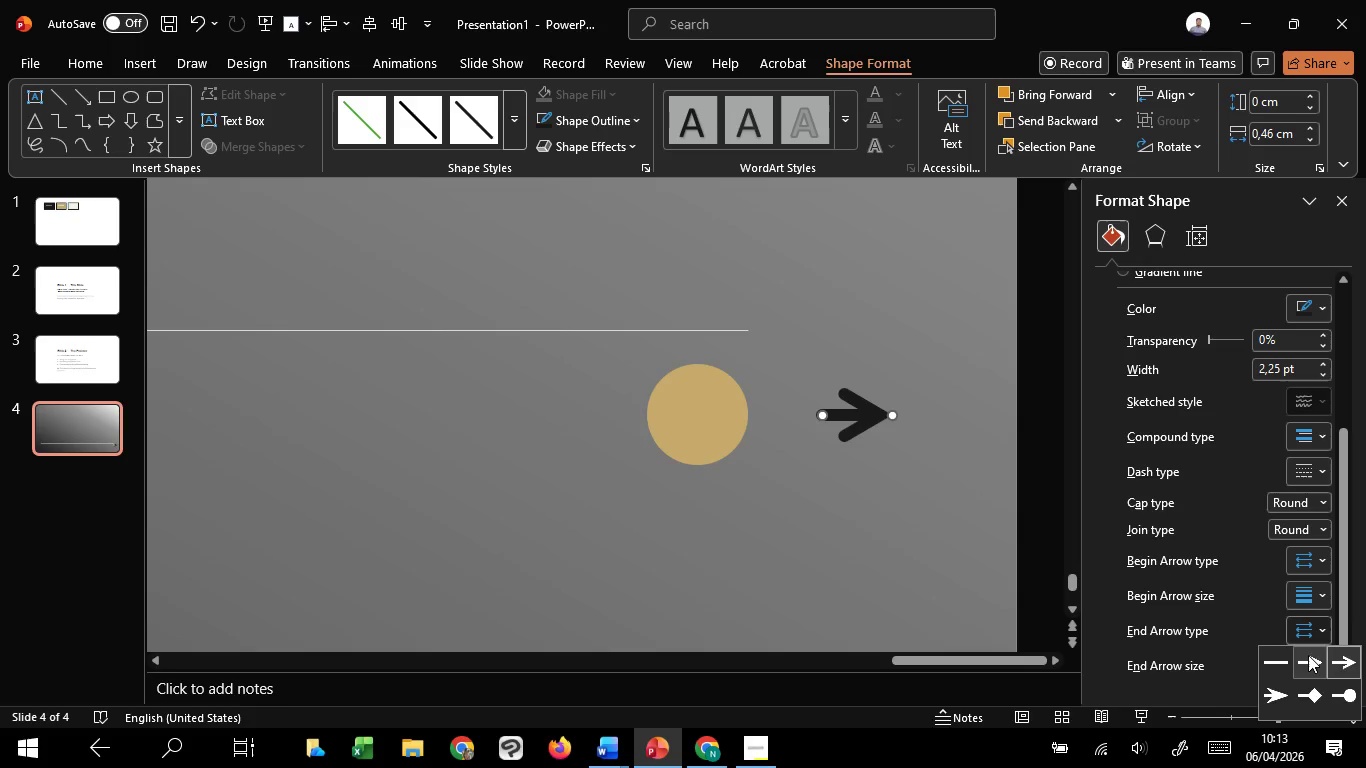 
left_click([1308, 655])
 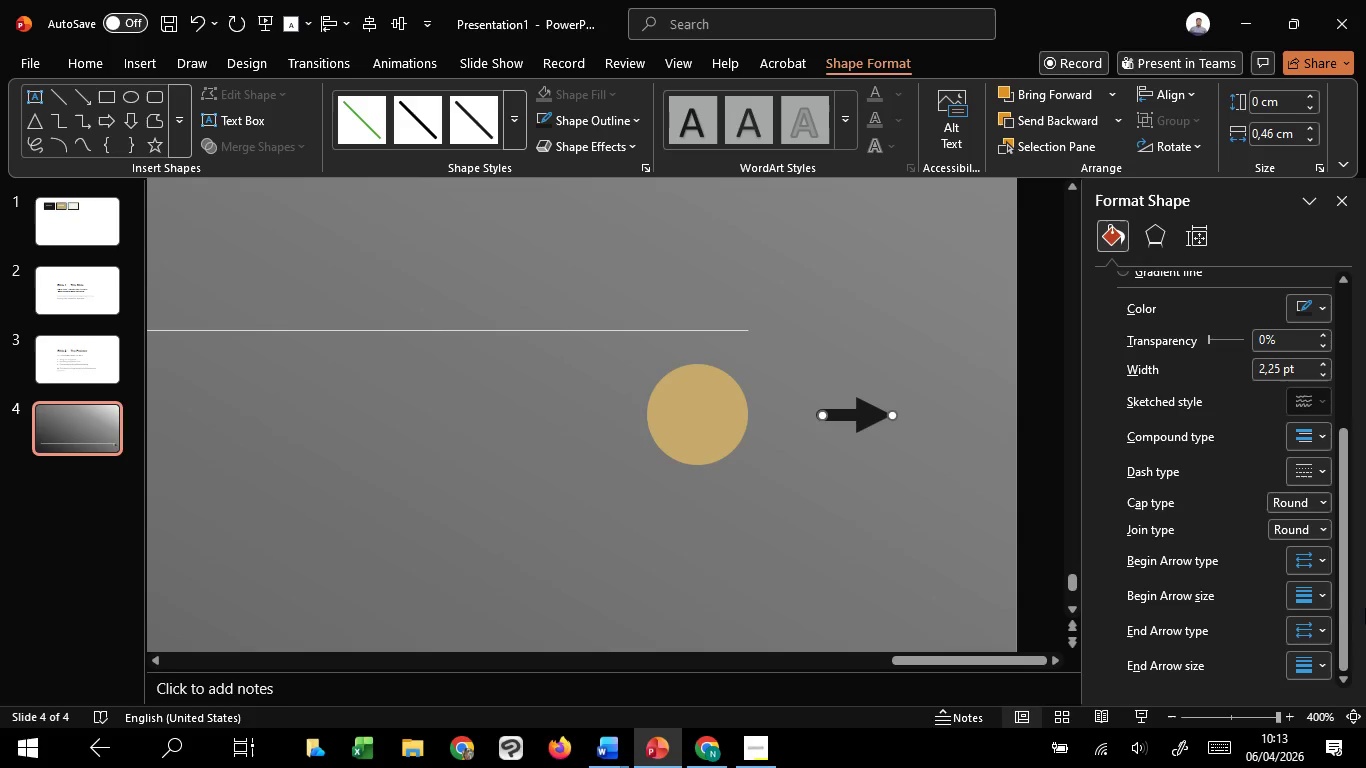 
left_click([1321, 629])
 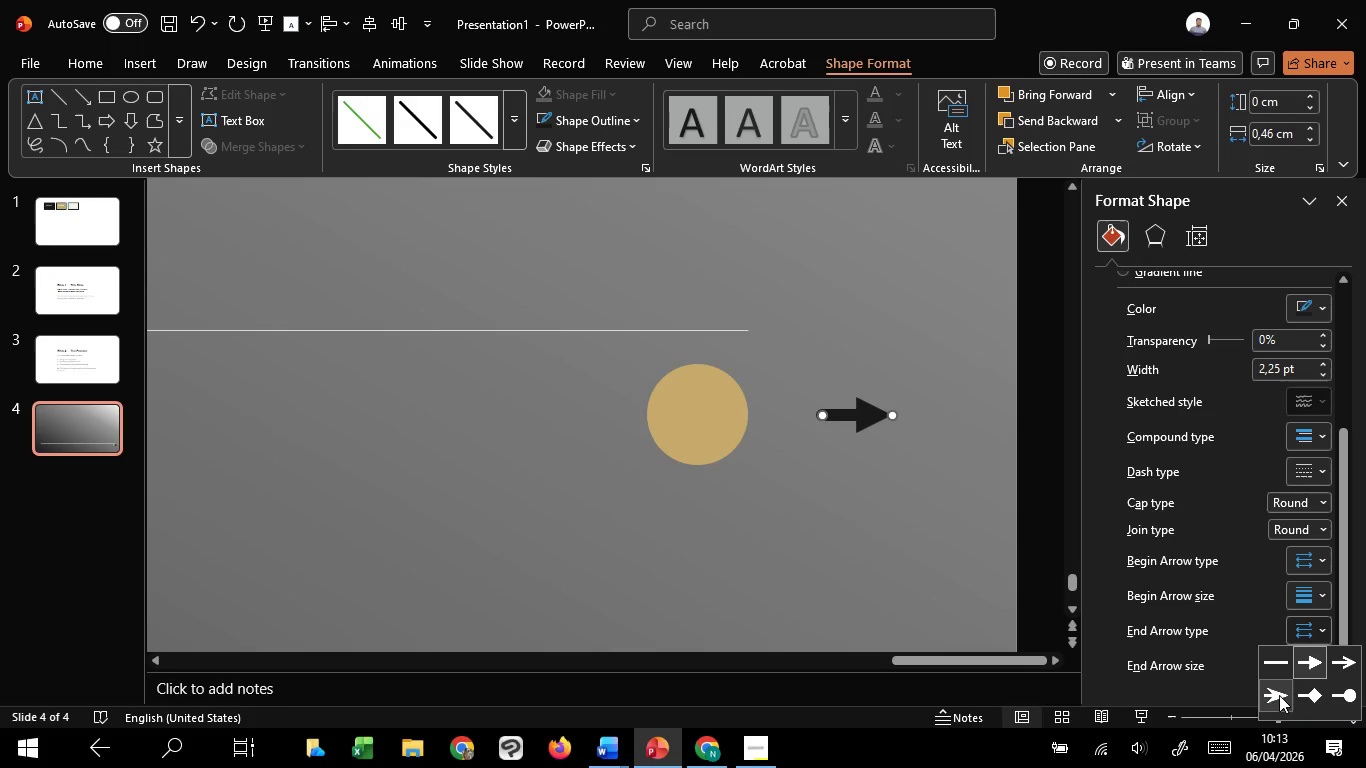 
left_click([1271, 695])
 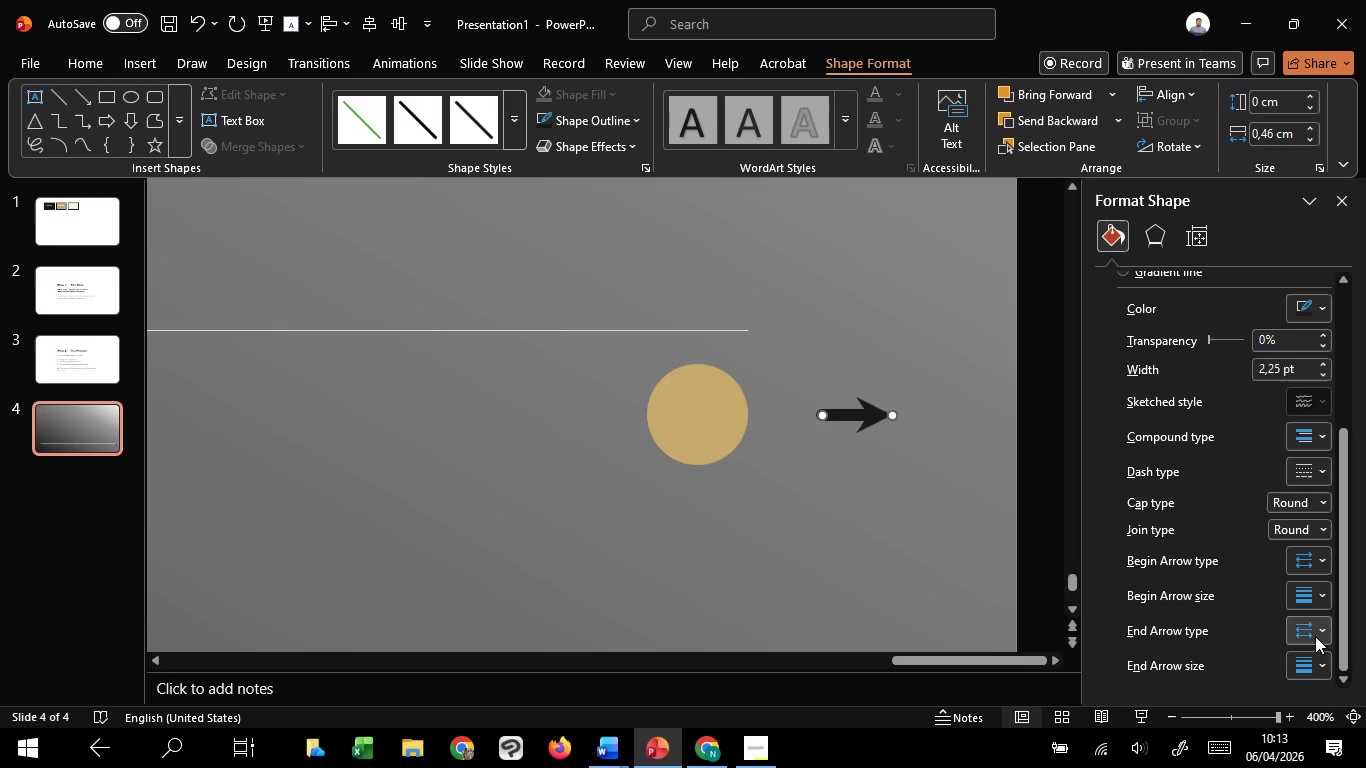 
left_click([1316, 630])
 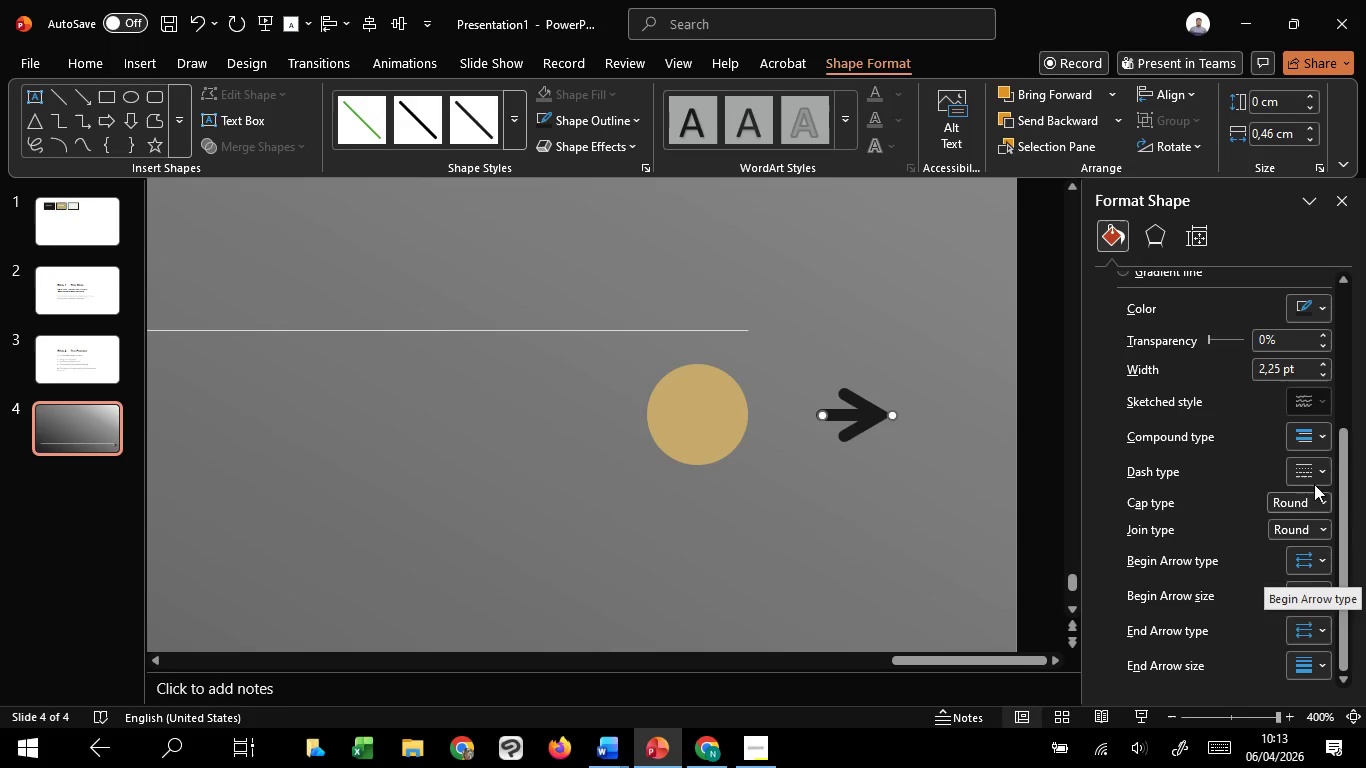 
wait(6.53)
 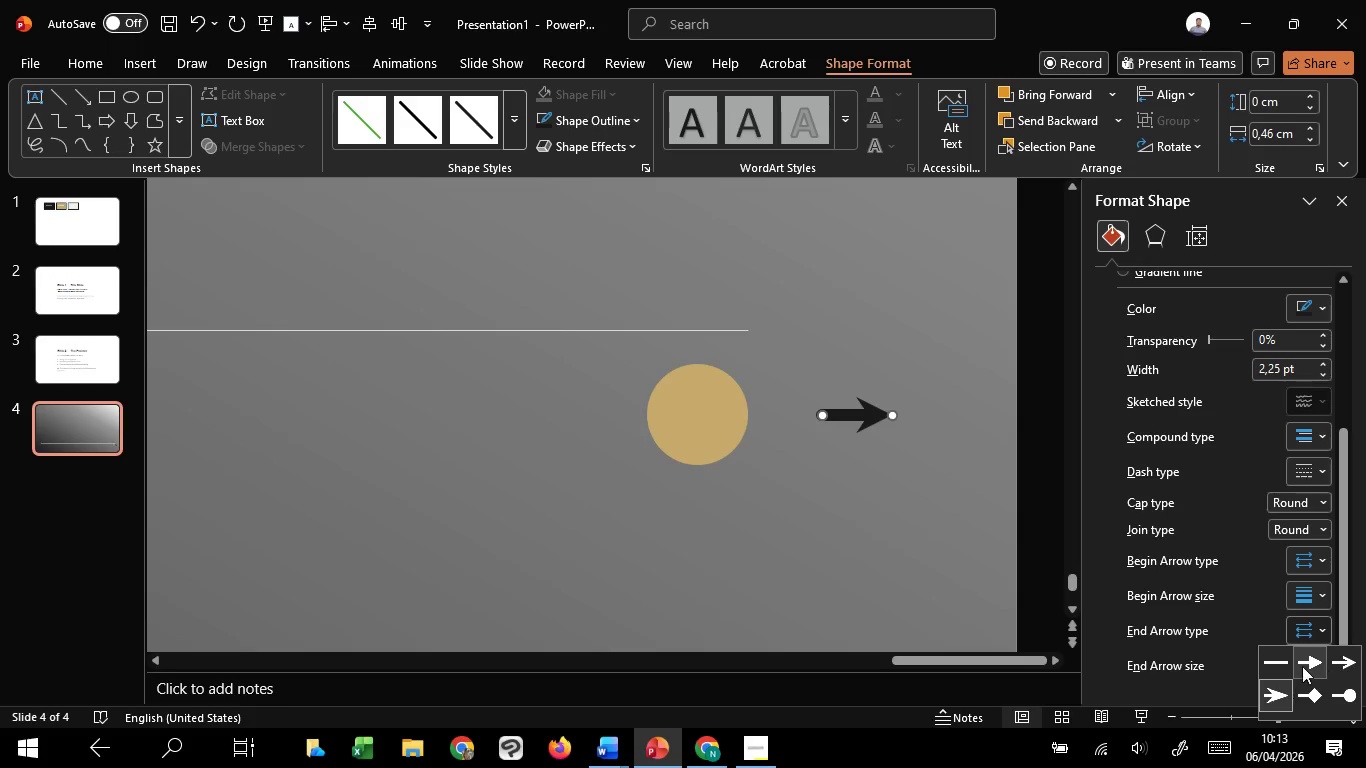 
left_click_drag(start_coordinate=[828, 412], to_coordinate=[807, 418])
 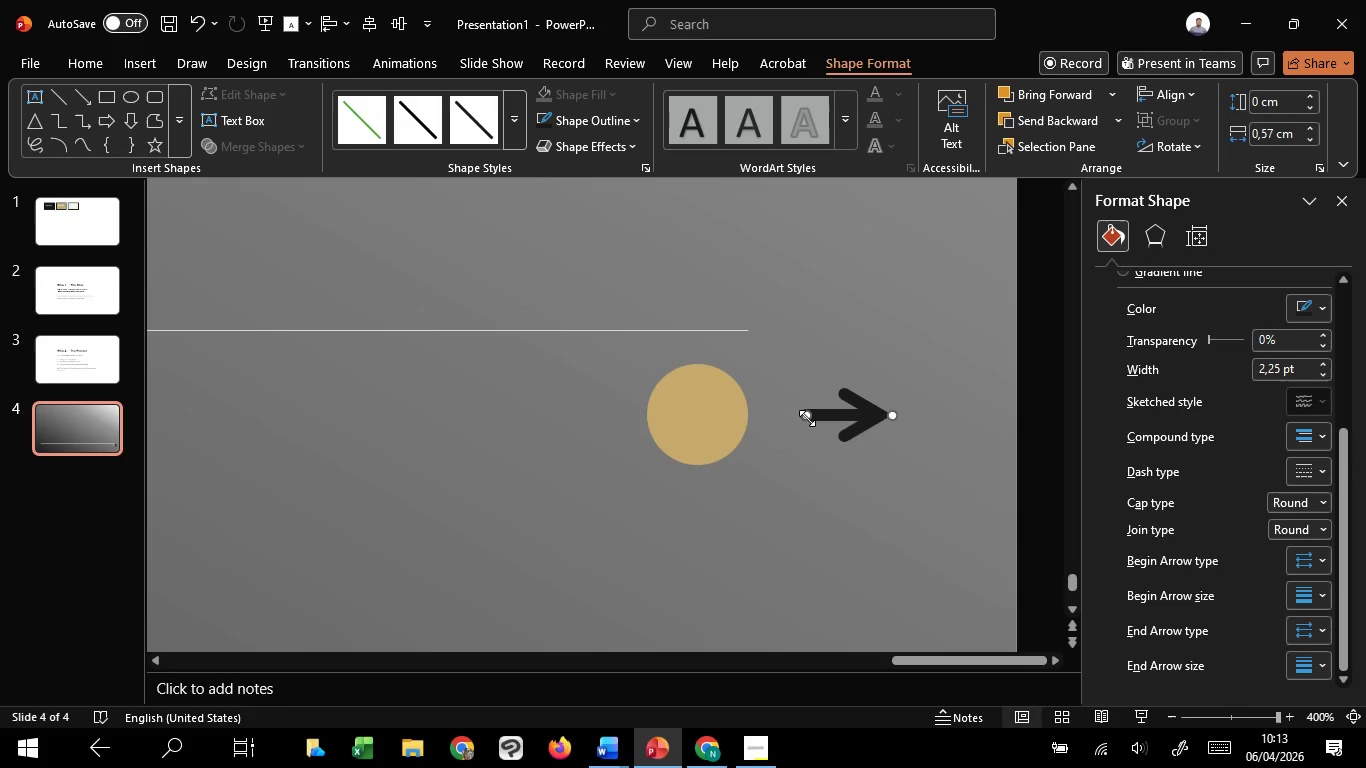 
key(Shift+ShiftLeft)
 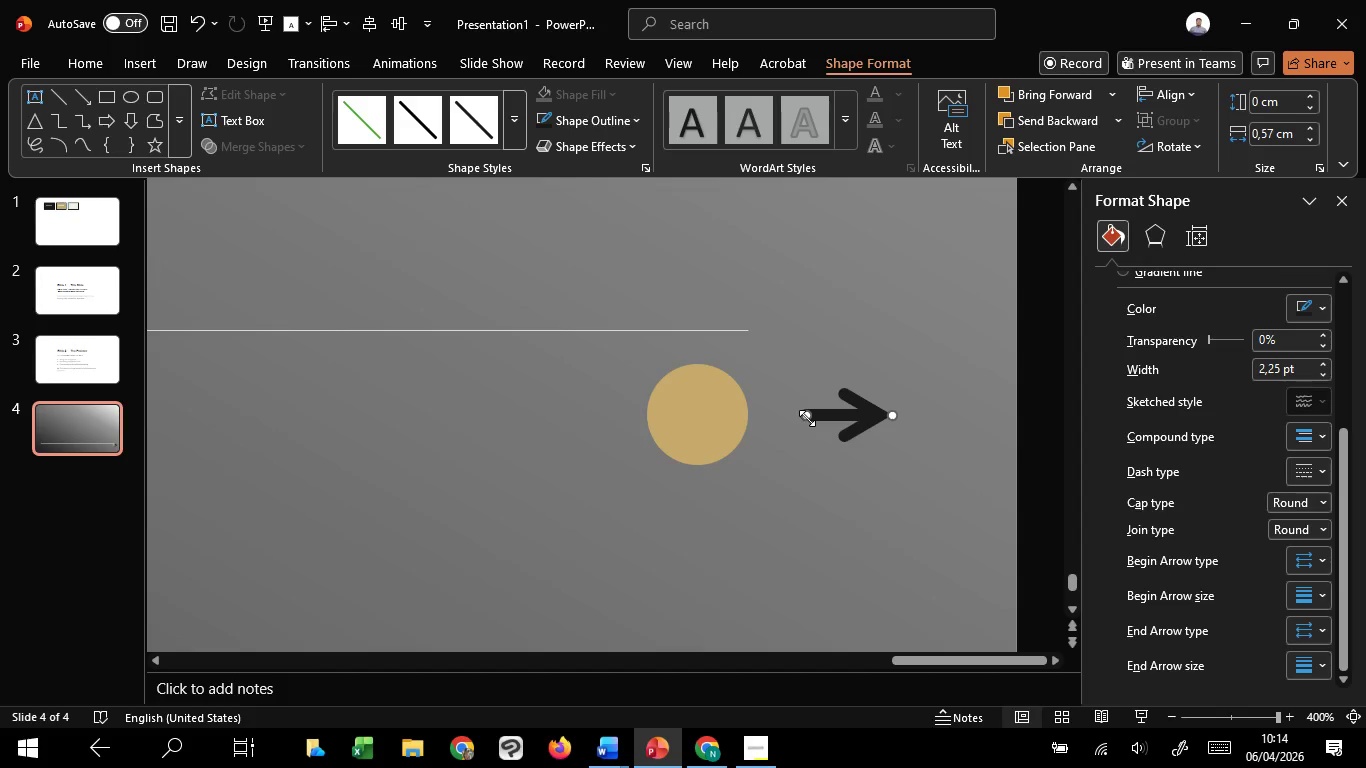 
wait(7.33)
 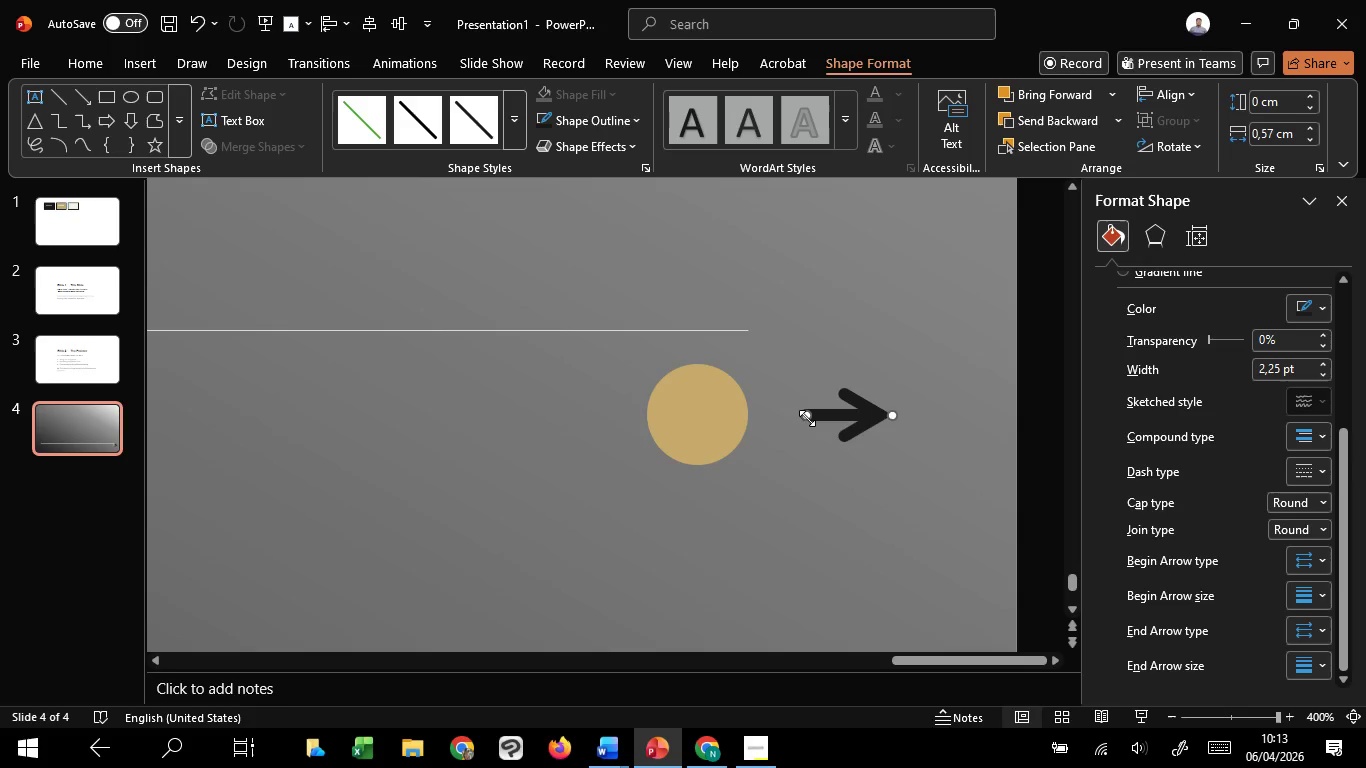 
left_click([1323, 566])
 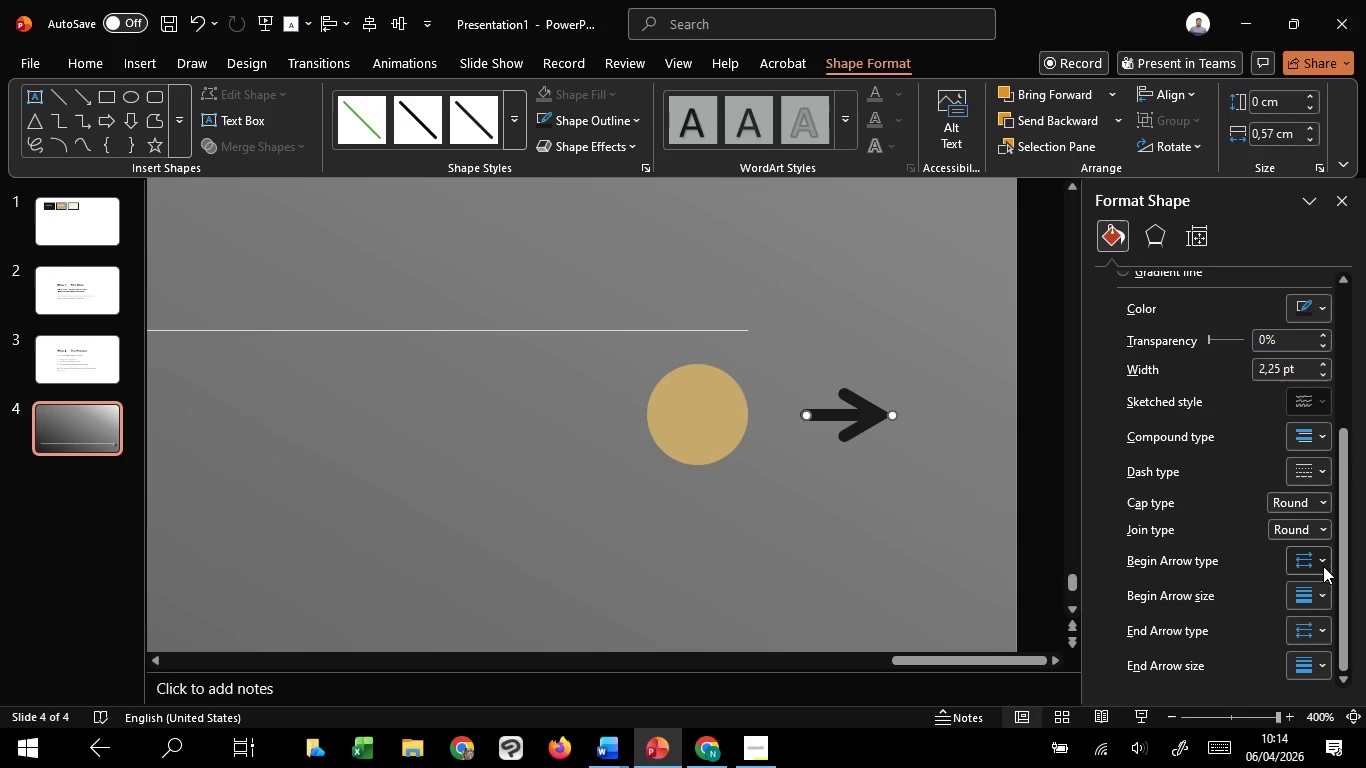 
left_click([1323, 566])
 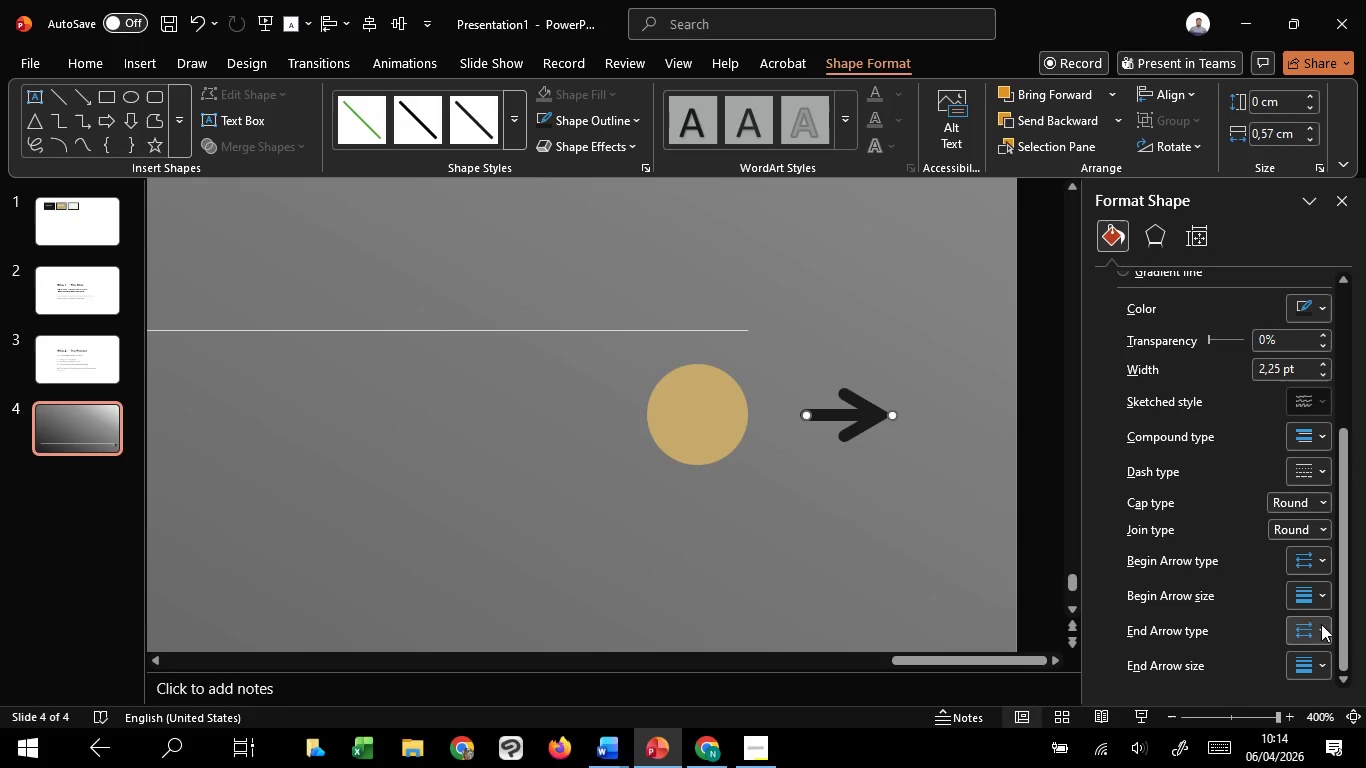 
left_click([1320, 630])
 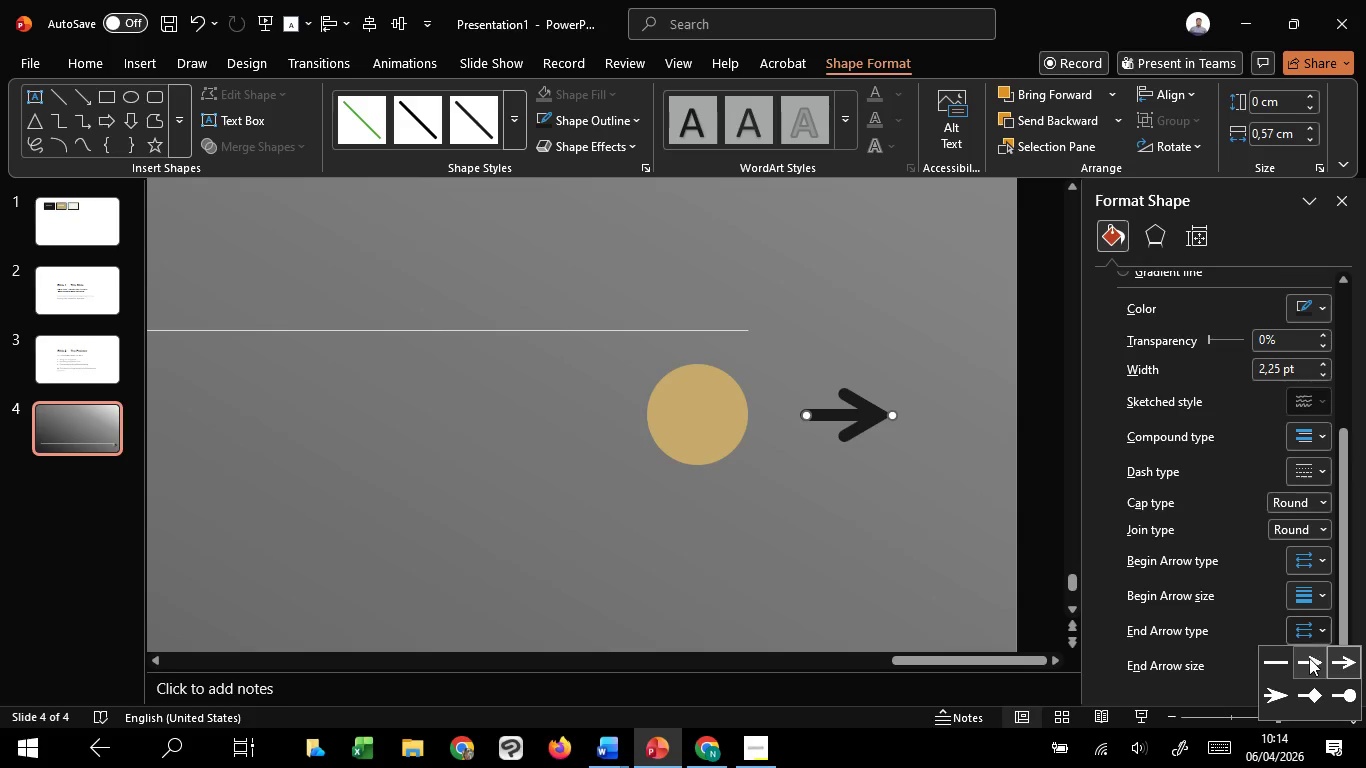 
left_click([1309, 658])
 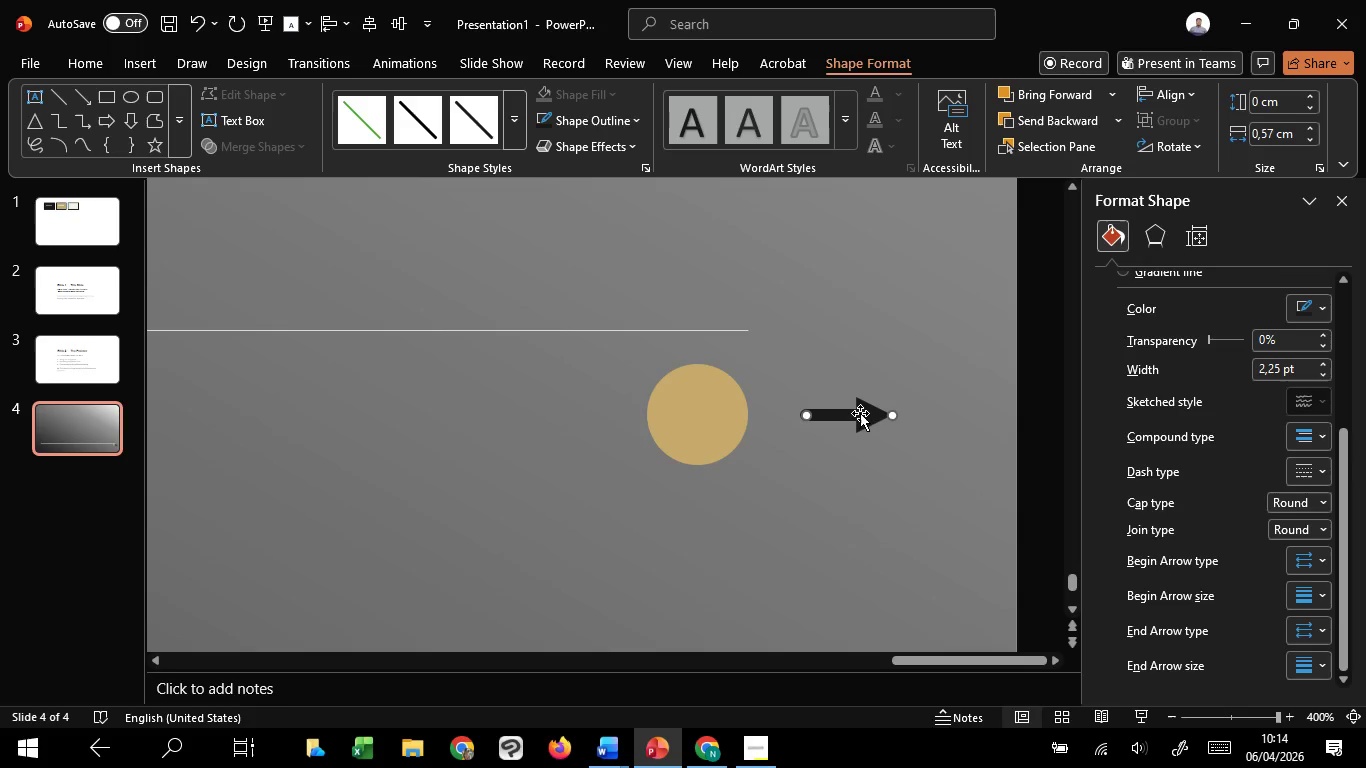 
left_click_drag(start_coordinate=[860, 413], to_coordinate=[701, 413])
 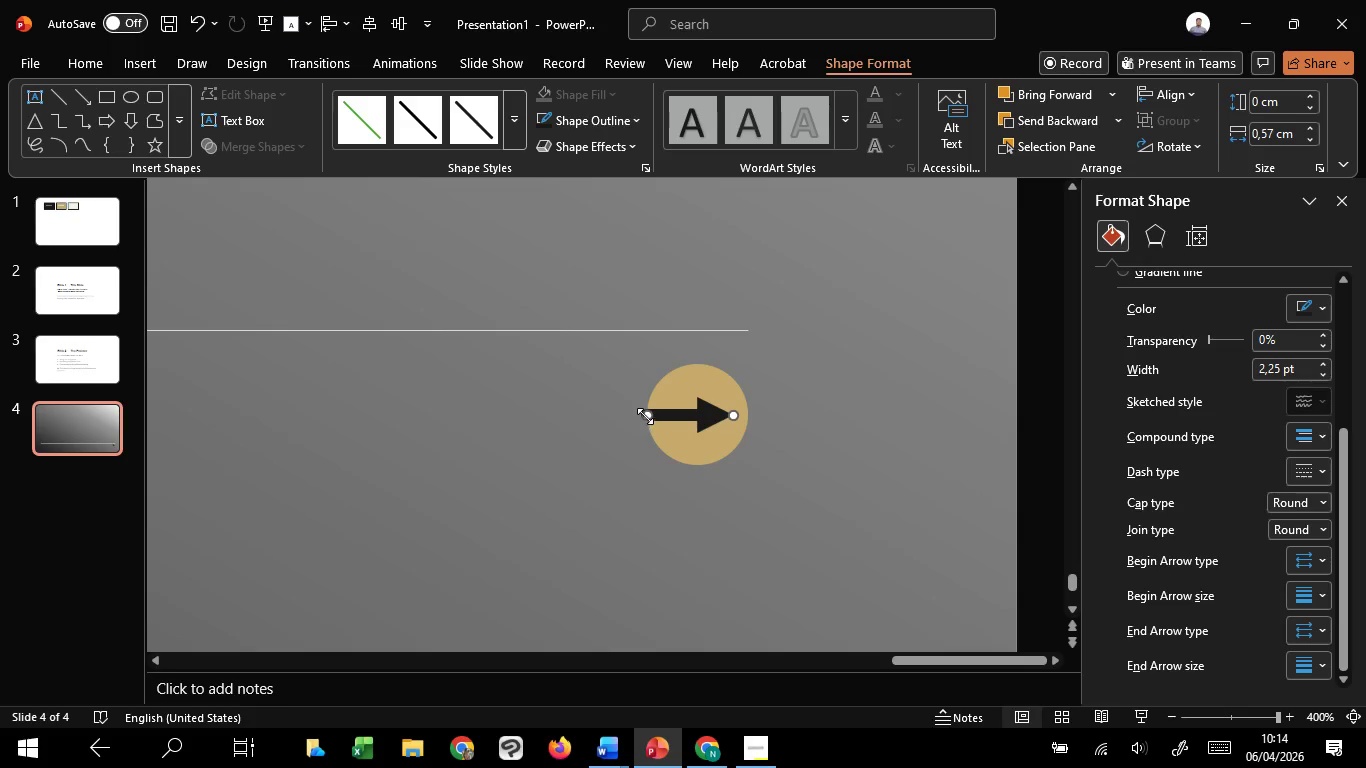 
left_click_drag(start_coordinate=[646, 416], to_coordinate=[682, 418])
 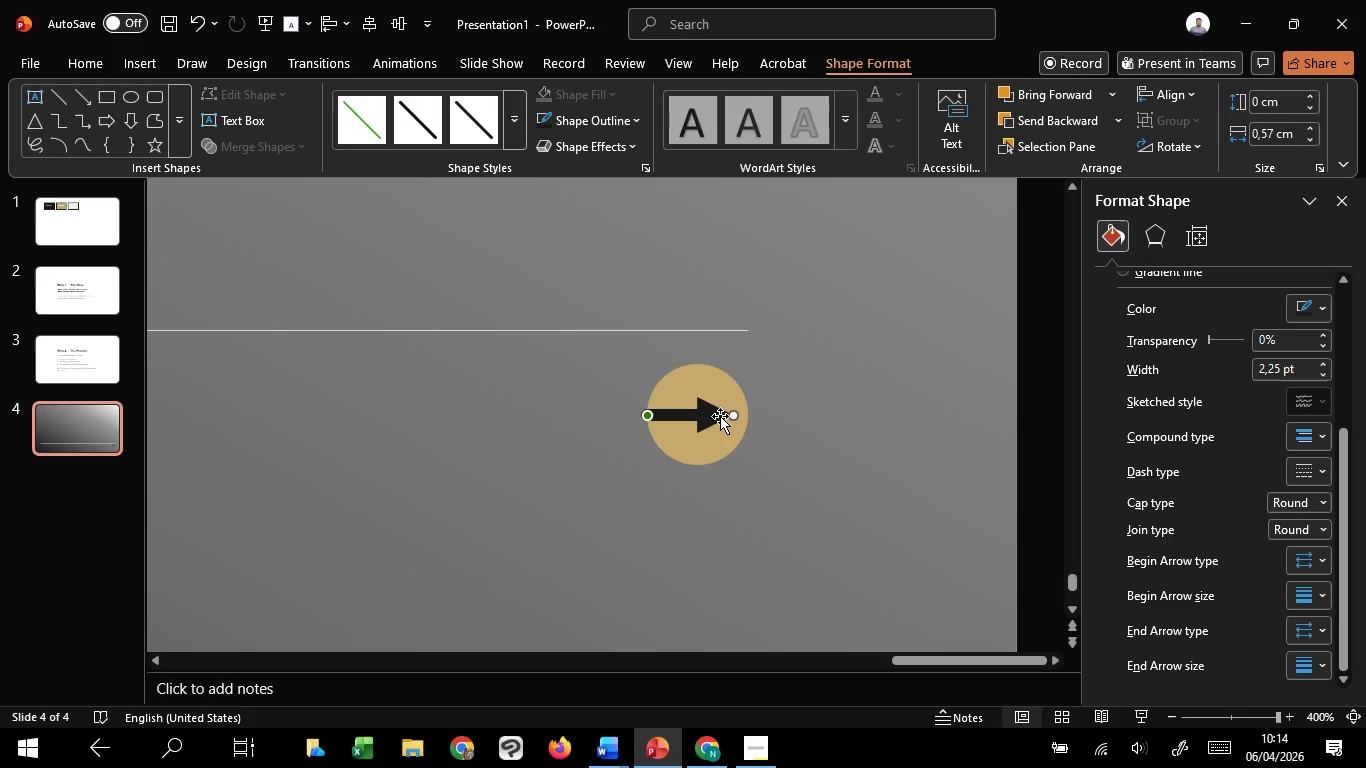 
key(Control+Z)
 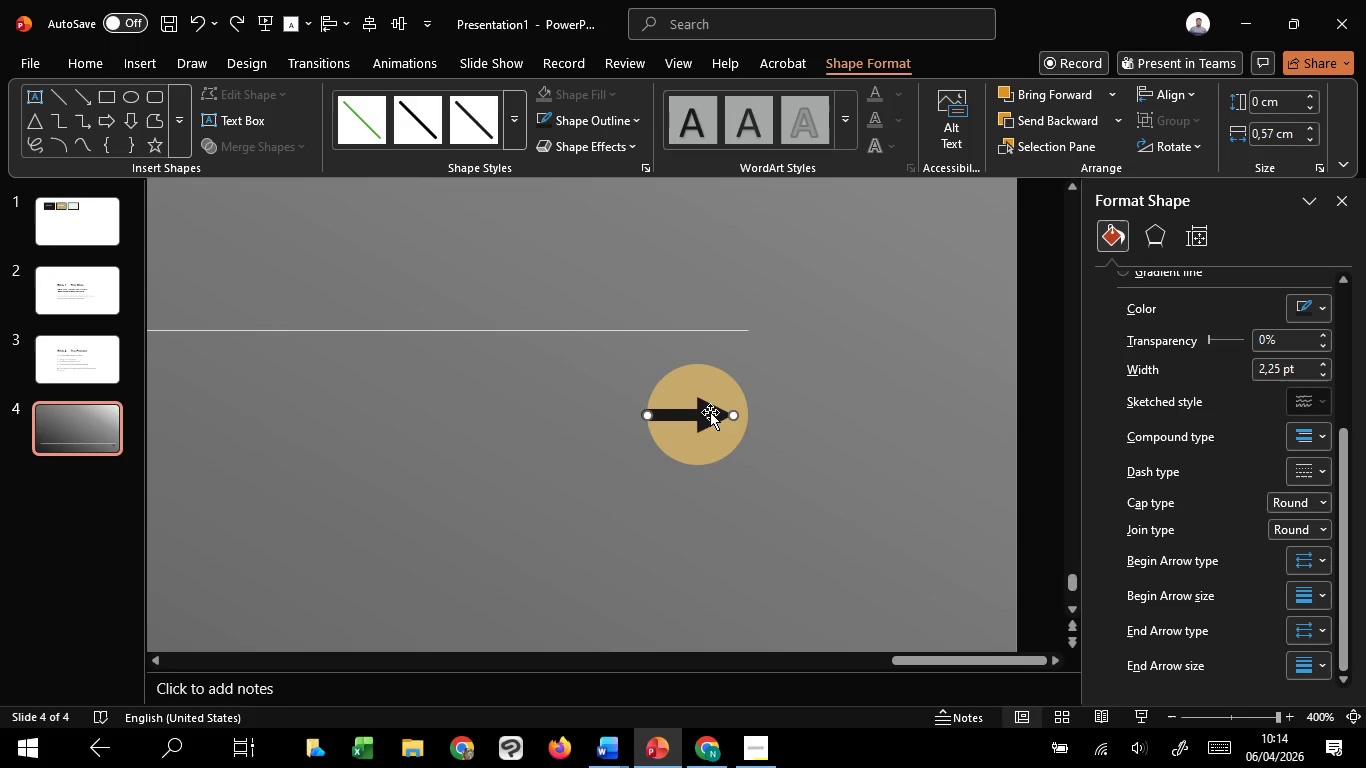 
left_click_drag(start_coordinate=[710, 412], to_coordinate=[716, 411])
 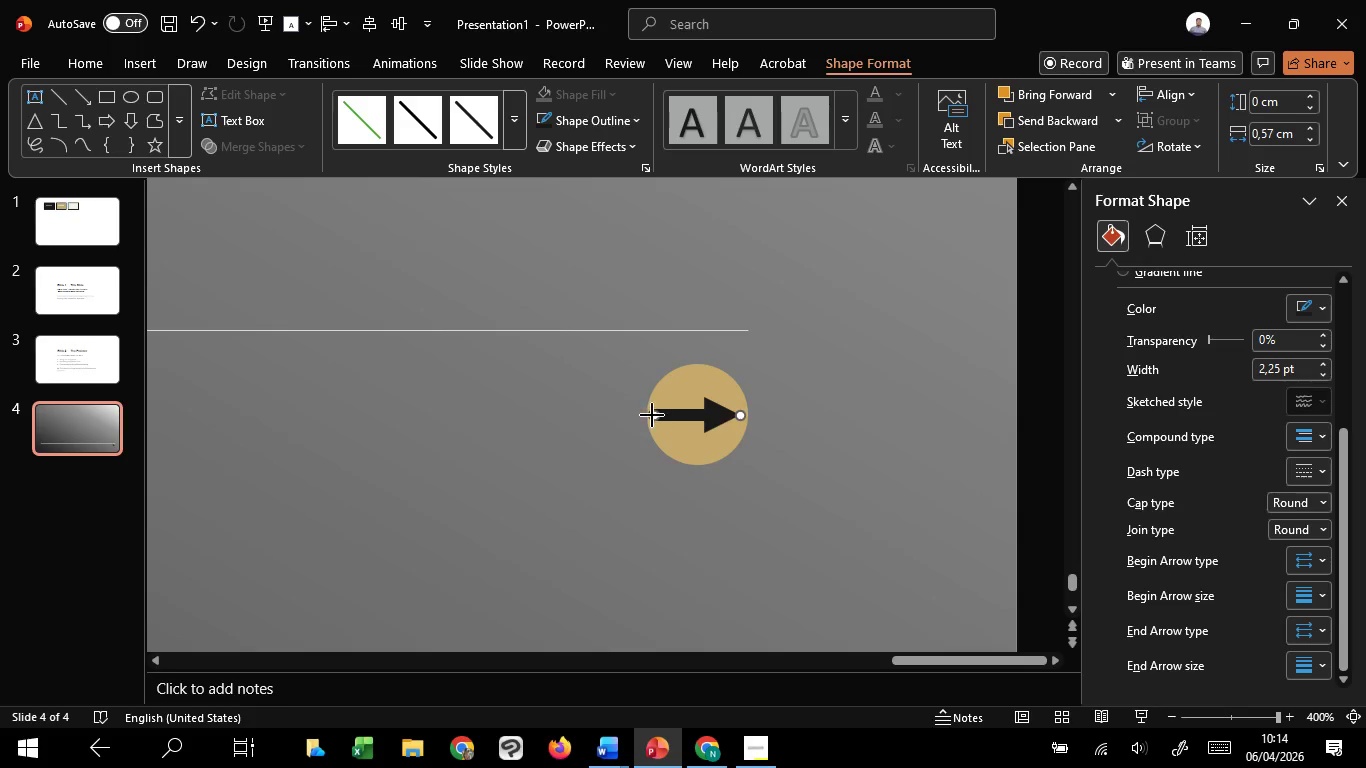 
hold_key(key=ShiftLeft, duration=1.05)
 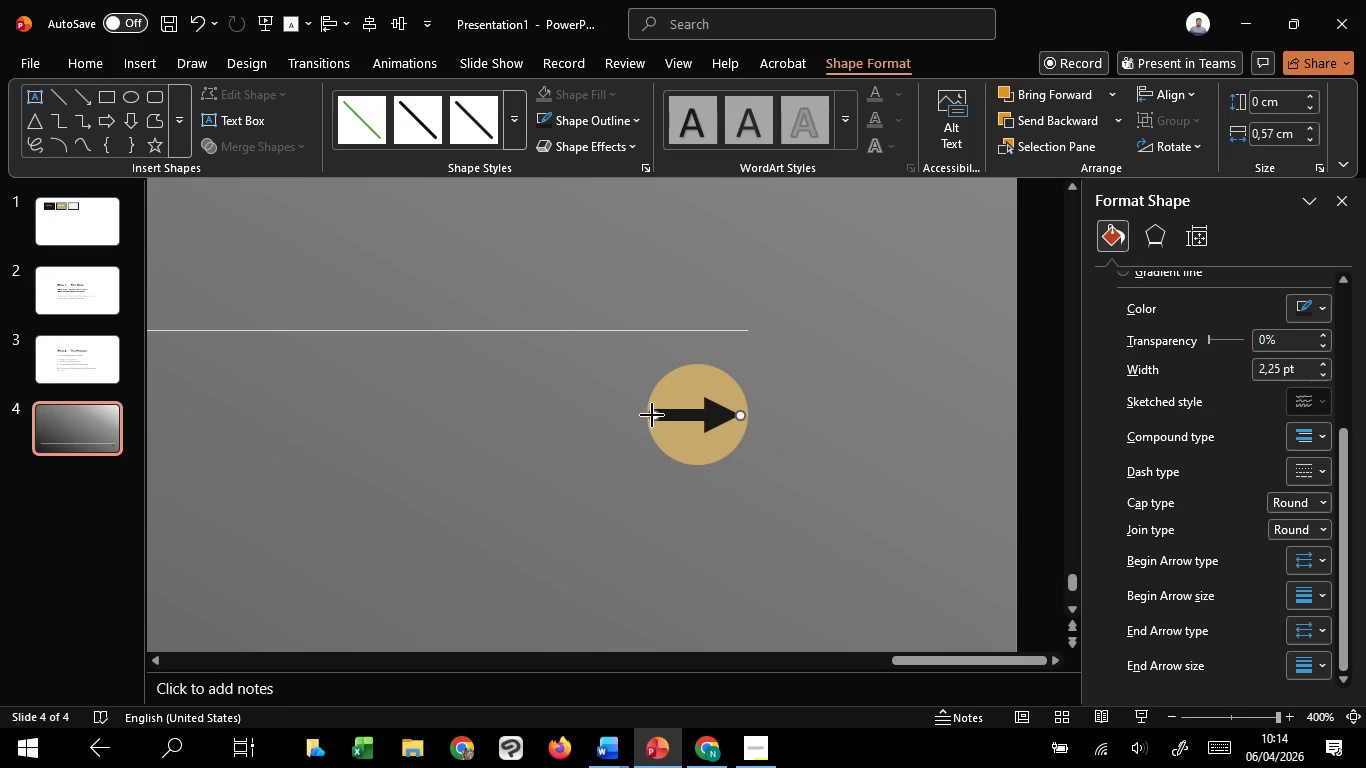 
left_click_drag(start_coordinate=[652, 415], to_coordinate=[680, 415])
 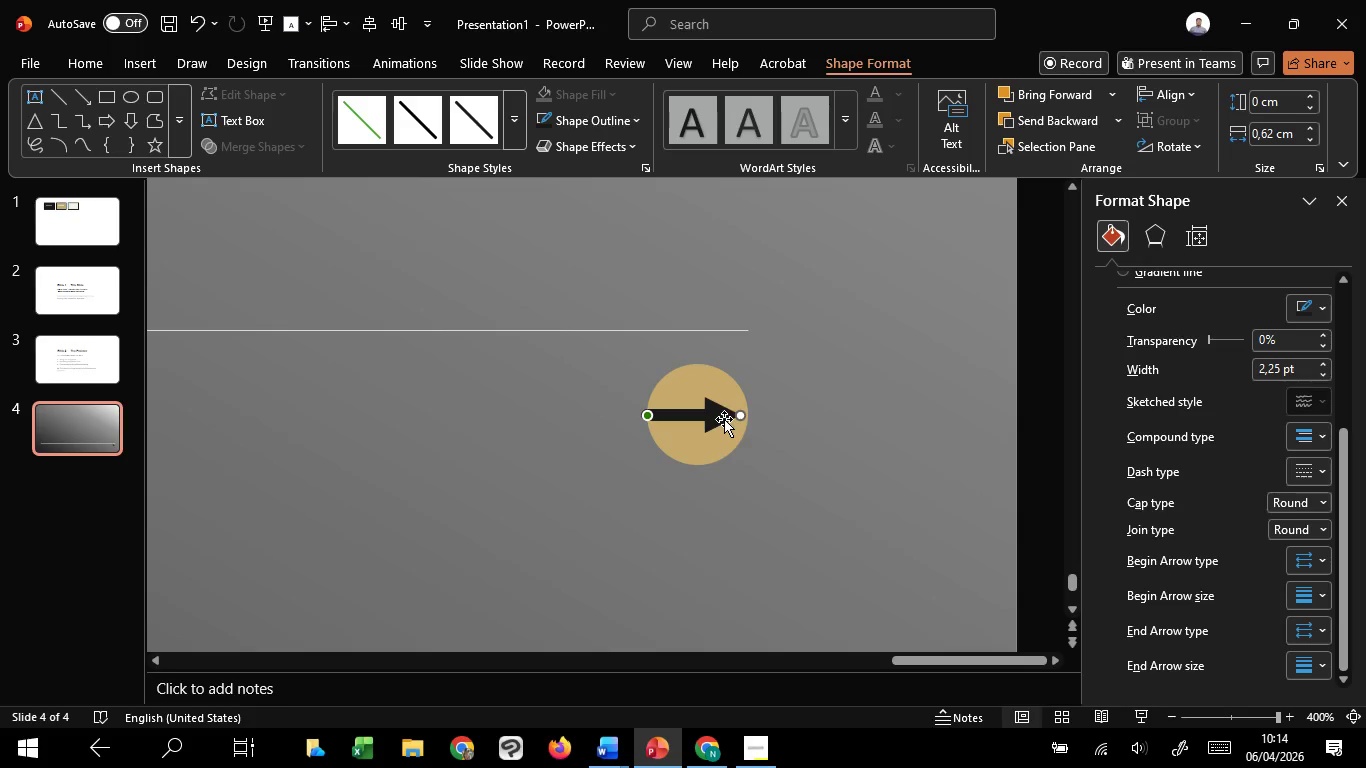 
key(Control+Z)
 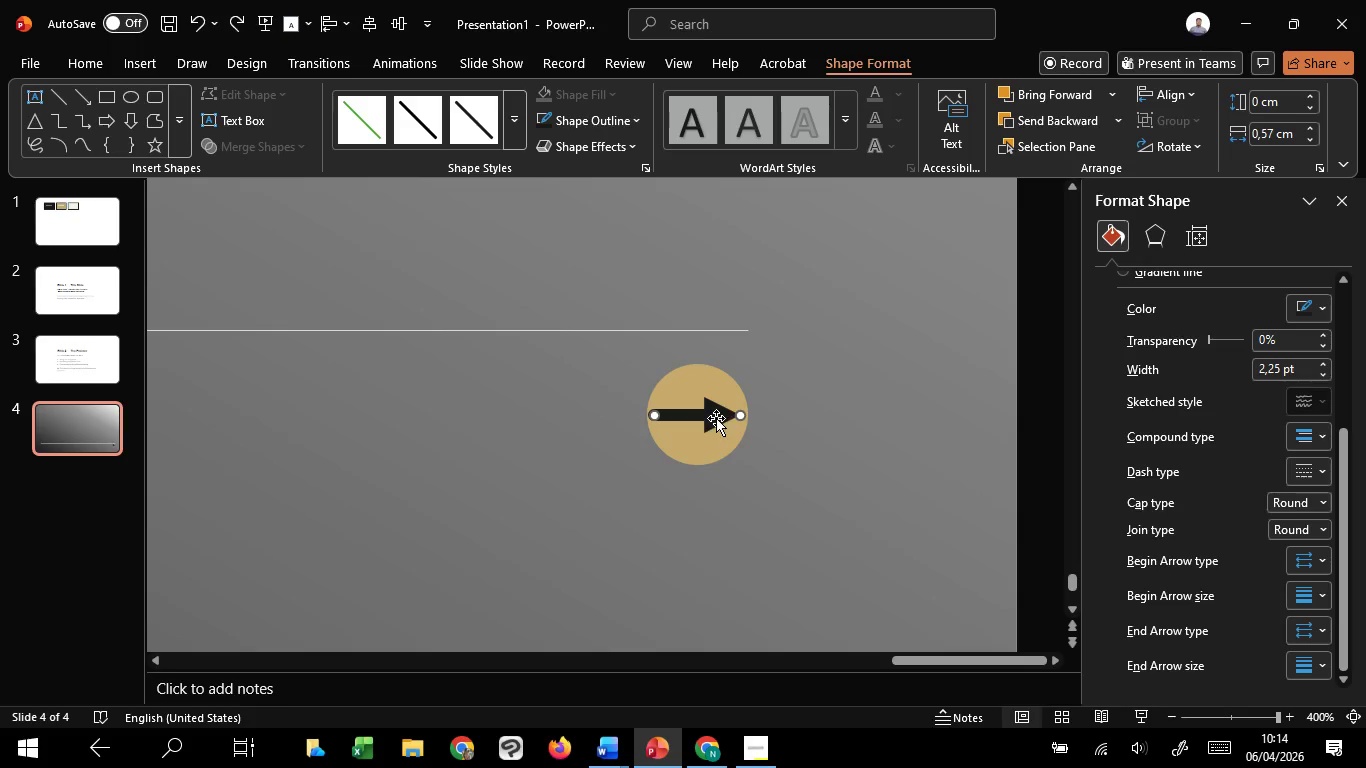 
left_click_drag(start_coordinate=[716, 418], to_coordinate=[857, 426])
 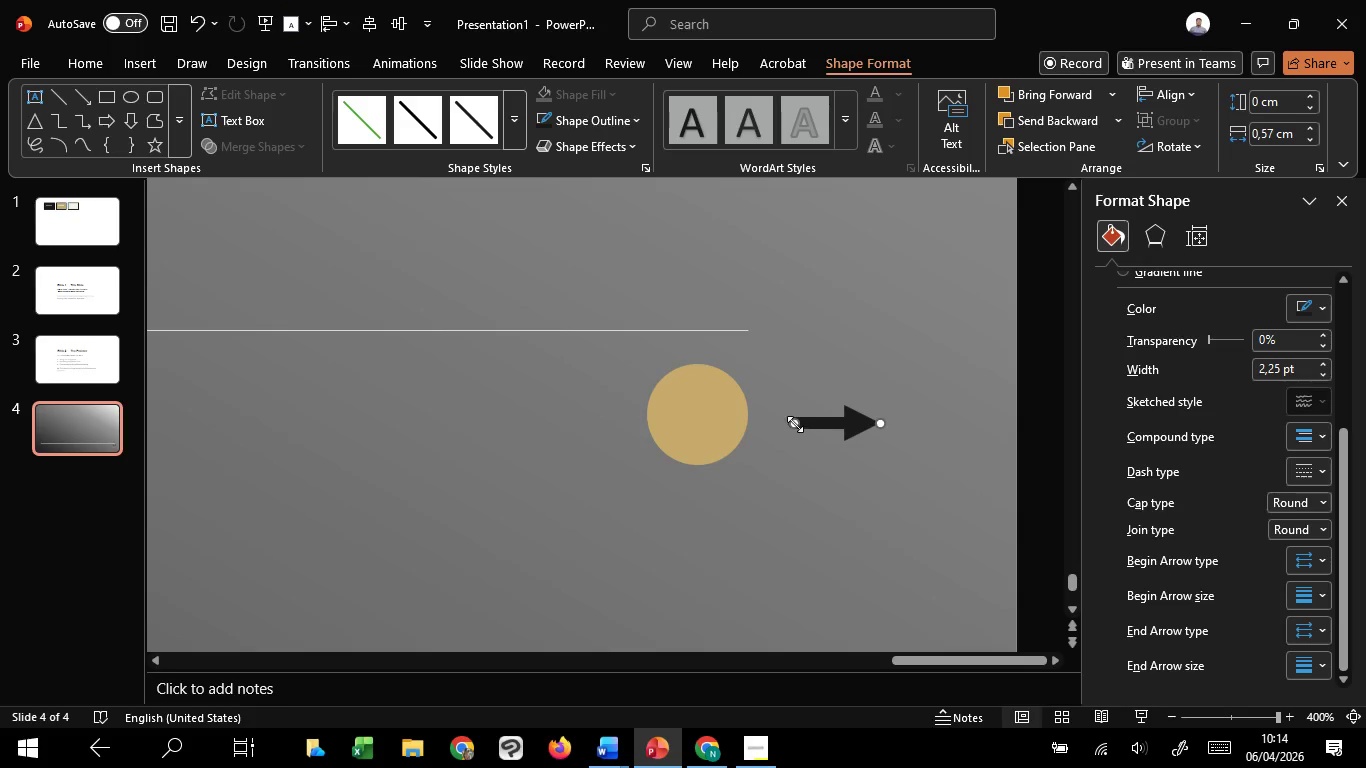 
hold_key(key=ShiftLeft, duration=0.94)
left_click_drag(start_coordinate=[795, 424], to_coordinate=[817, 424])
 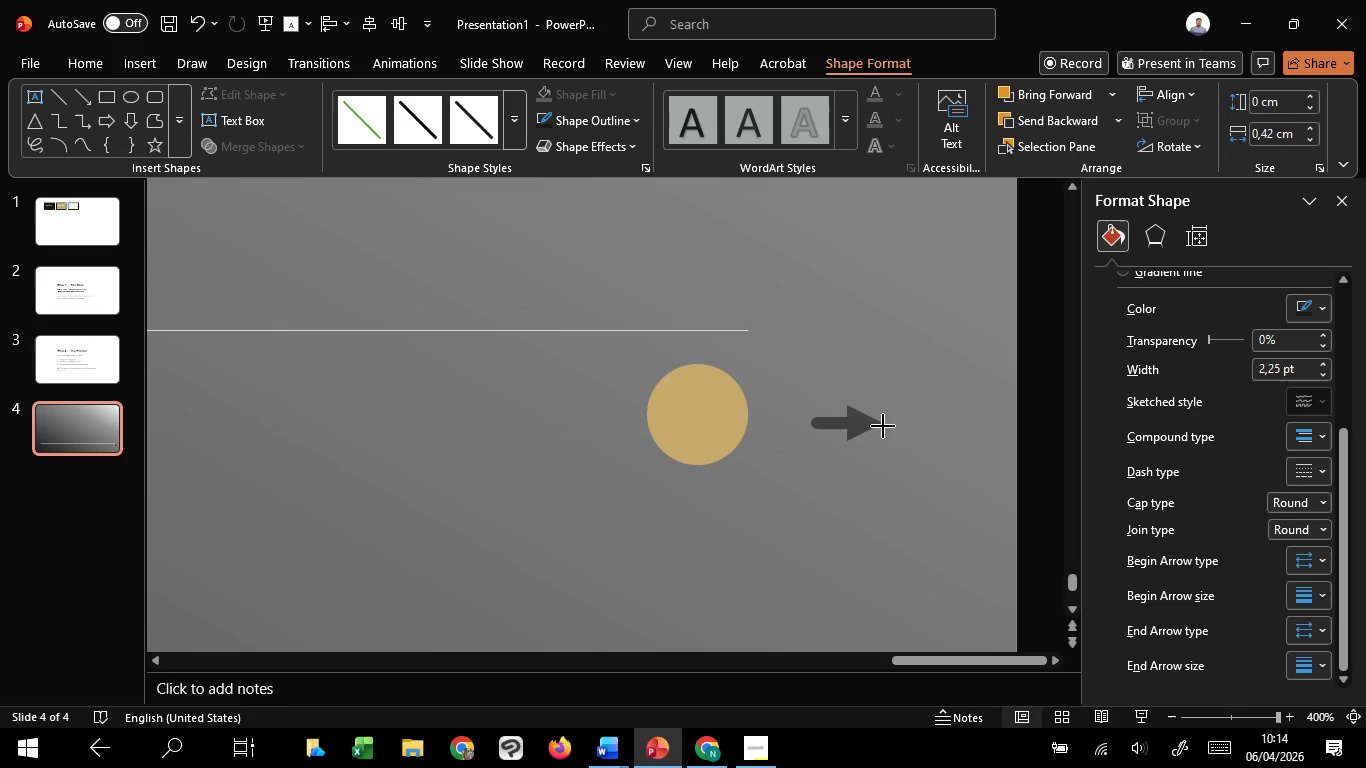 
left_click_drag(start_coordinate=[862, 423], to_coordinate=[716, 403])
 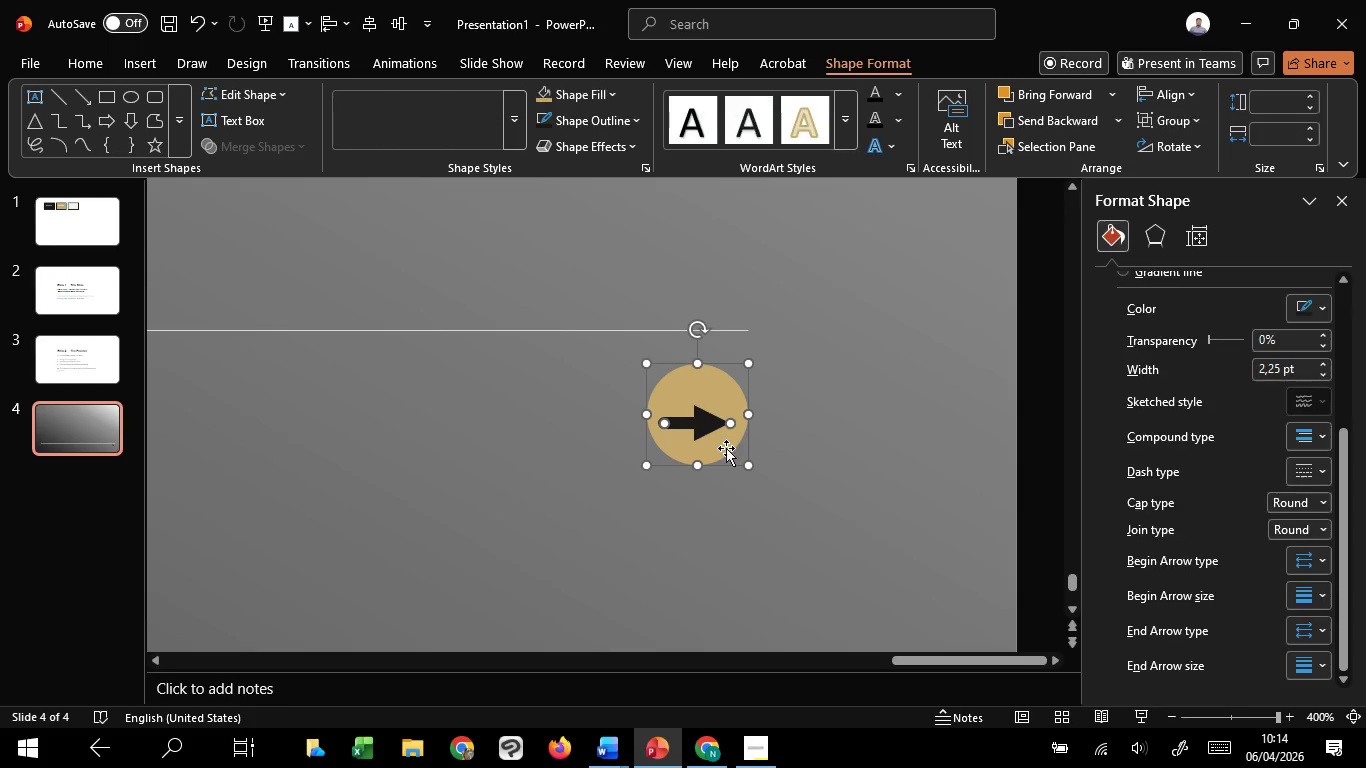 
hold_key(key=ShiftLeft, duration=0.33)
 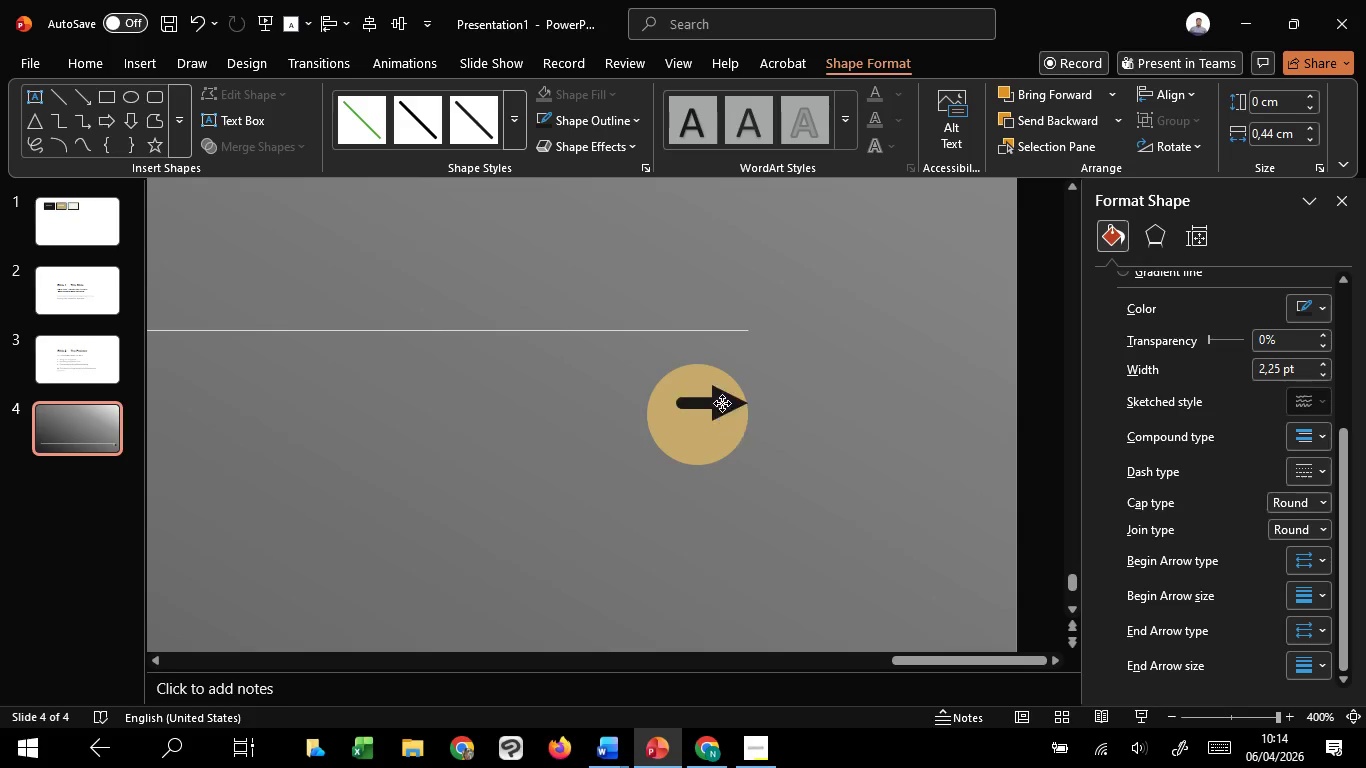 
hold_key(key=ShiftLeft, duration=1.51)
left_click([726, 448])
 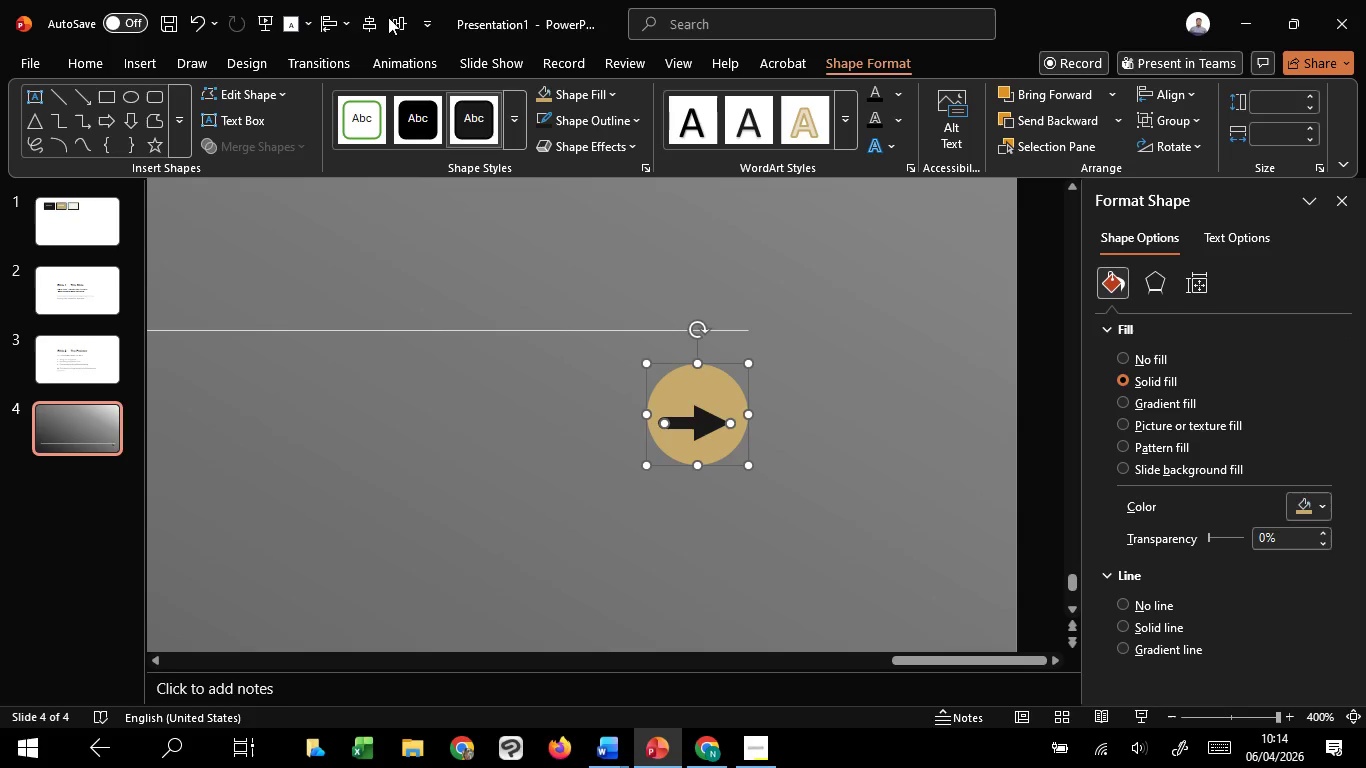 
key(Shift+ShiftLeft)
 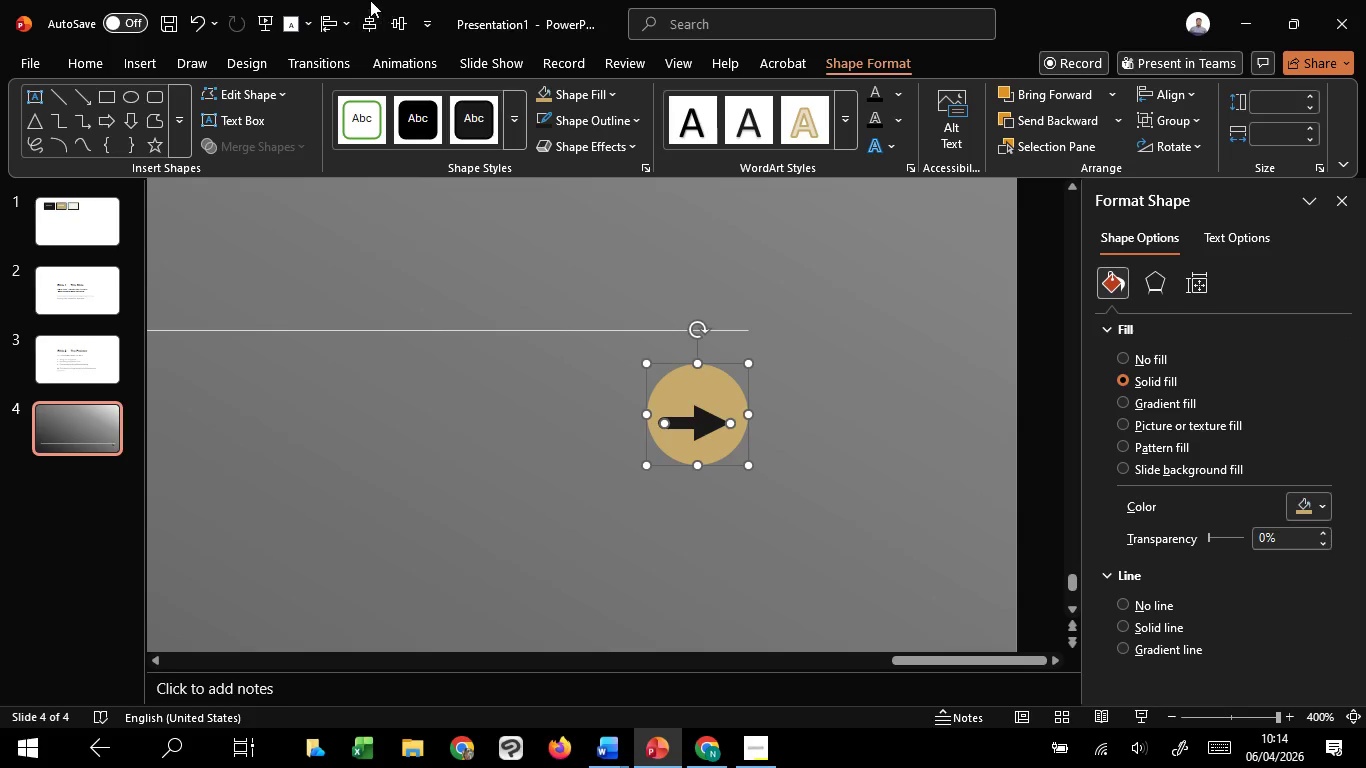 
key(Shift+ShiftLeft)
 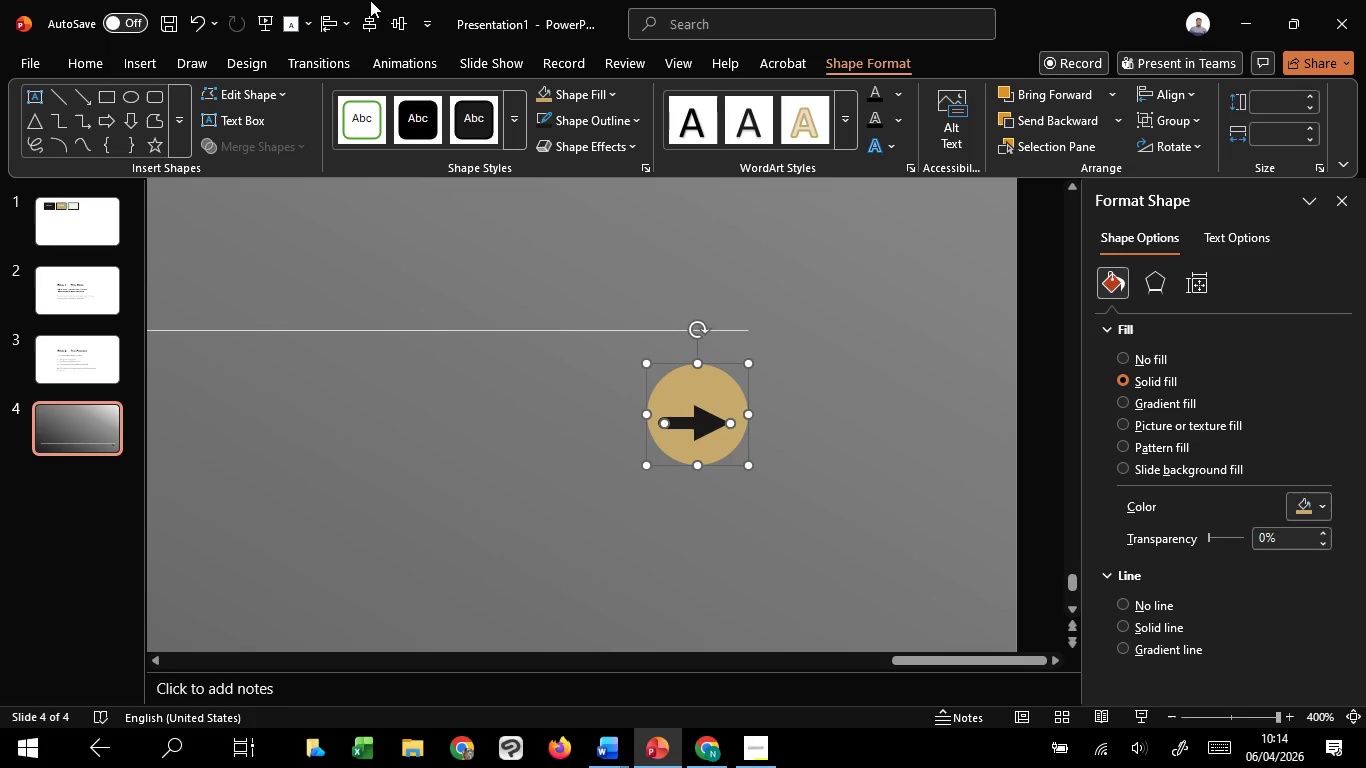 
key(Shift+ShiftLeft)
 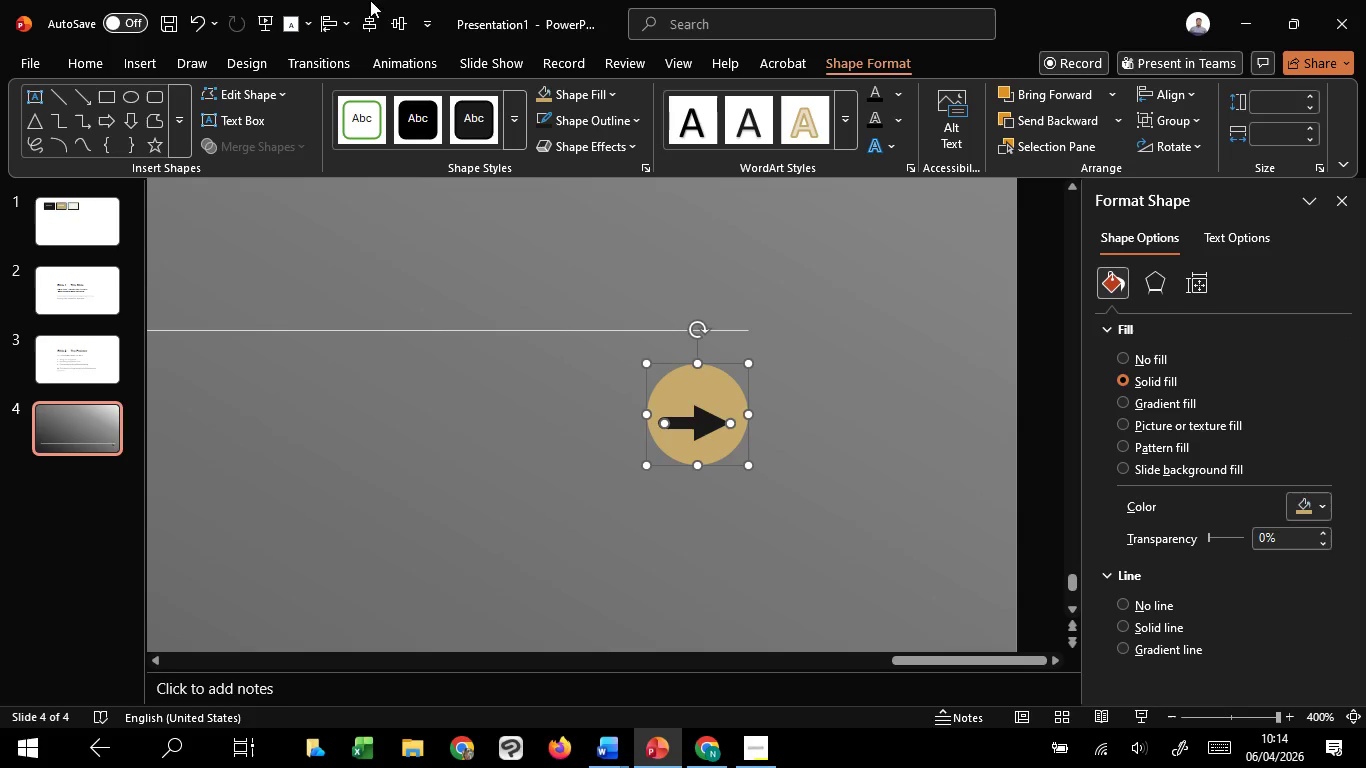 
key(Shift+ShiftLeft)
 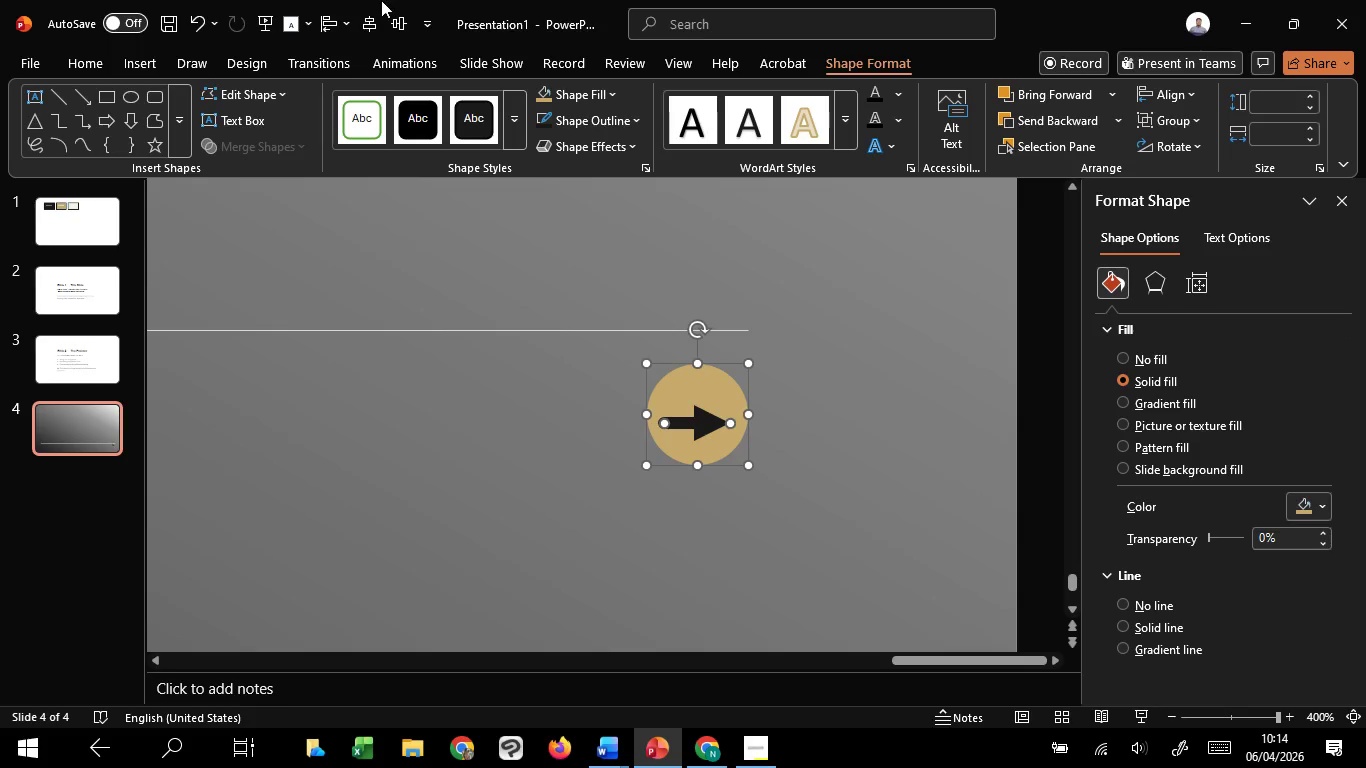 
key(Shift+ShiftLeft)
 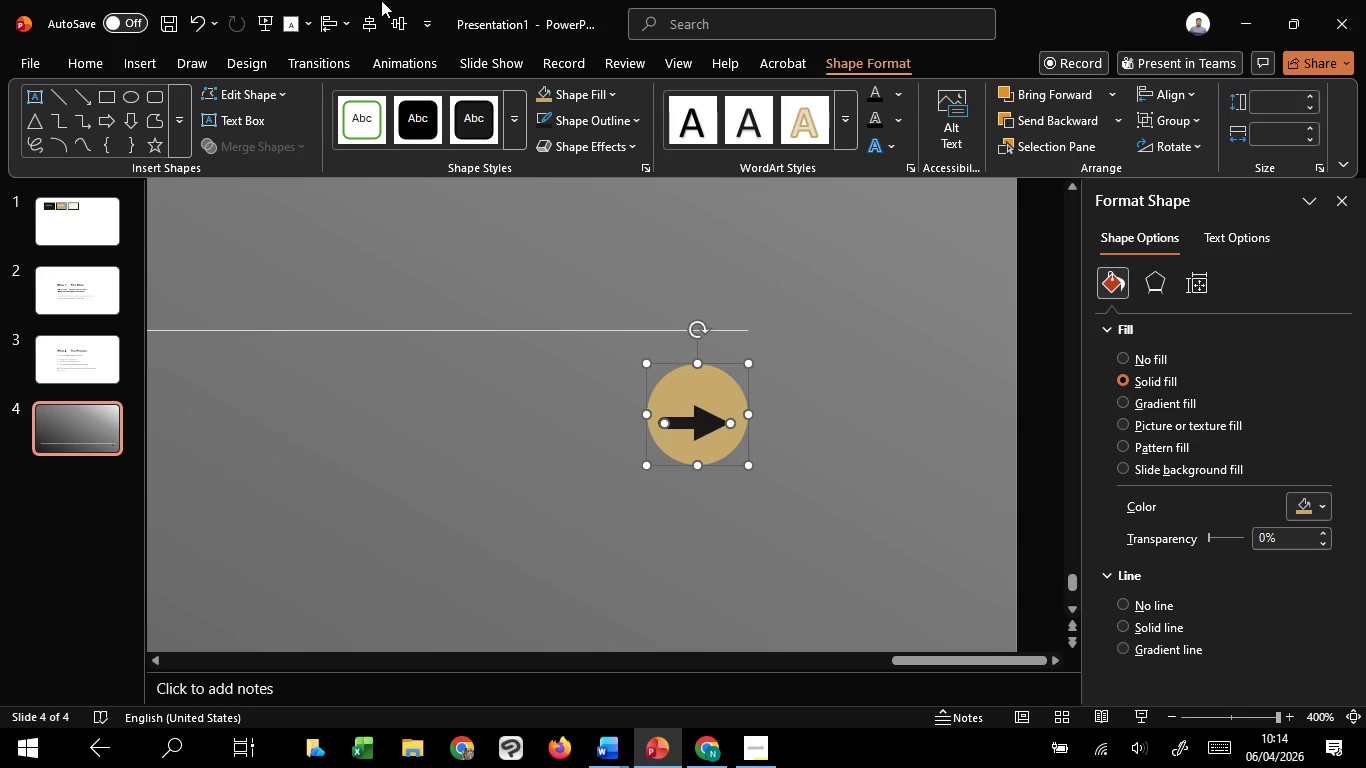 
key(Shift+ShiftLeft)
 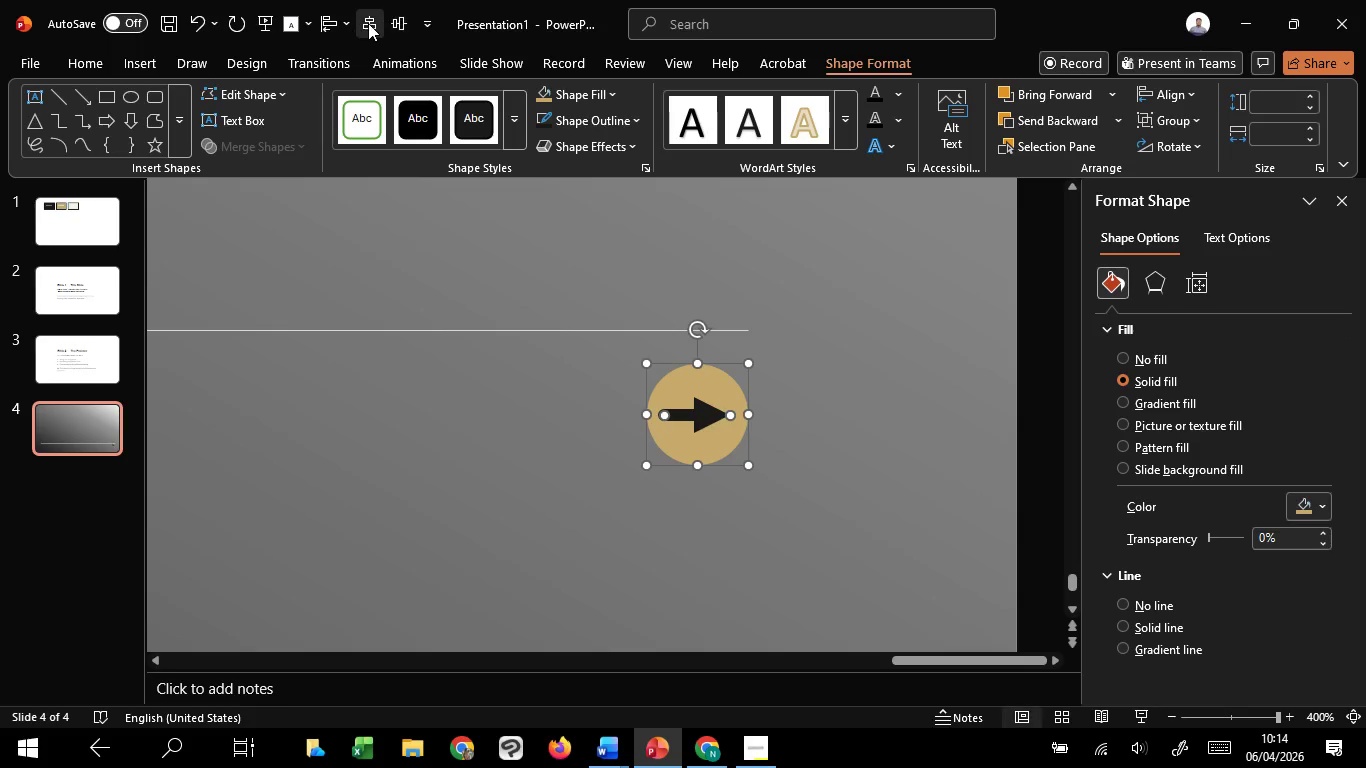 
double_click([368, 23])
 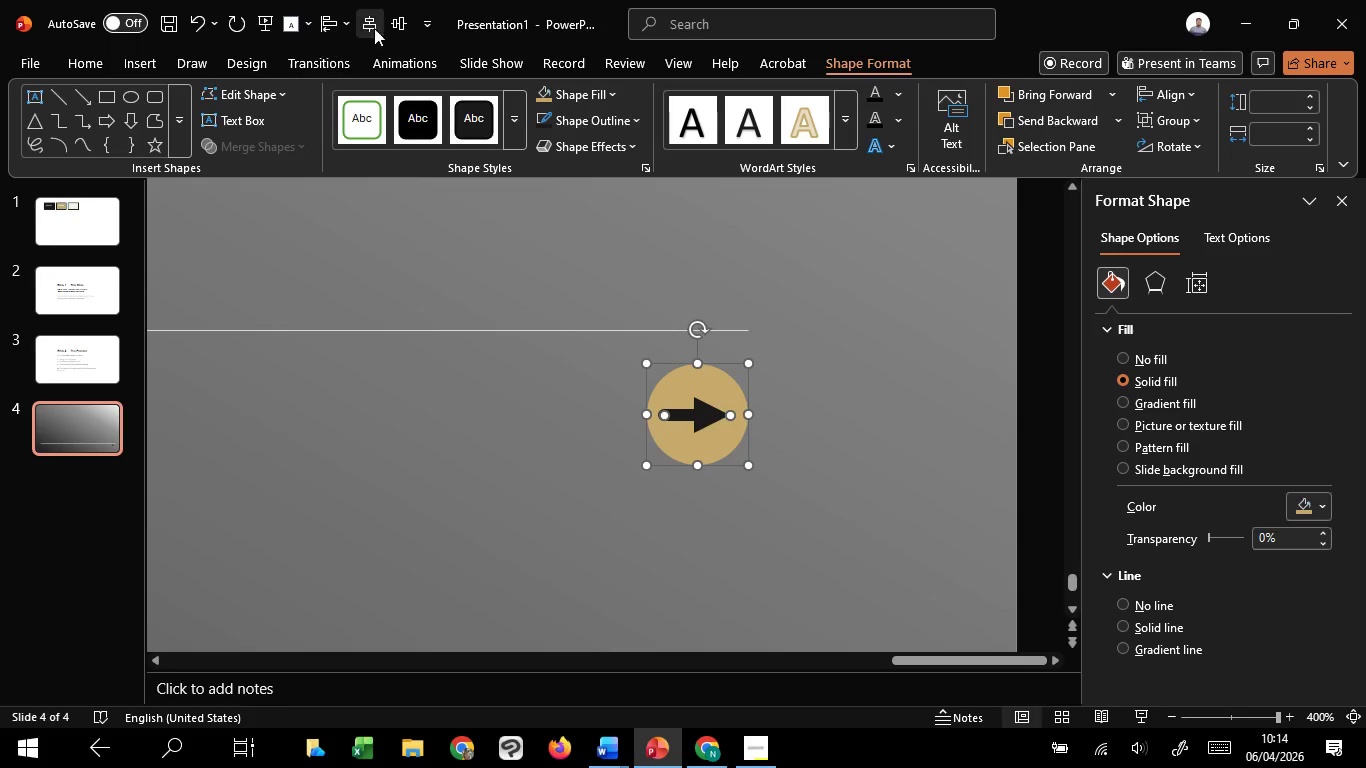 
left_click([375, 17])
 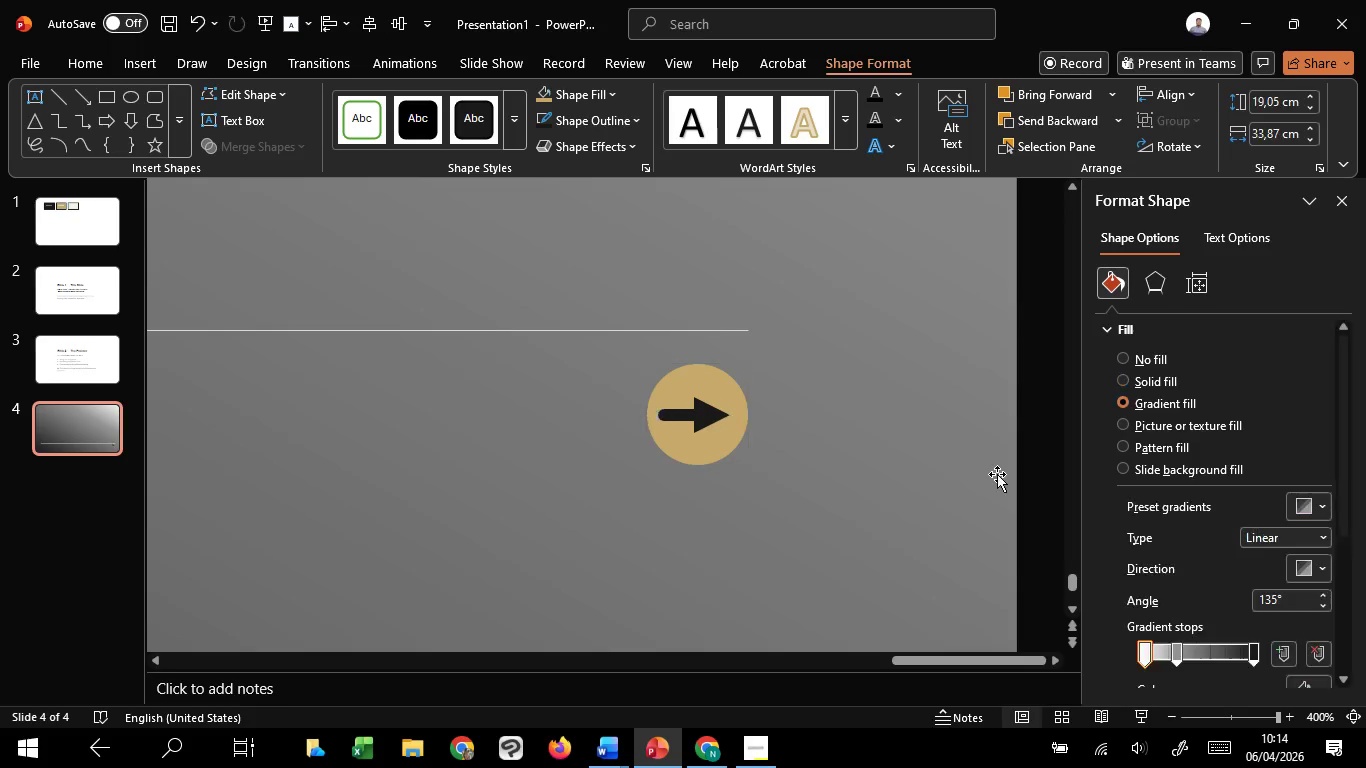 
hold_key(key=ControlLeft, duration=0.77)
scroll: coordinate [982, 480], scroll_direction: down, amount: 2.0
 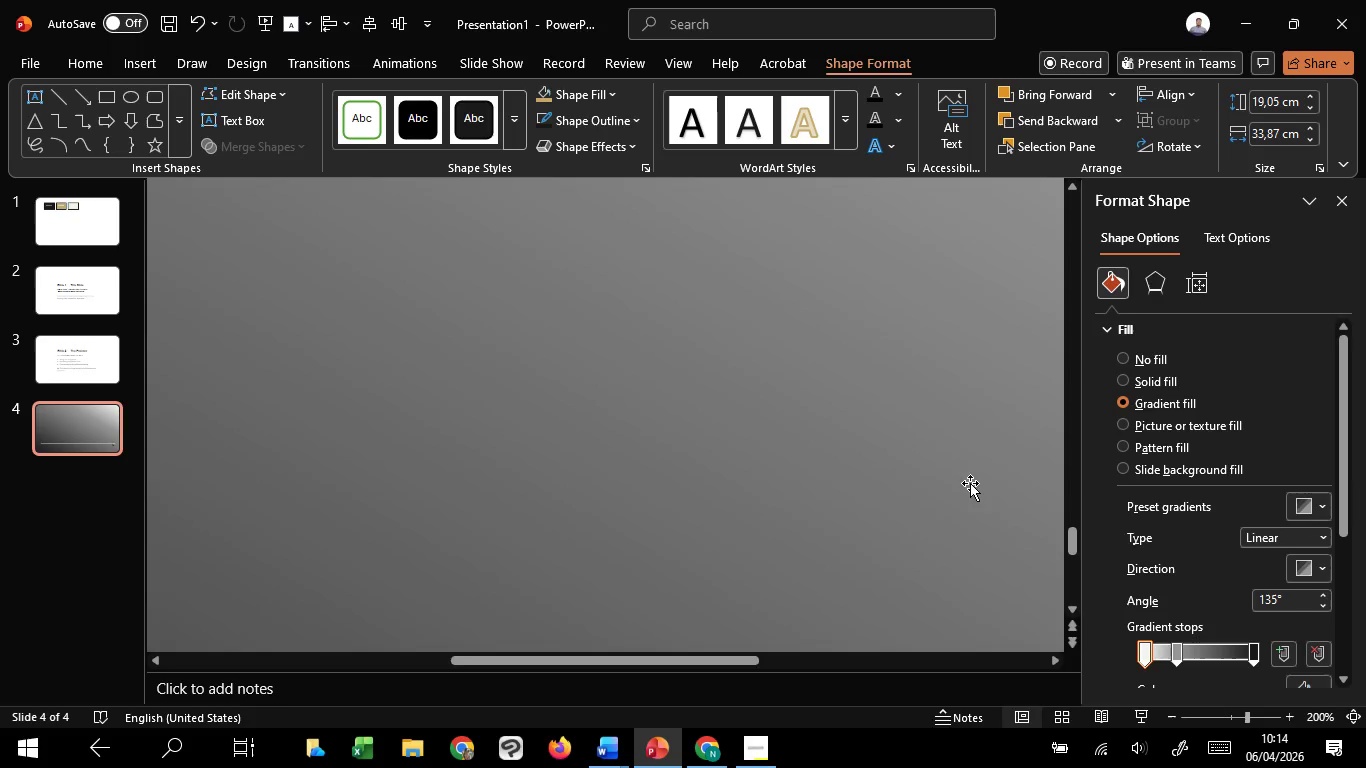 
hold_key(key=ControlLeft, duration=1.23)
scroll: coordinate [969, 483], scroll_direction: down, amount: 10.0
 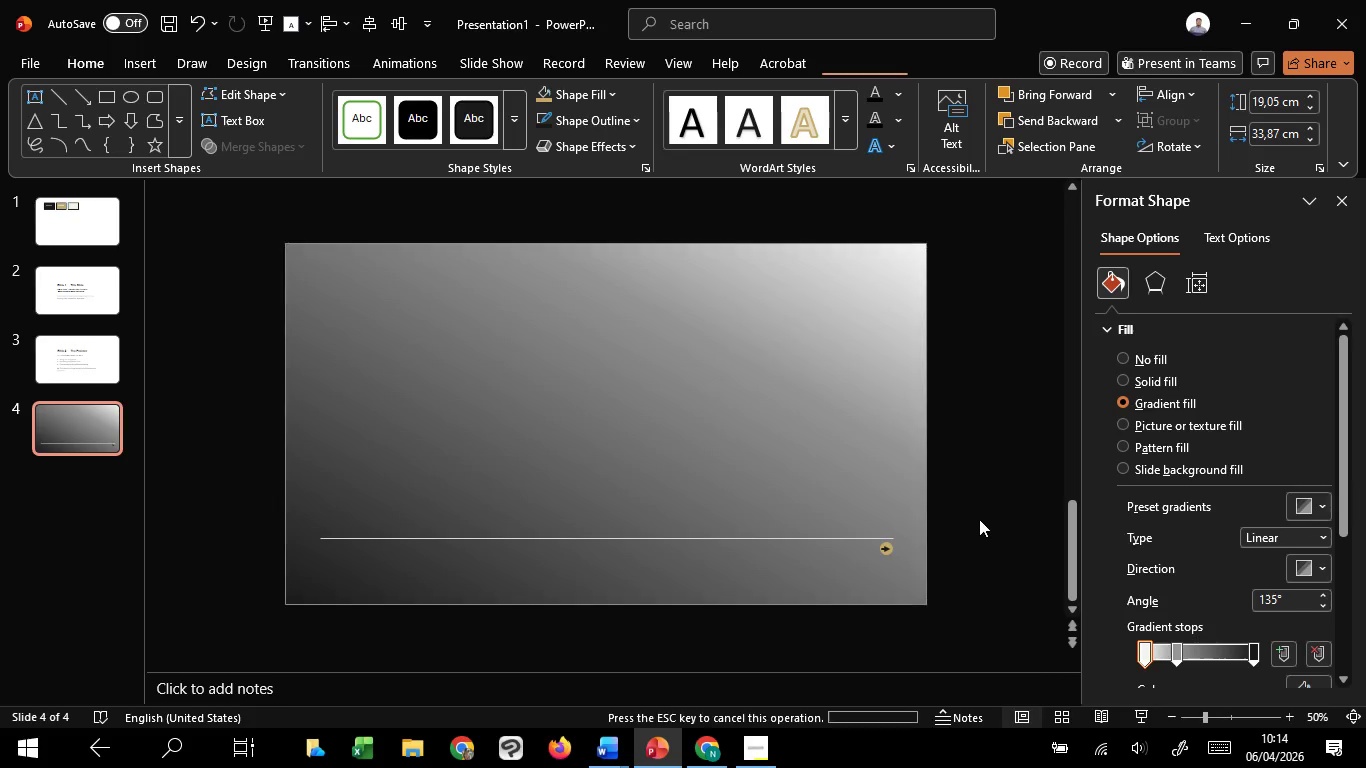 
left_click([979, 519])
 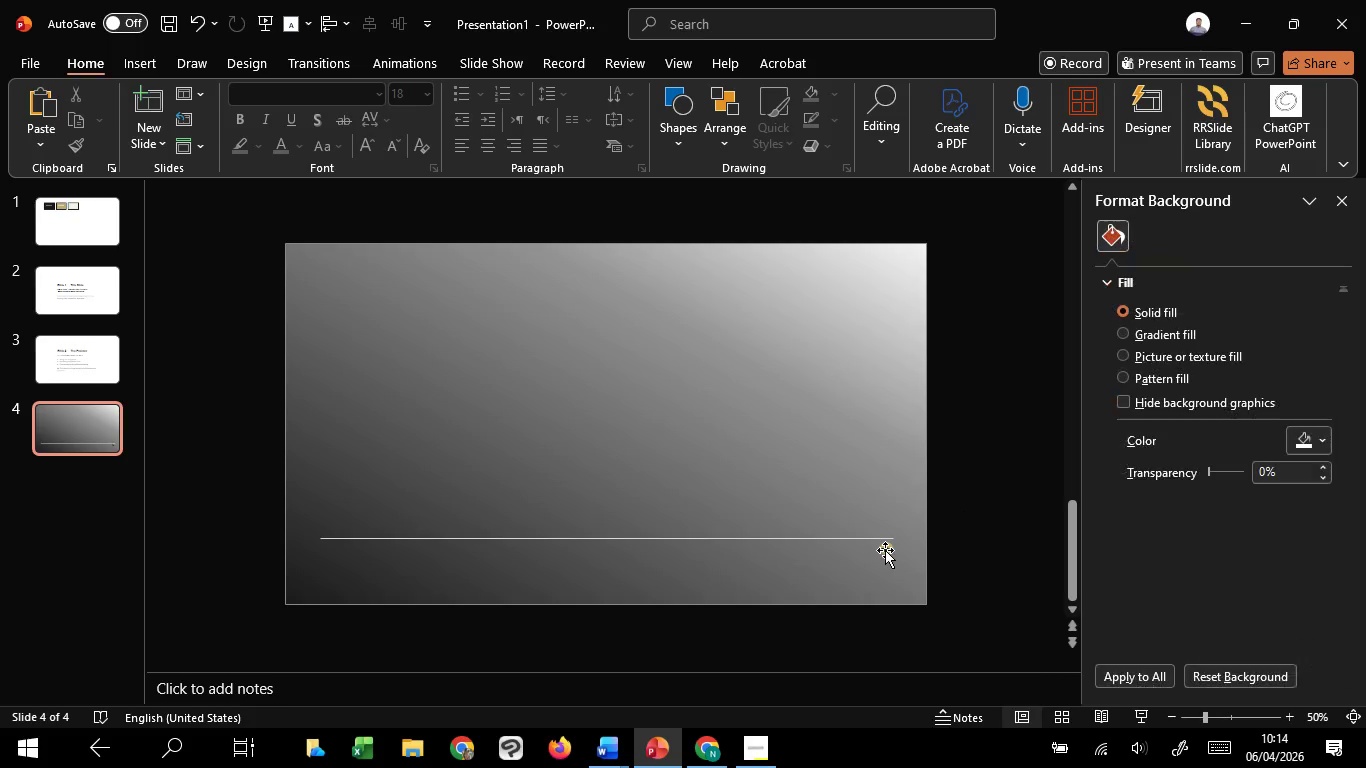 
left_click([885, 550])
 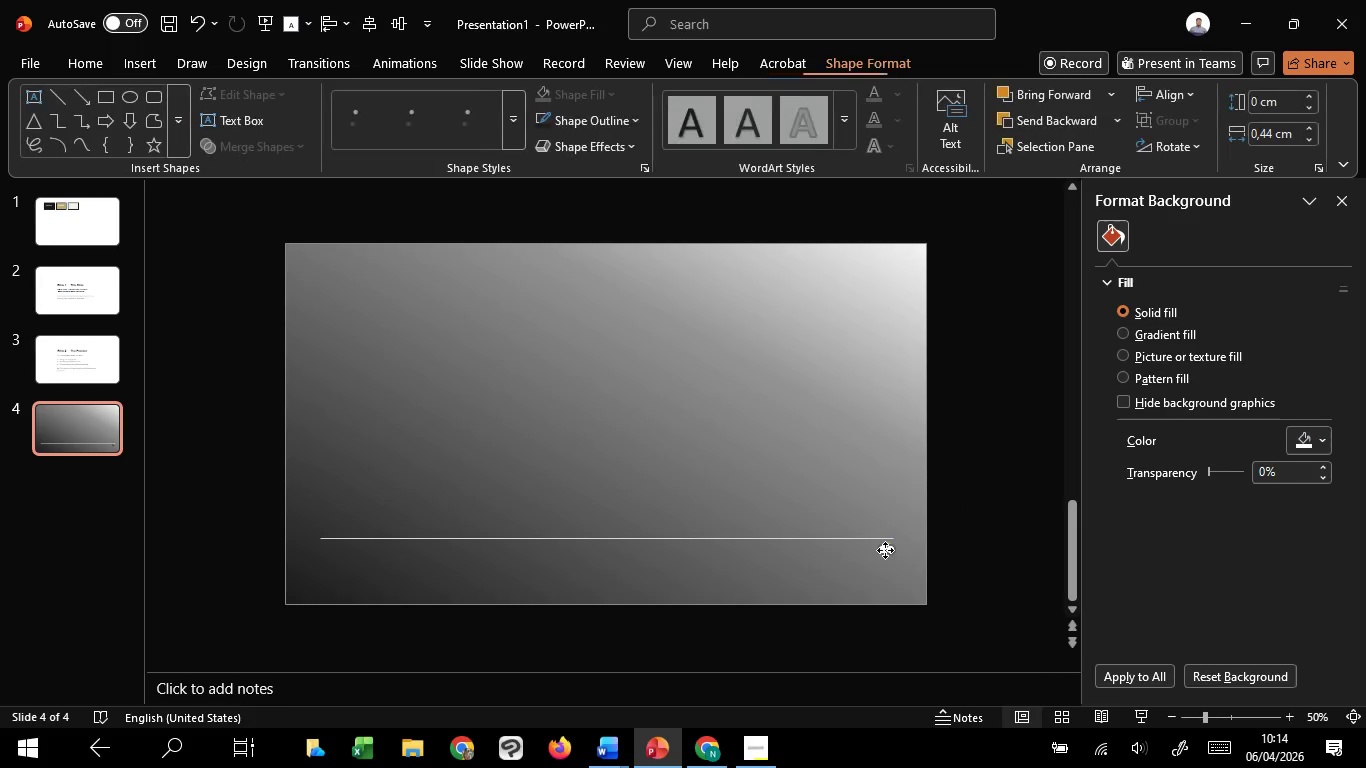 
hold_key(key=ControlLeft, duration=1.14)
scroll: coordinate [887, 531], scroll_direction: up, amount: 8.0
 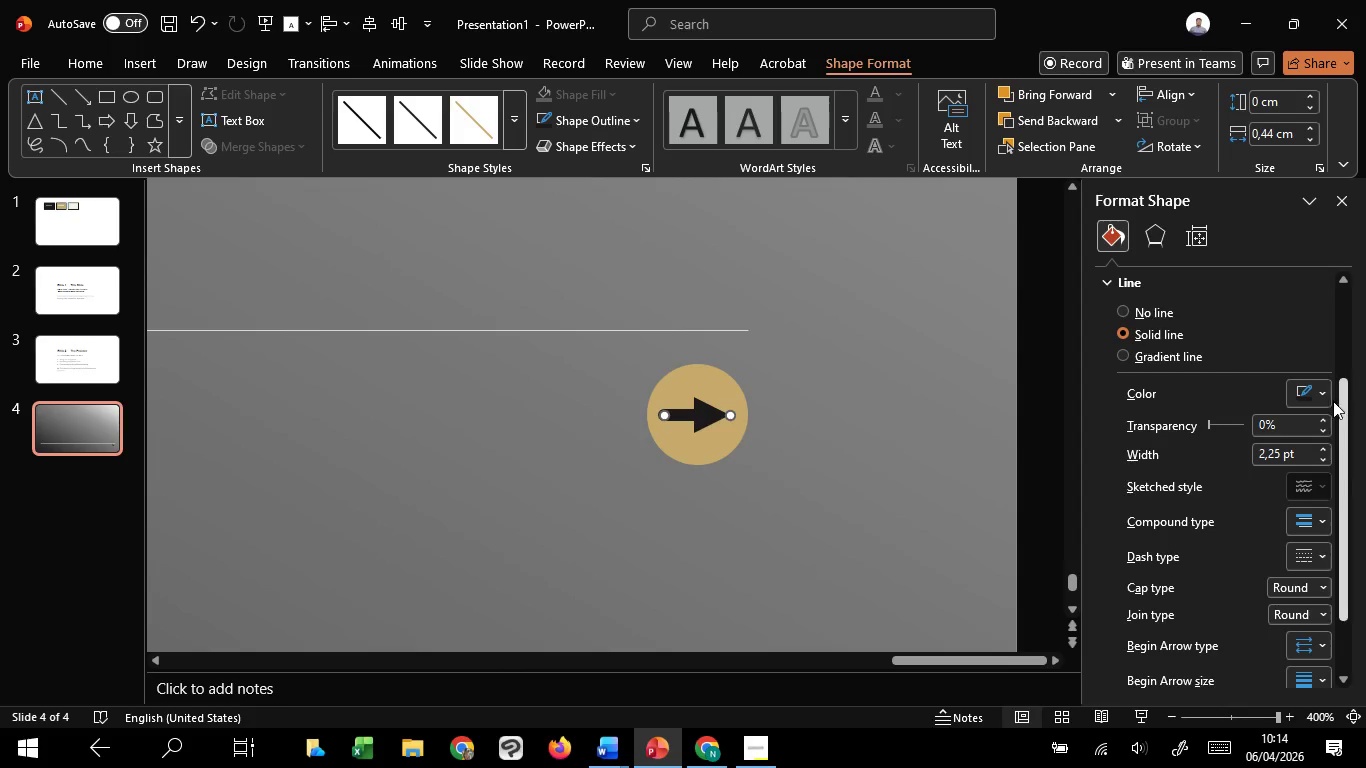 
left_click([1321, 397])
 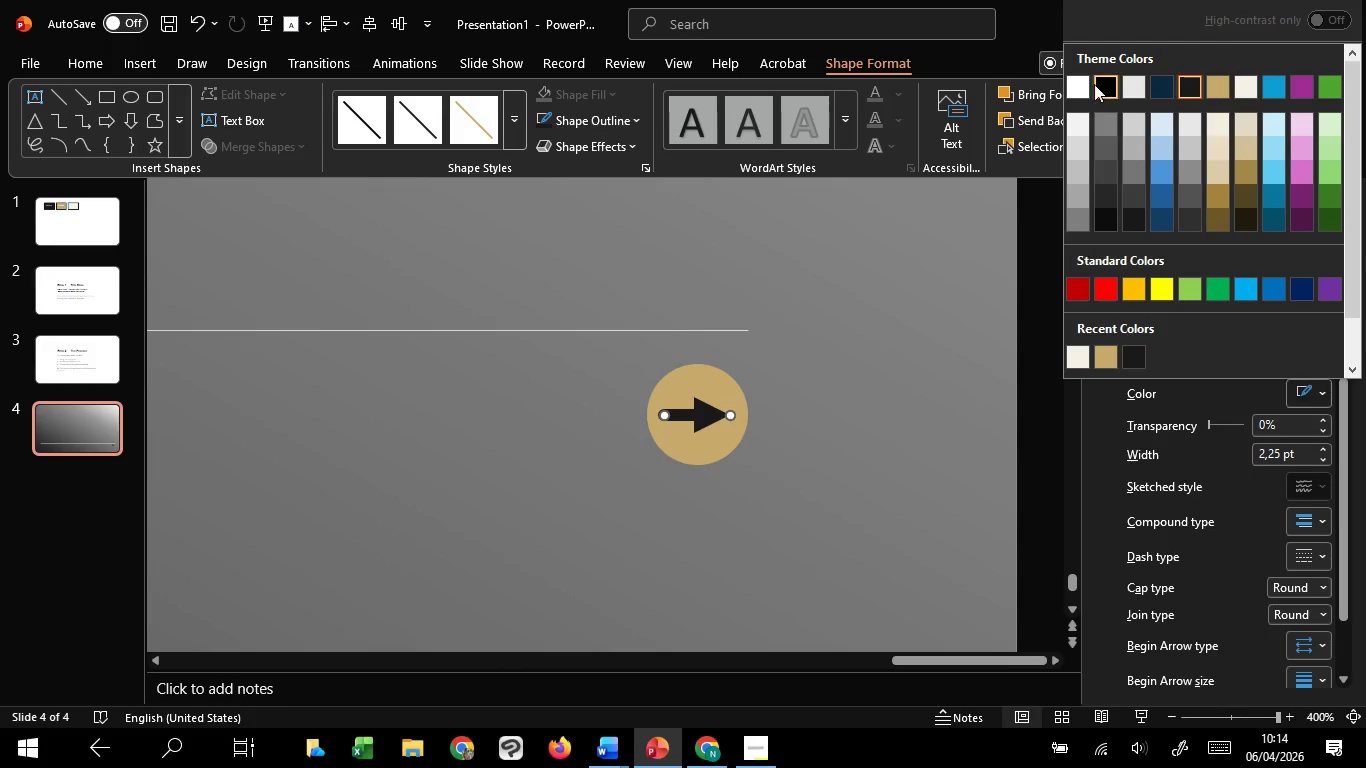 
left_click([1085, 86])
 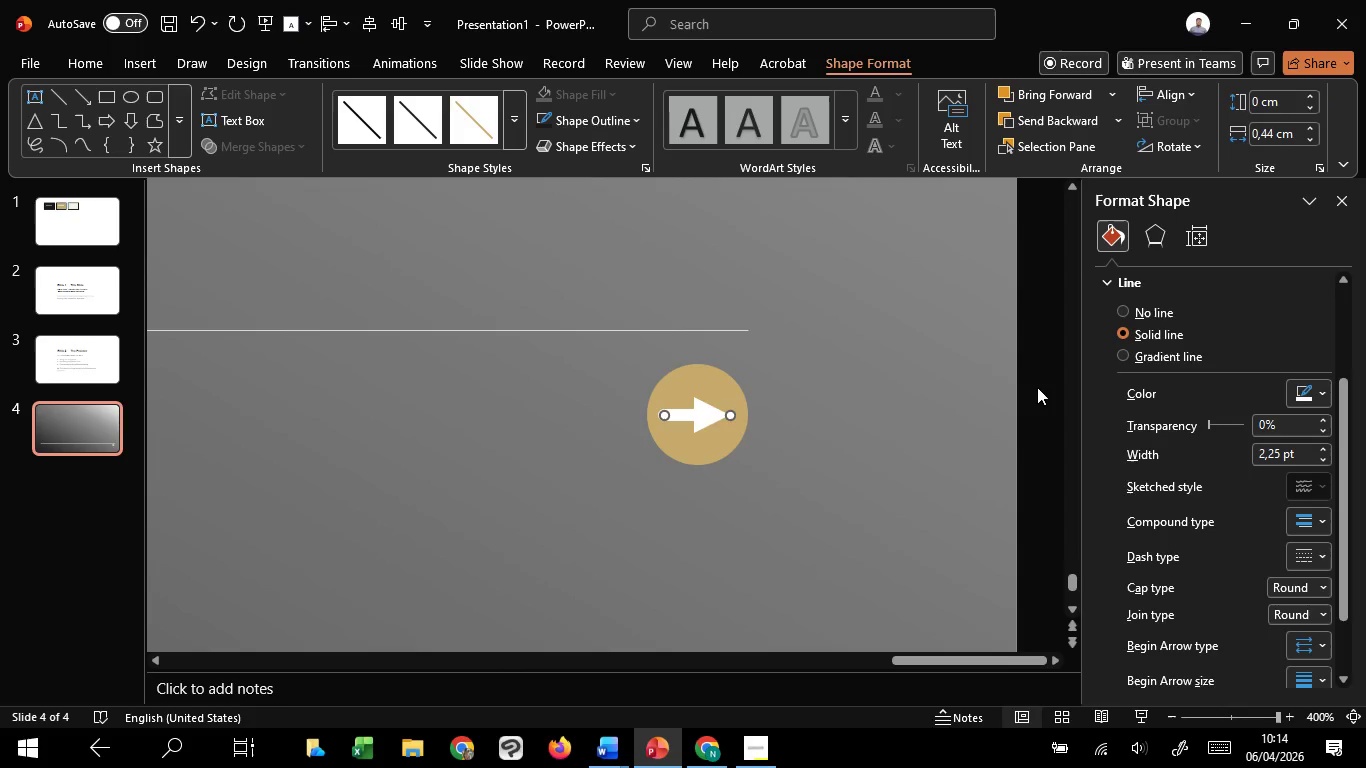 
hold_key(key=ControlLeft, duration=0.78)
 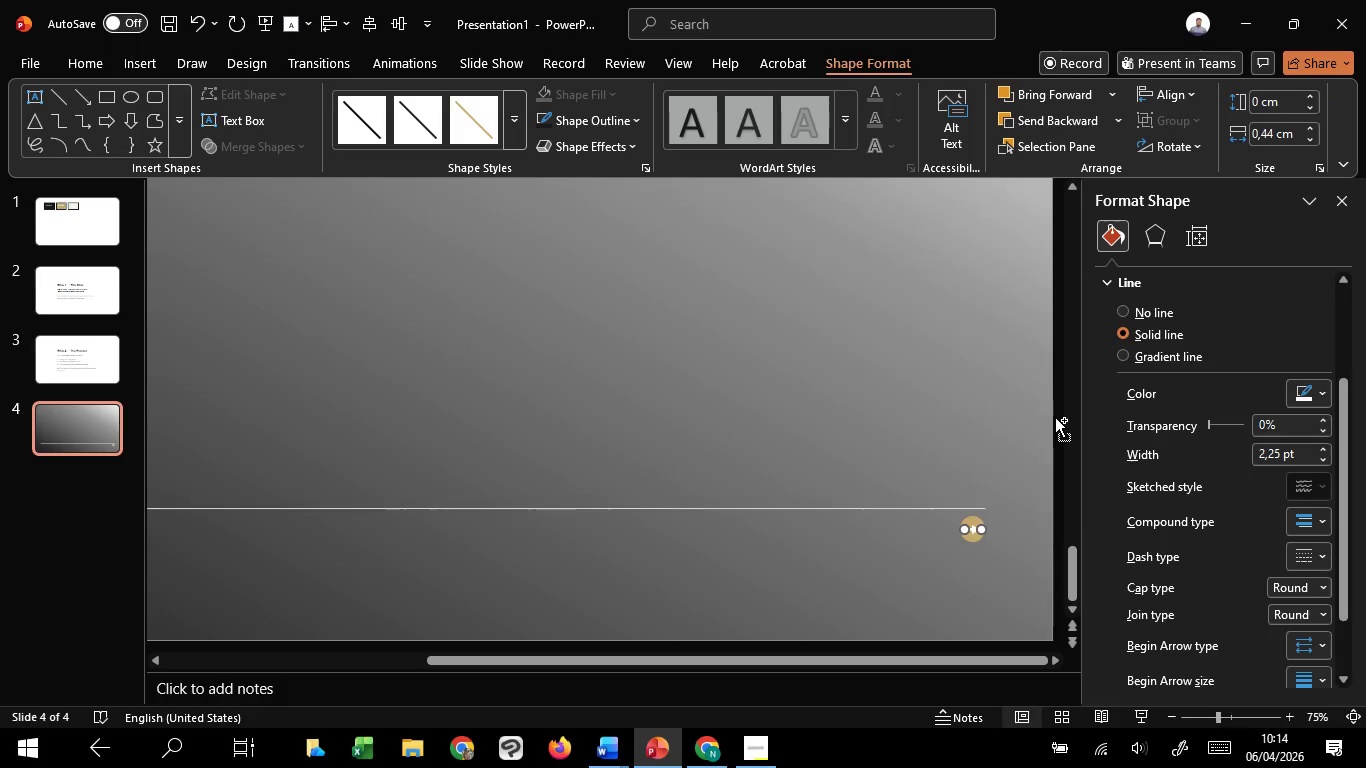 
hold_key(key=ControlLeft, duration=1.2)
 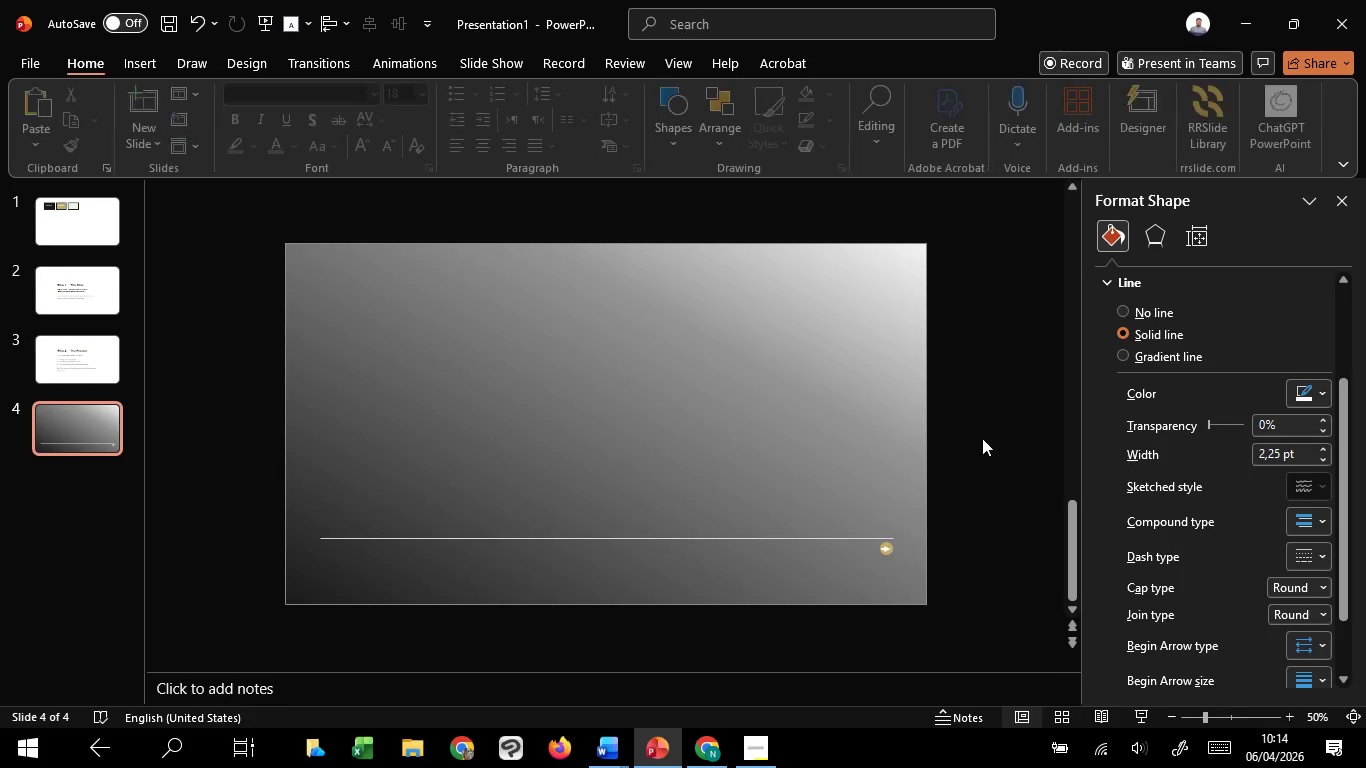 
scroll: coordinate [1055, 417], scroll_direction: down, amount: 8.0
 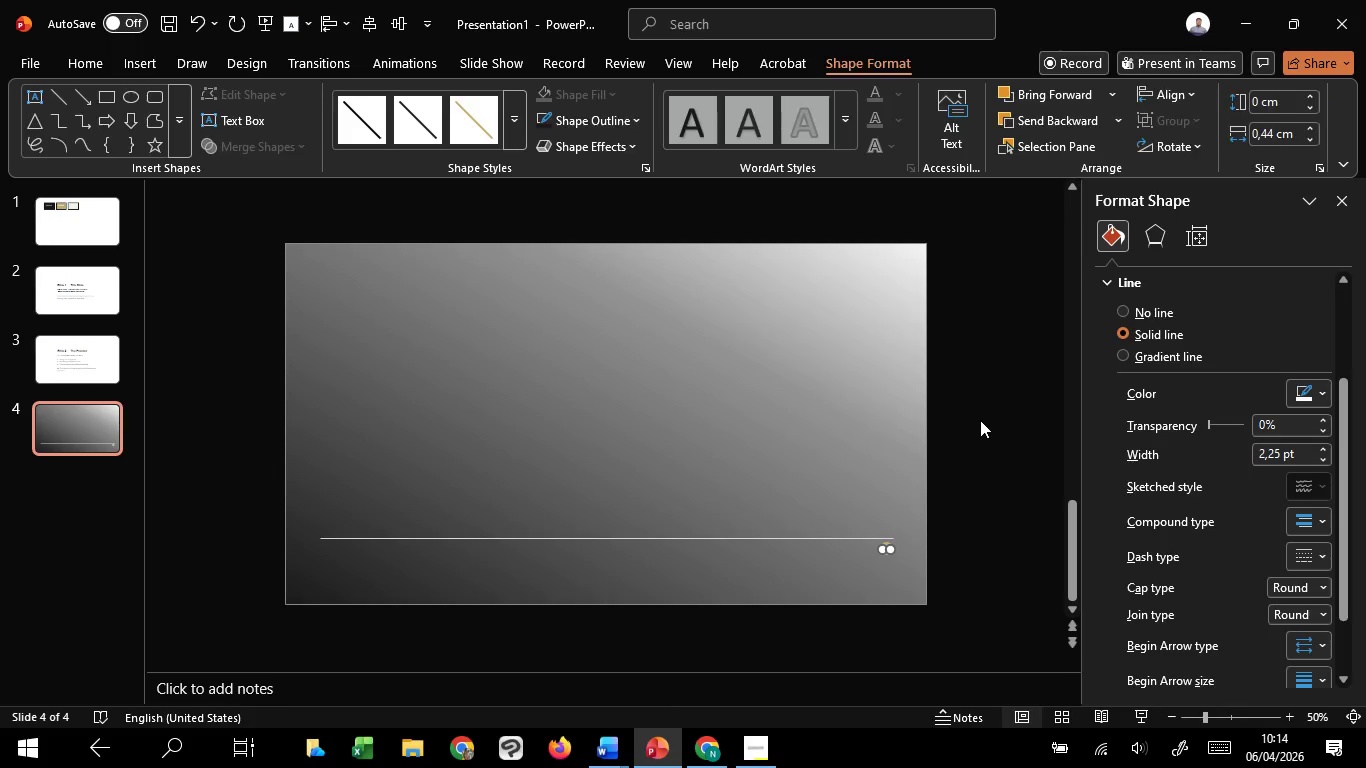 
left_click([980, 420])
 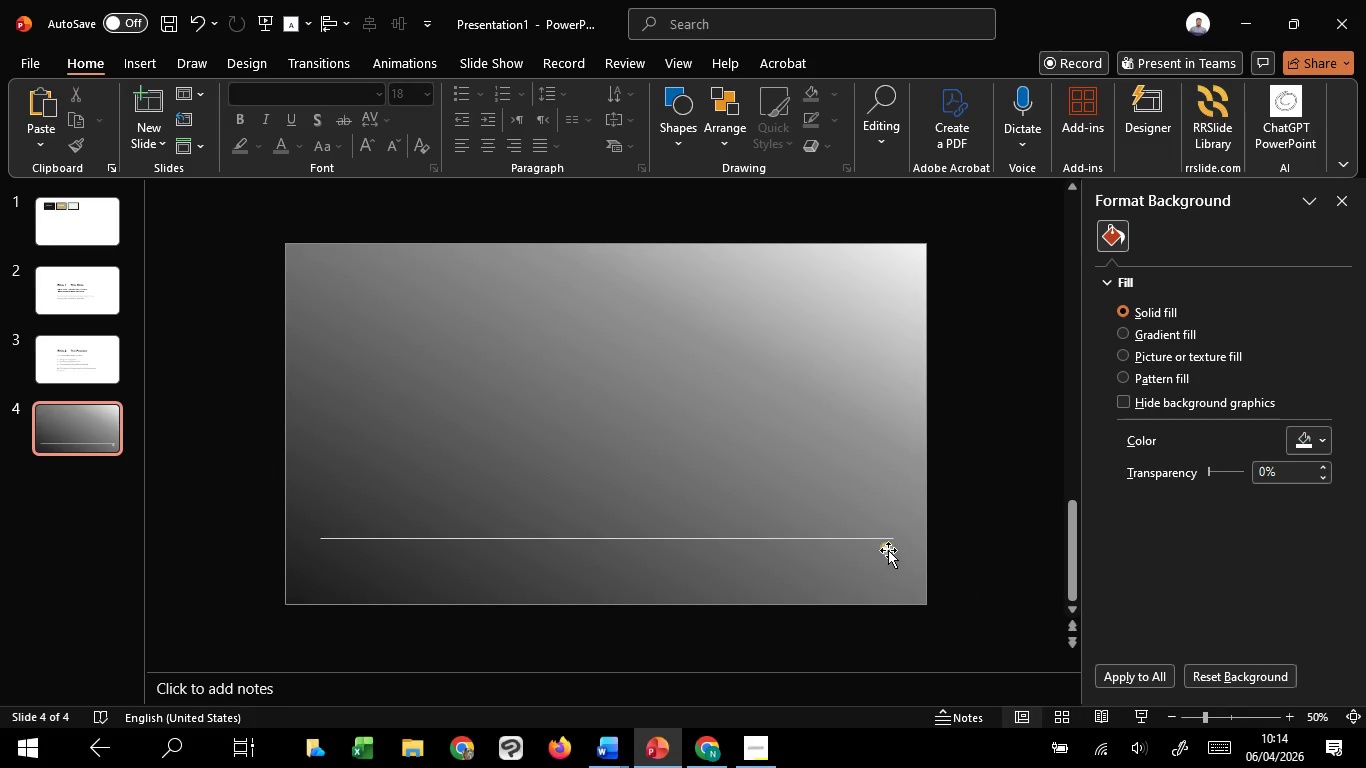 
left_click([884, 546])
 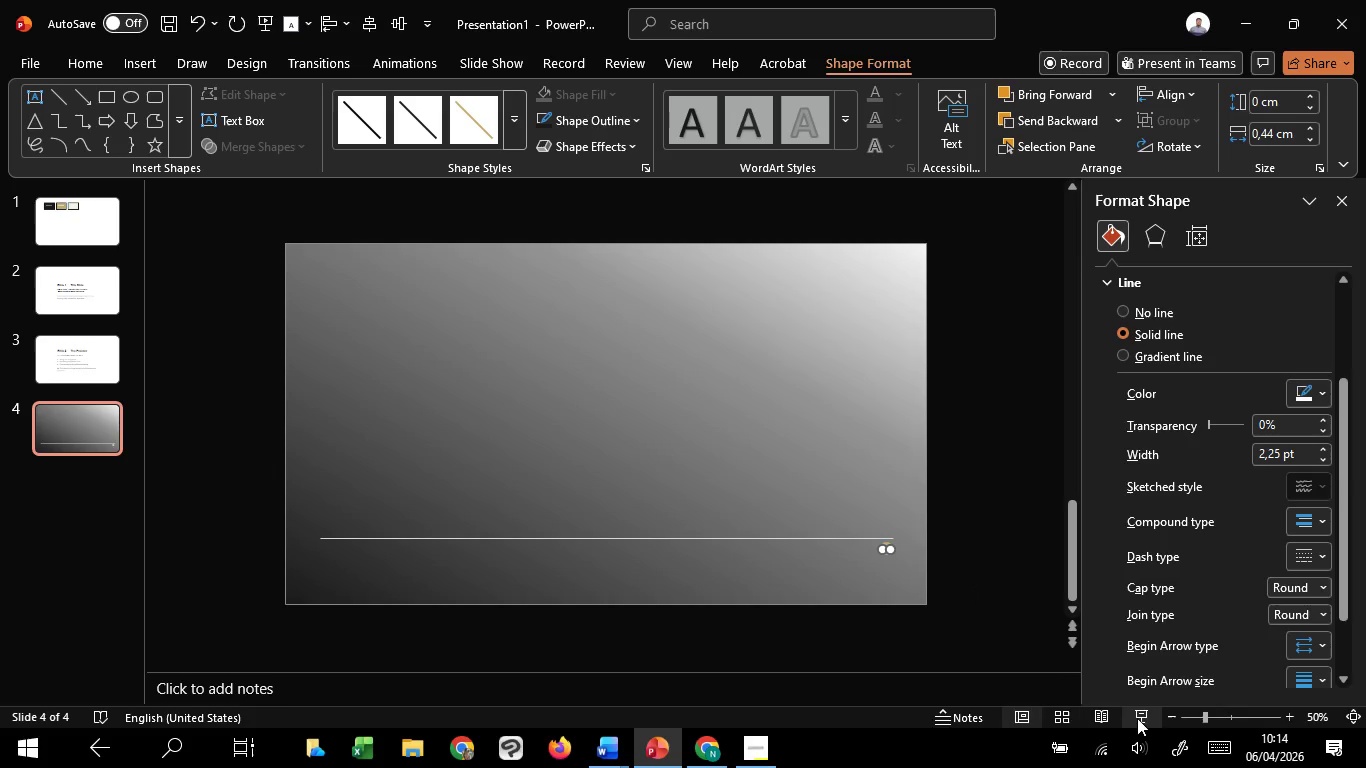 
left_click([1139, 719])
 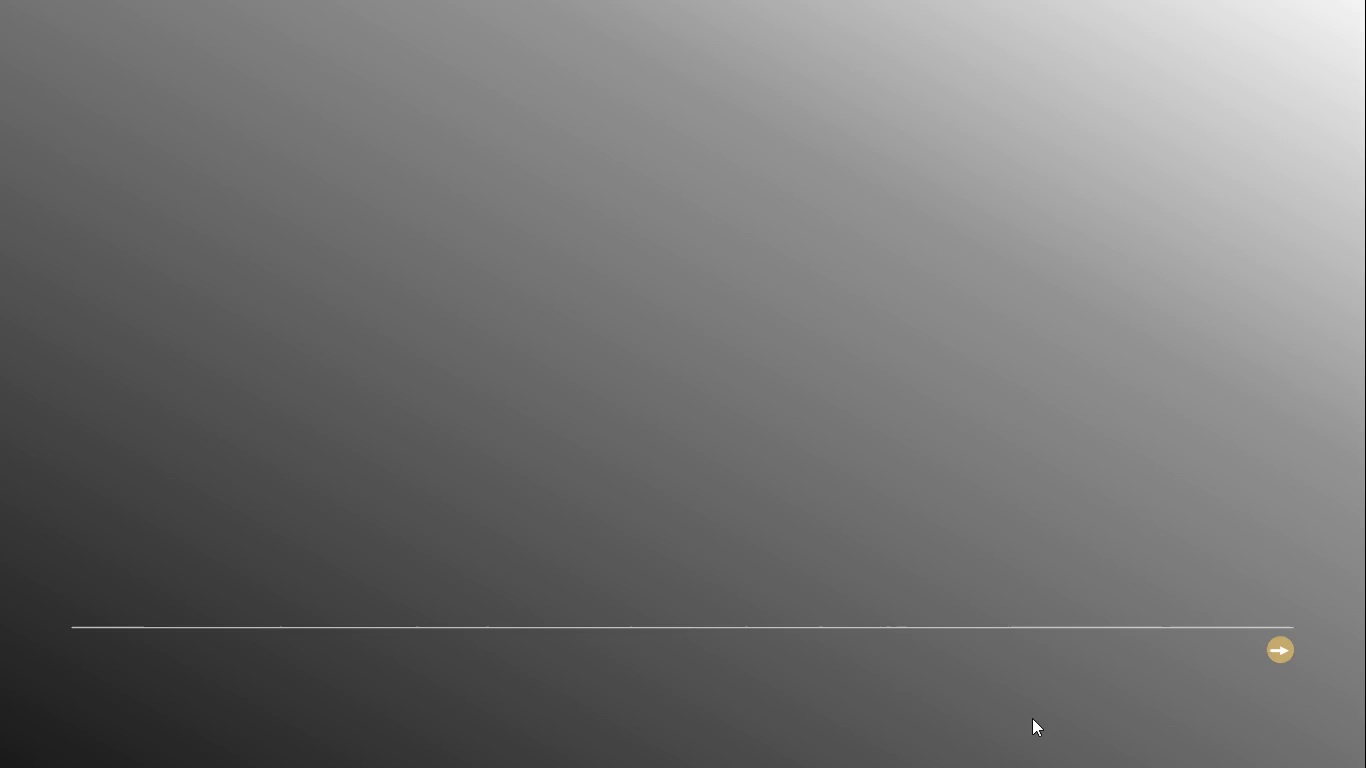 
key(Escape)
 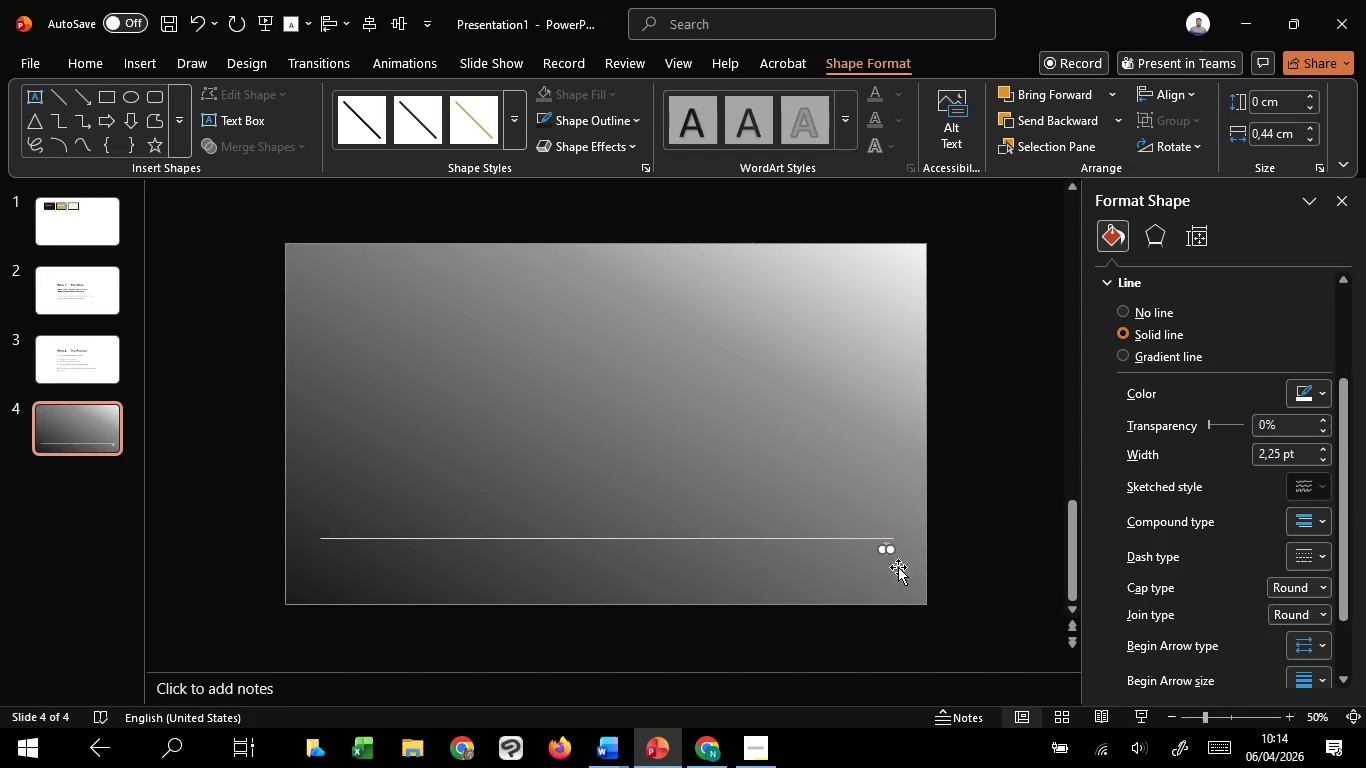 
hold_key(key=ControlLeft, duration=1.51)
scroll: coordinate [985, 500], scroll_direction: up, amount: 12.0
 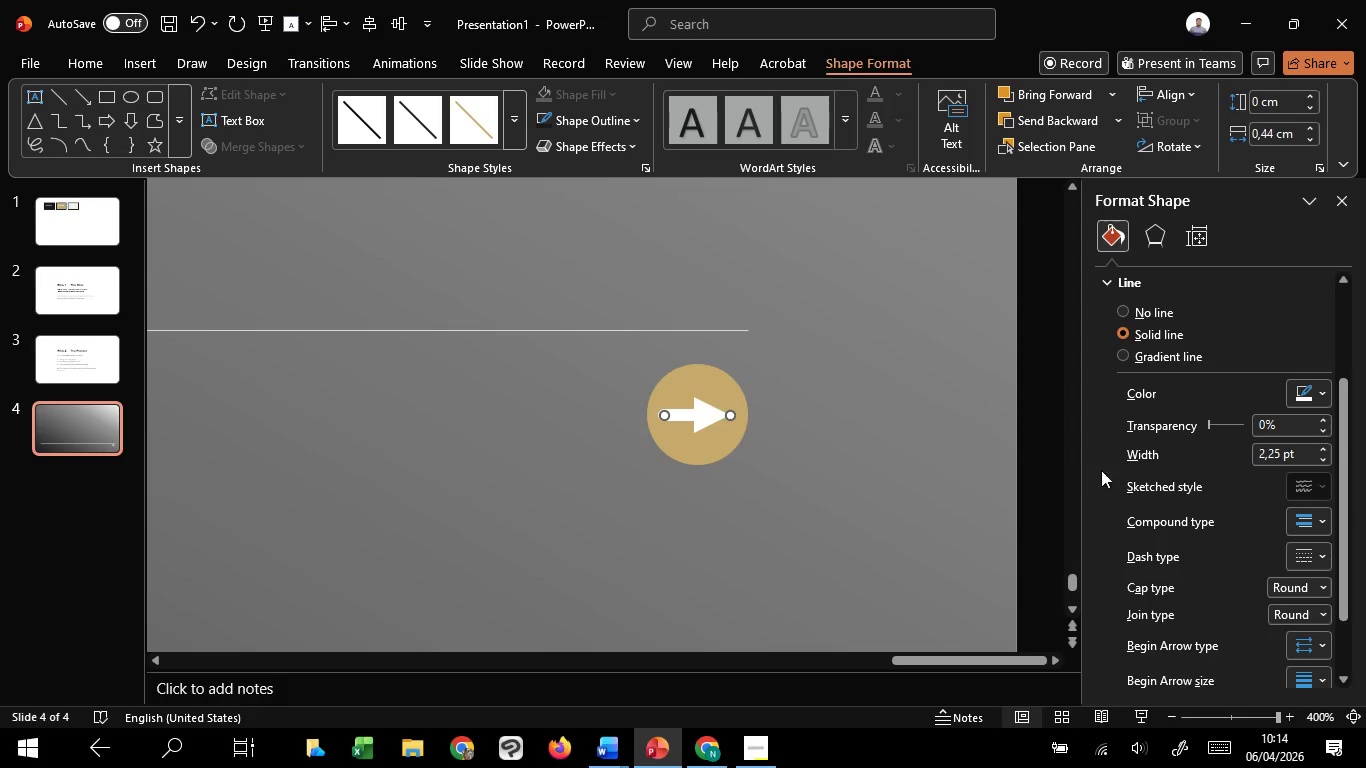 
key(Control+ControlLeft)
 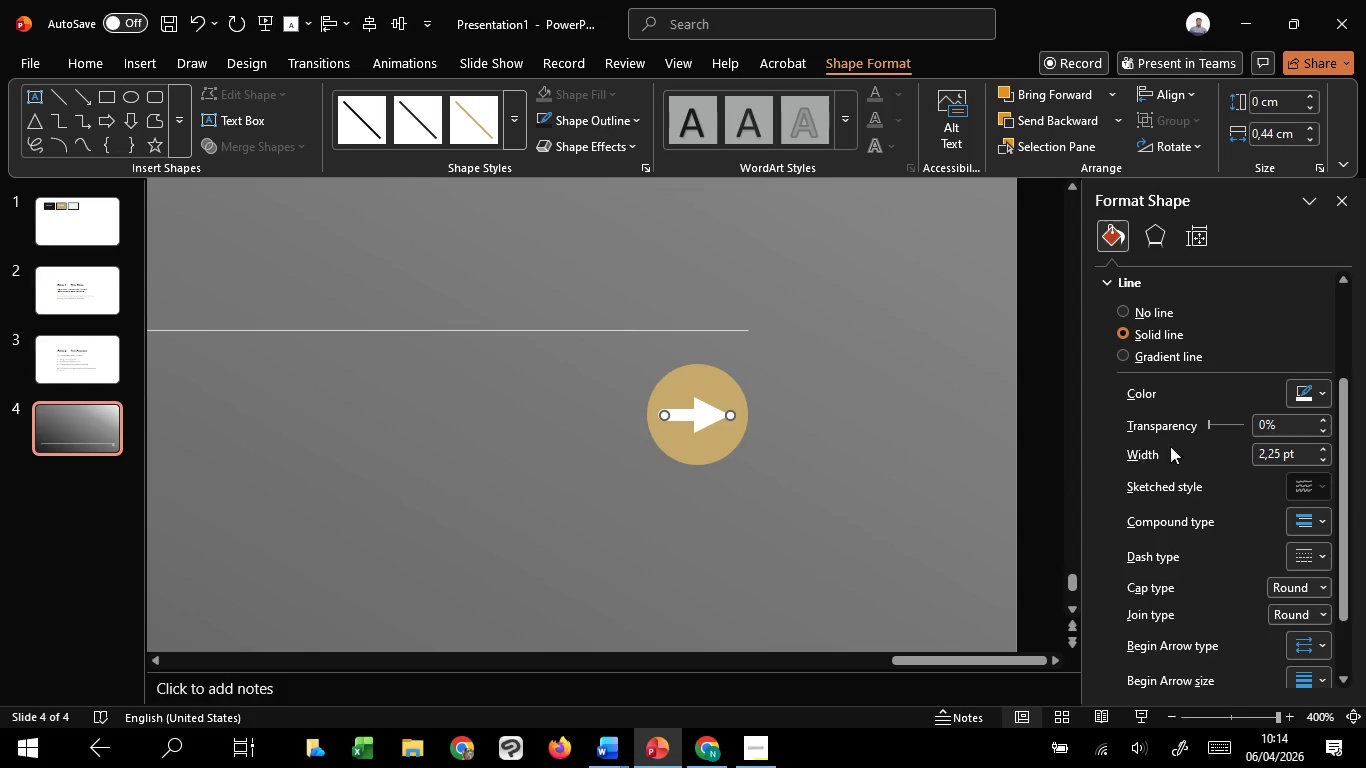 
key(Control+ControlLeft)
 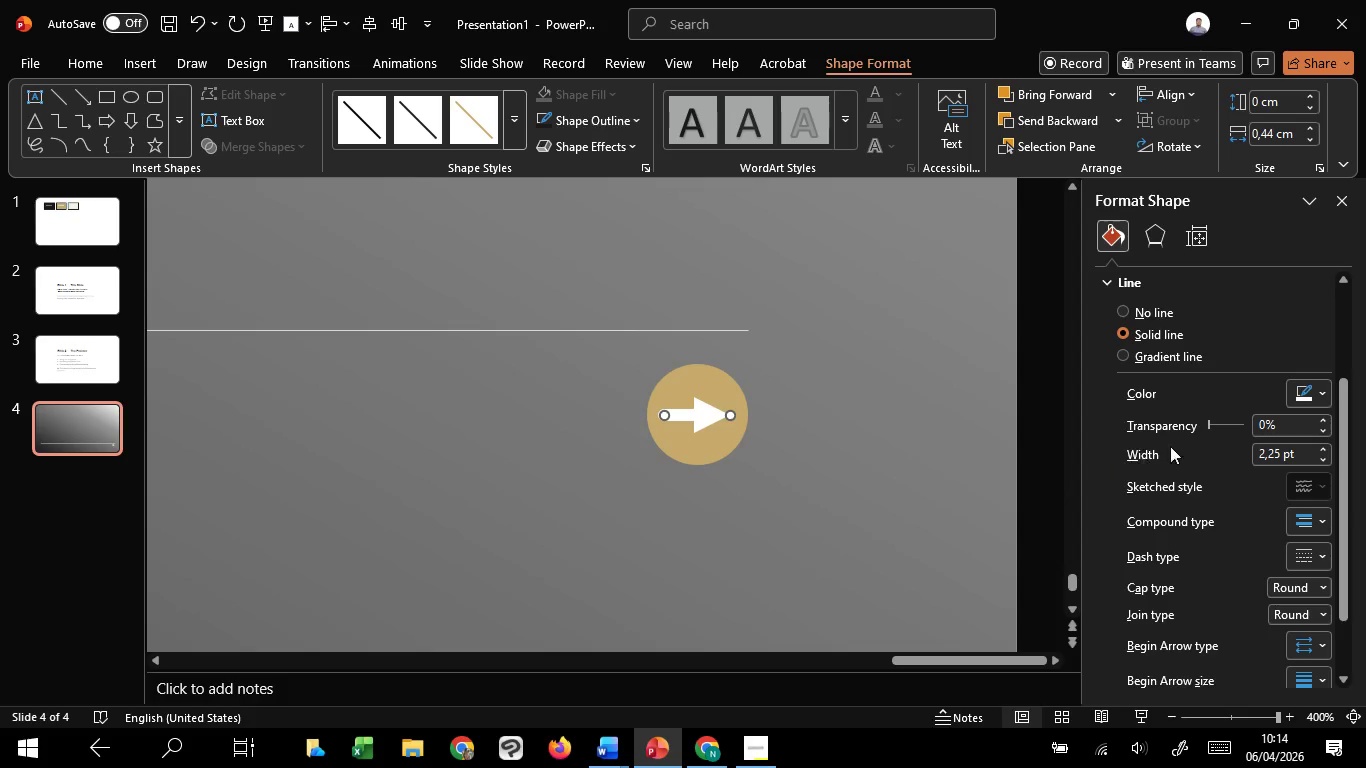 
key(Control+ControlLeft)
 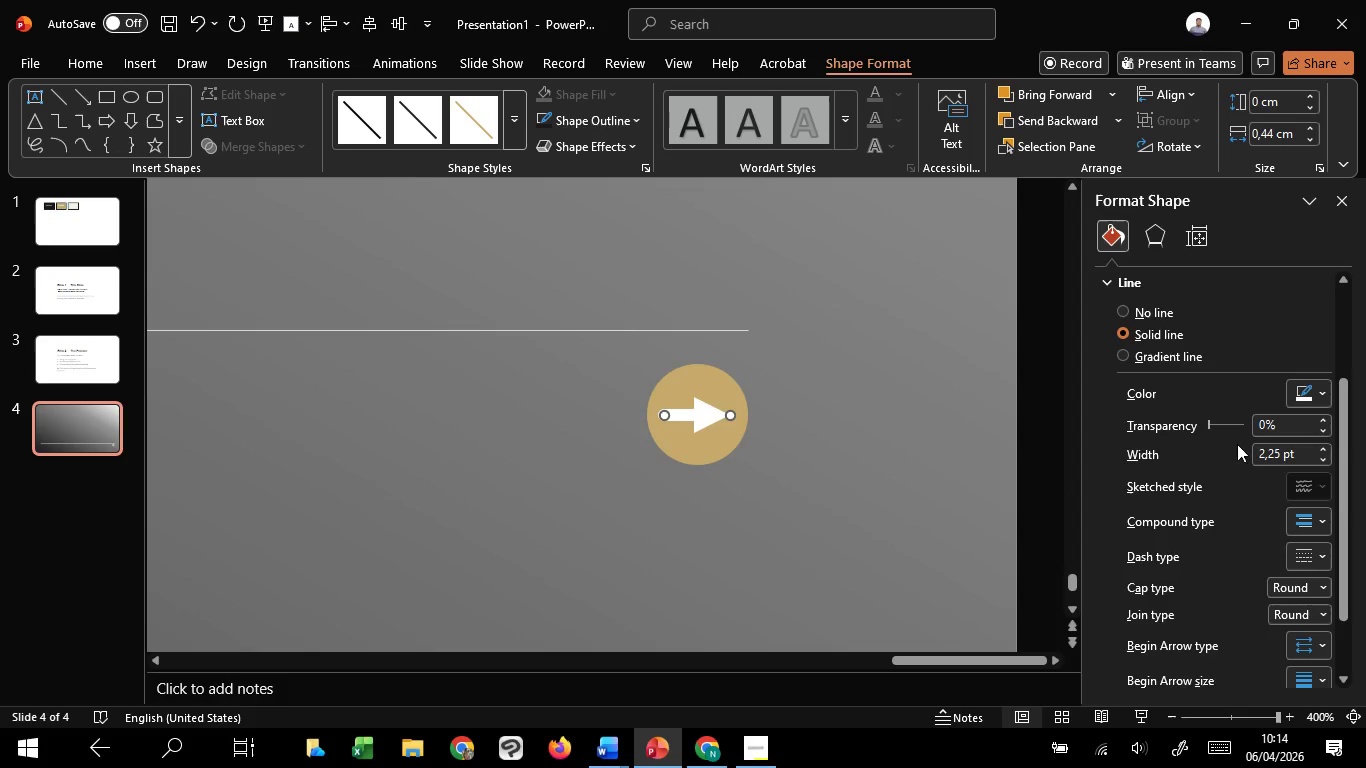 
key(Control+ControlLeft)
 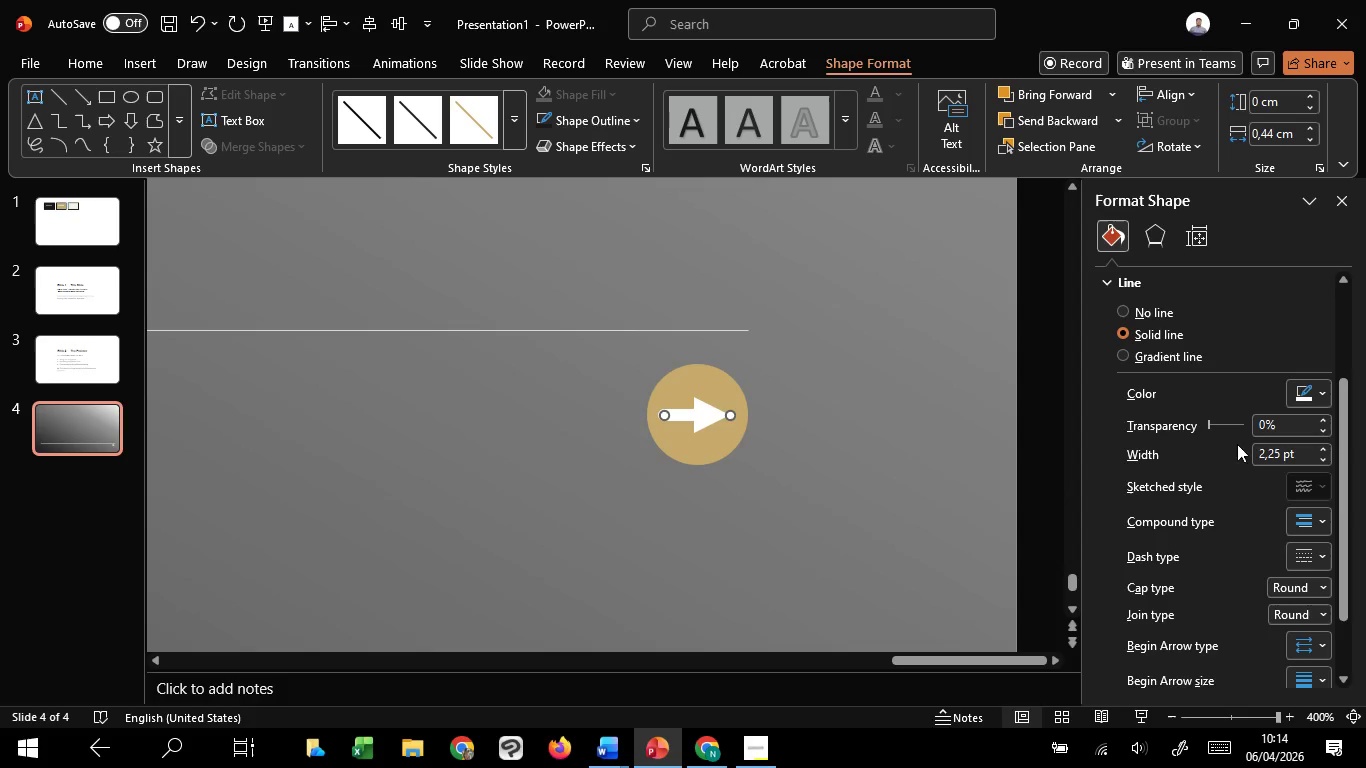 
key(Control+ControlLeft)
 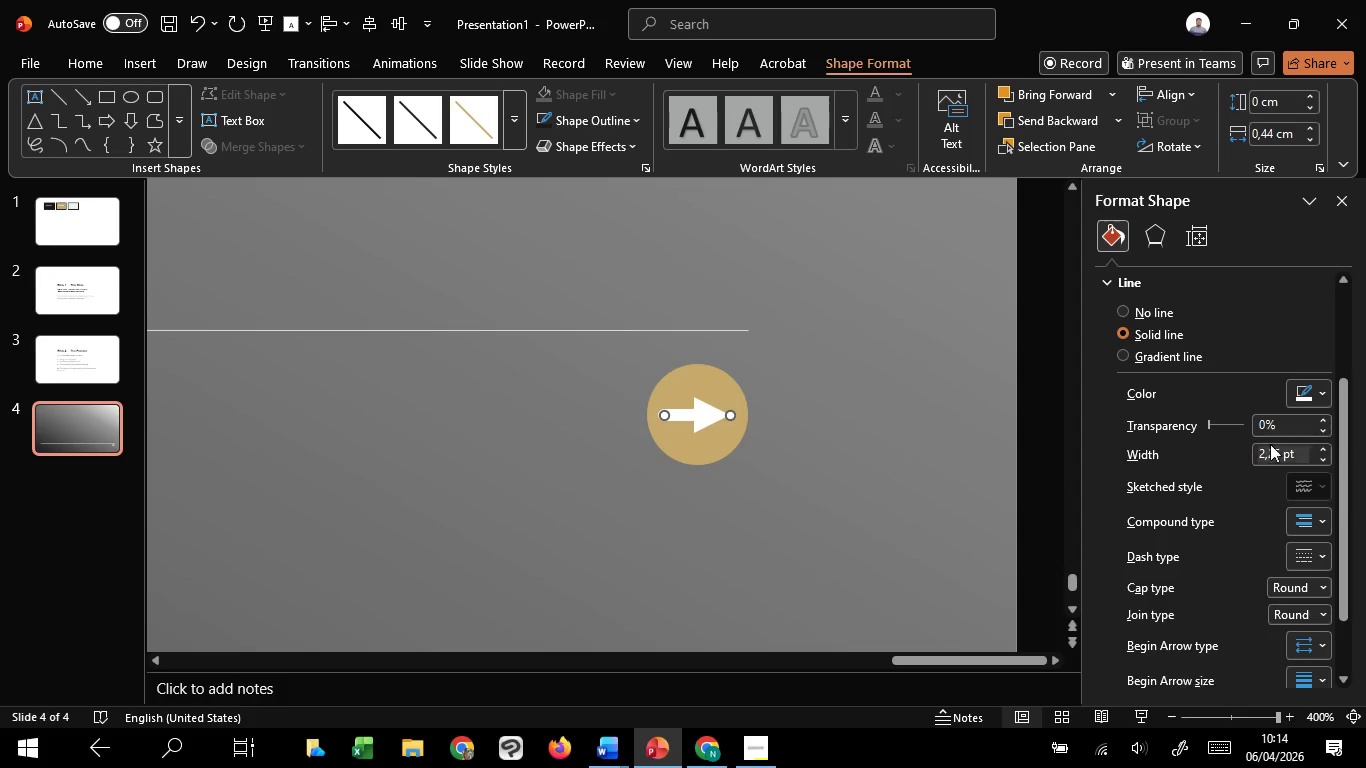 
key(Control+ControlLeft)
 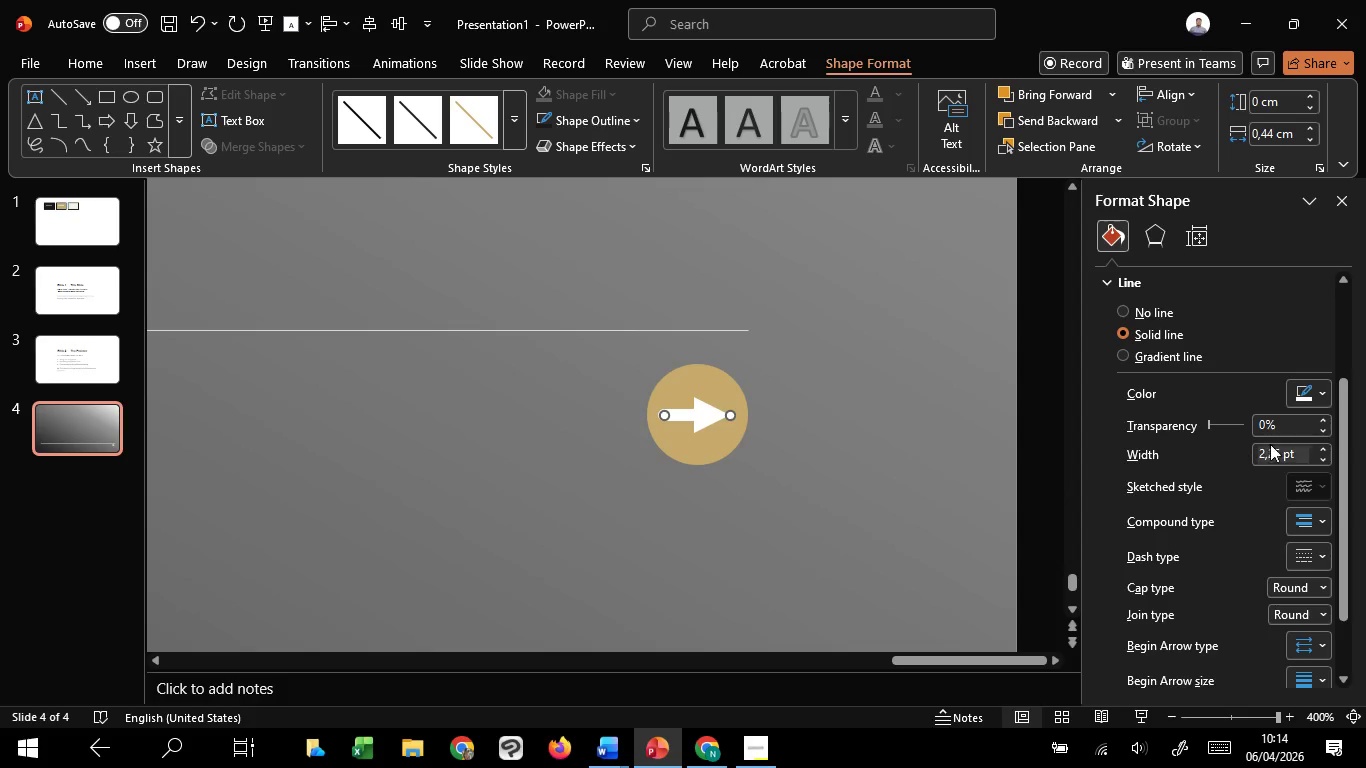 
hold_key(key=ControlLeft, duration=7.55)
double_click([1323, 461])
 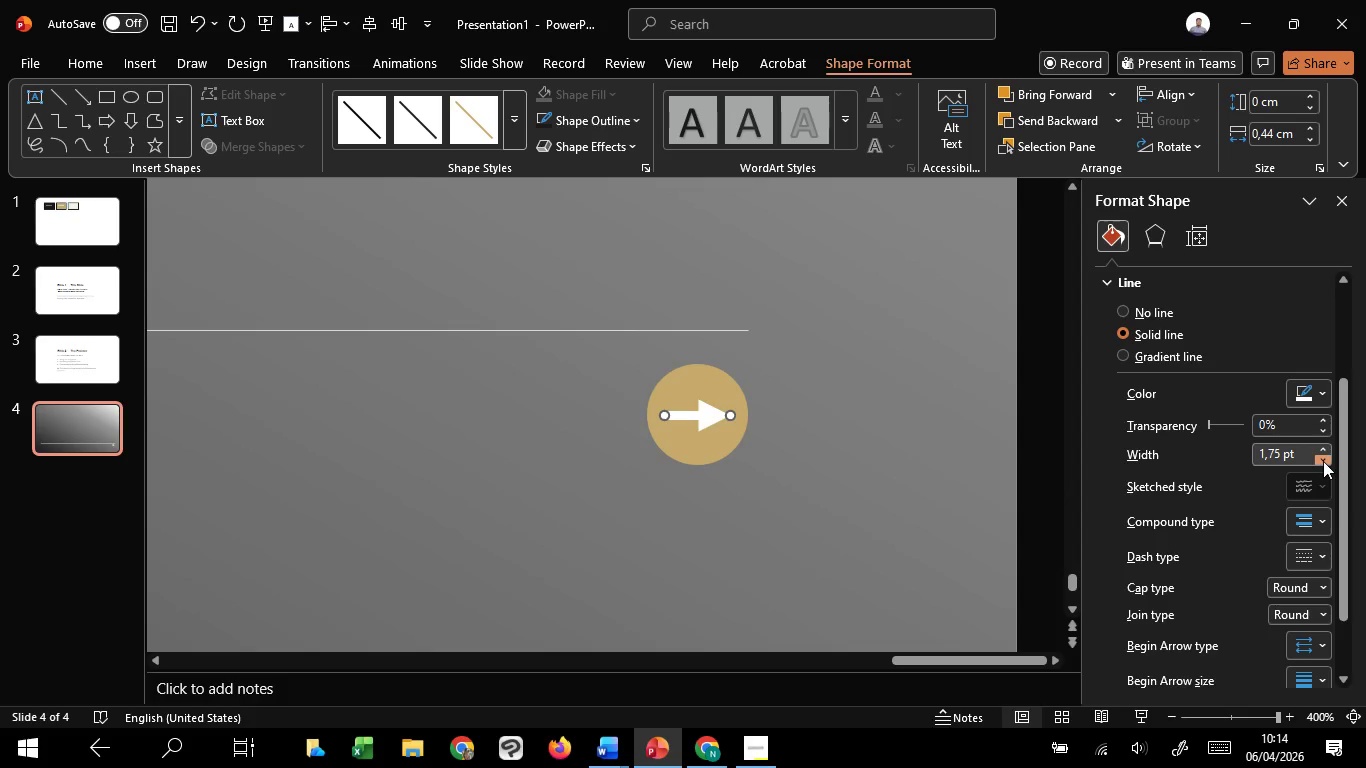 
triple_click([1323, 461])
 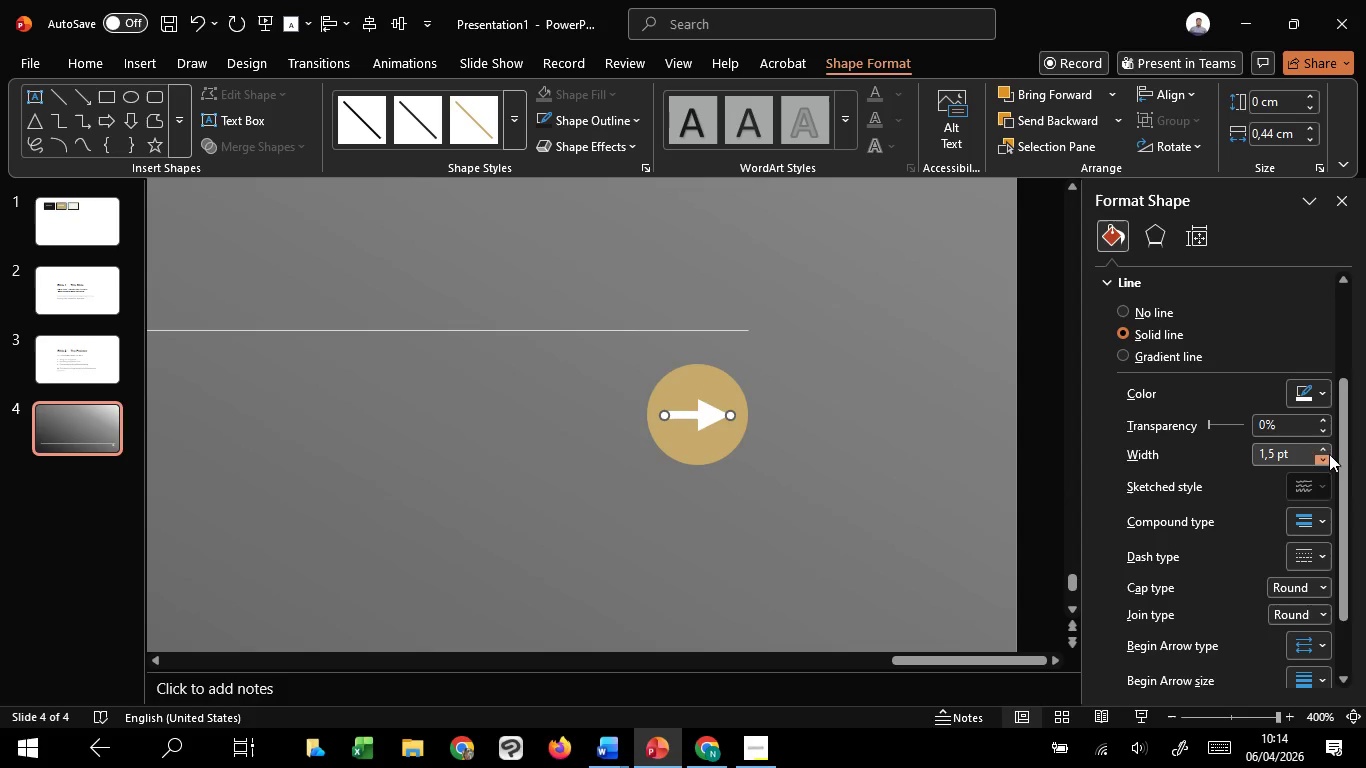 
left_click([1328, 453])
 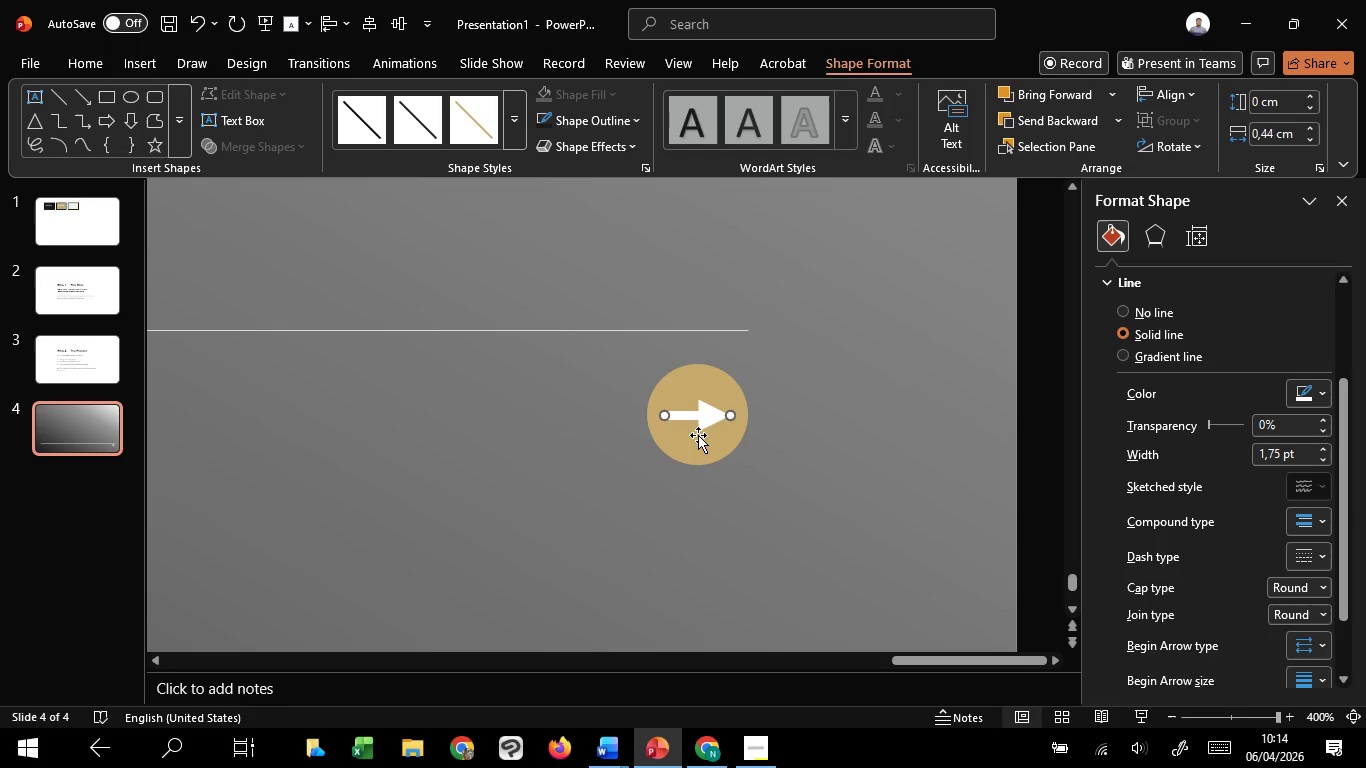 
left_click_drag(start_coordinate=[726, 415], to_coordinate=[712, 414])
 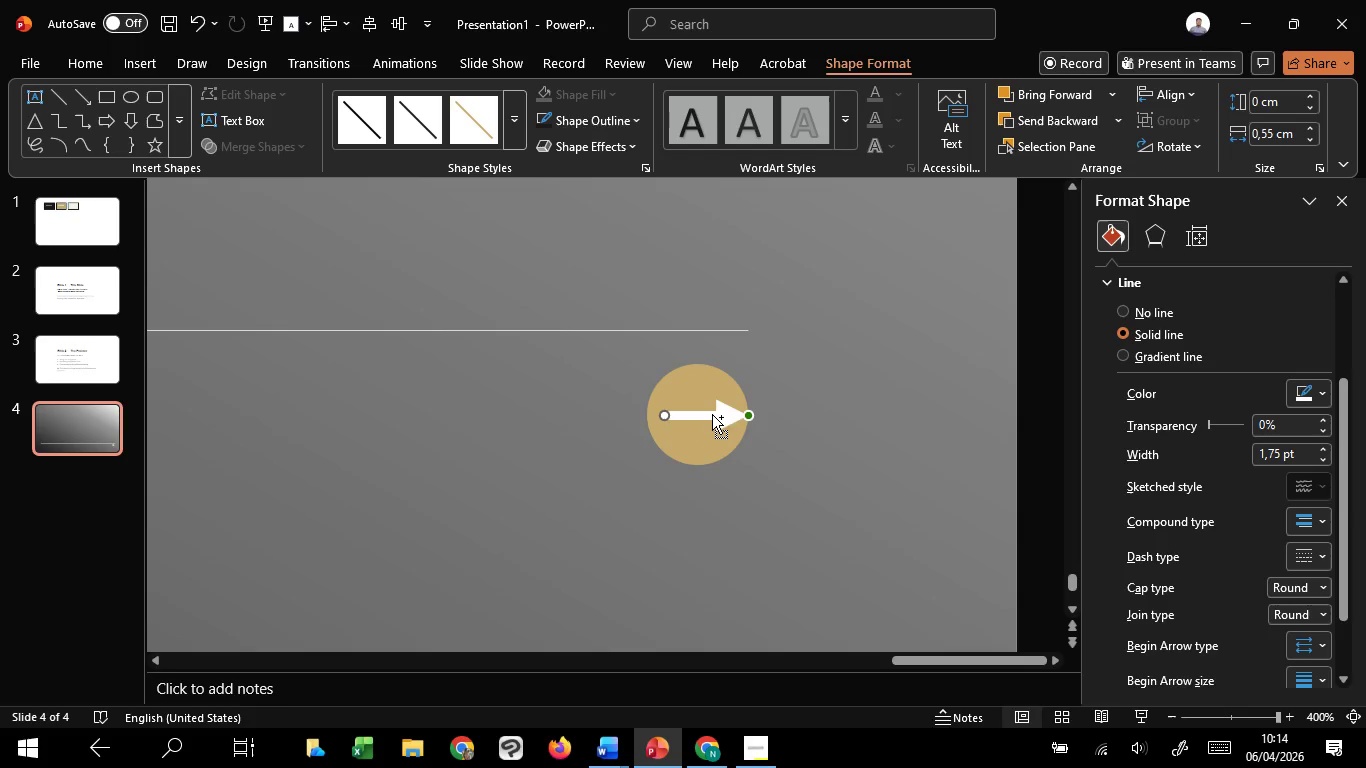 
key(Control+Z)
 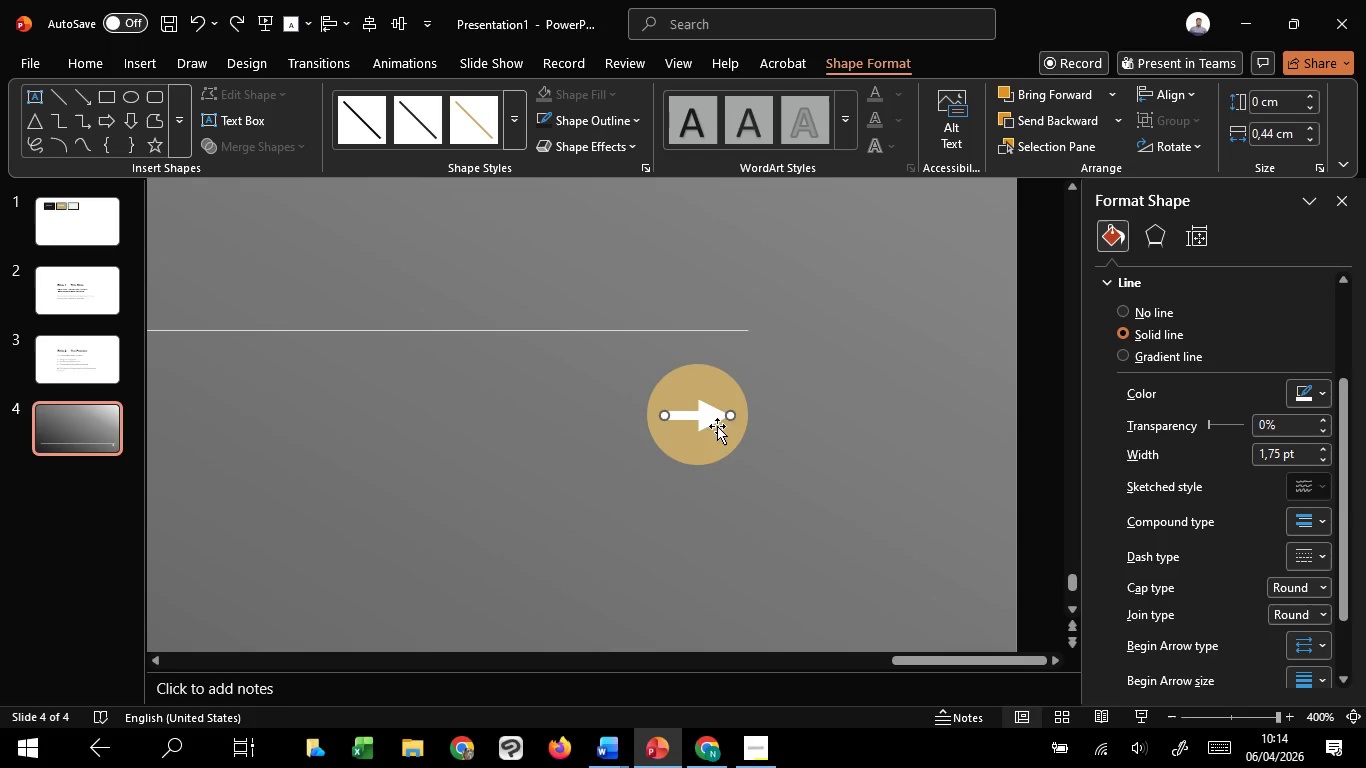 
hold_key(key=ShiftLeft, duration=1.38)
left_click([713, 451])
 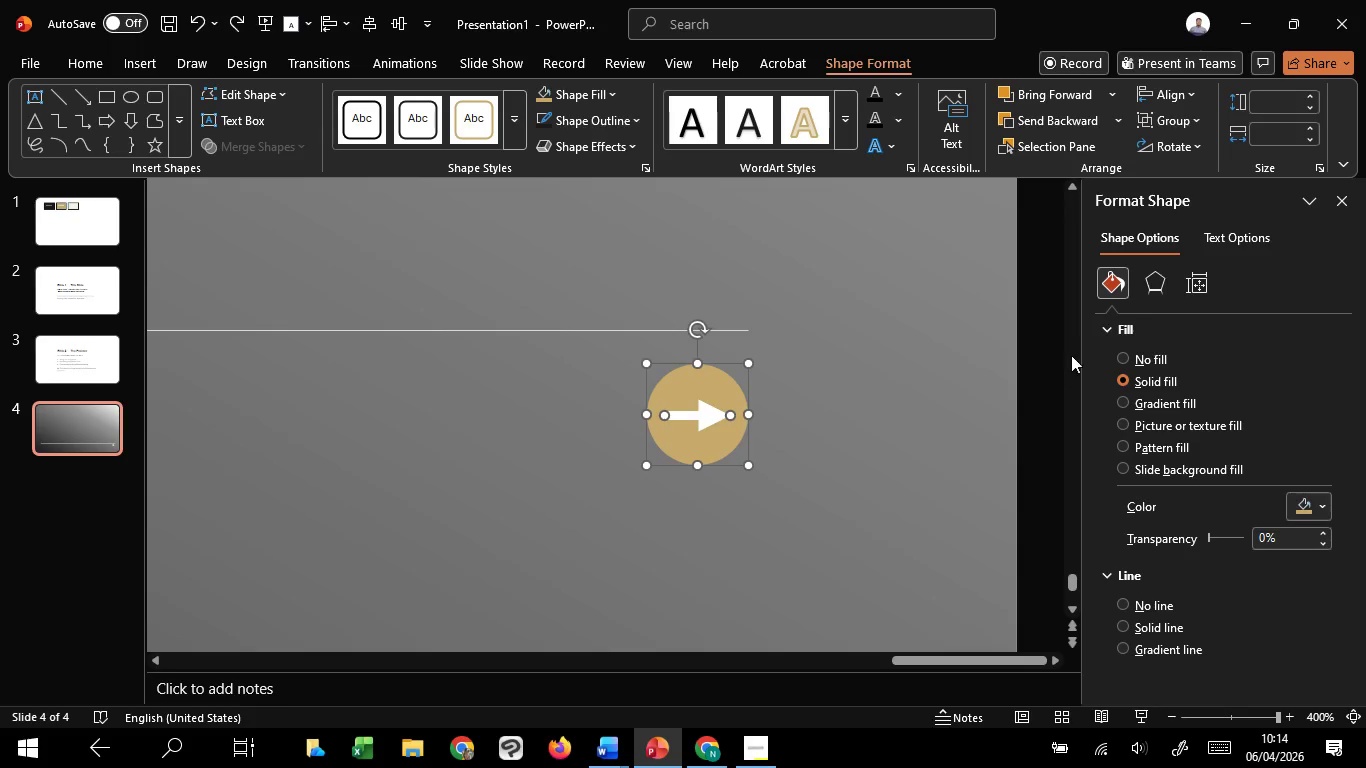 
left_click([1036, 340])
 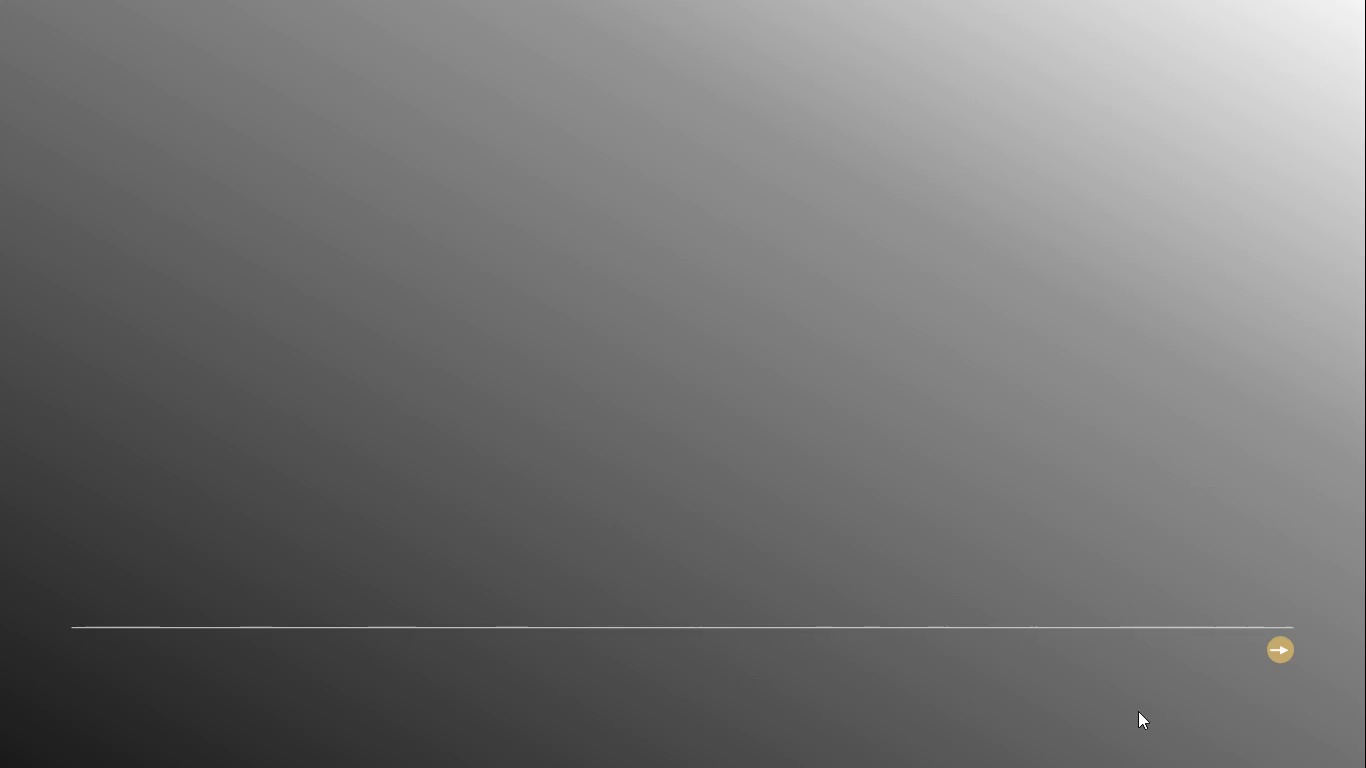 
key(Escape)
 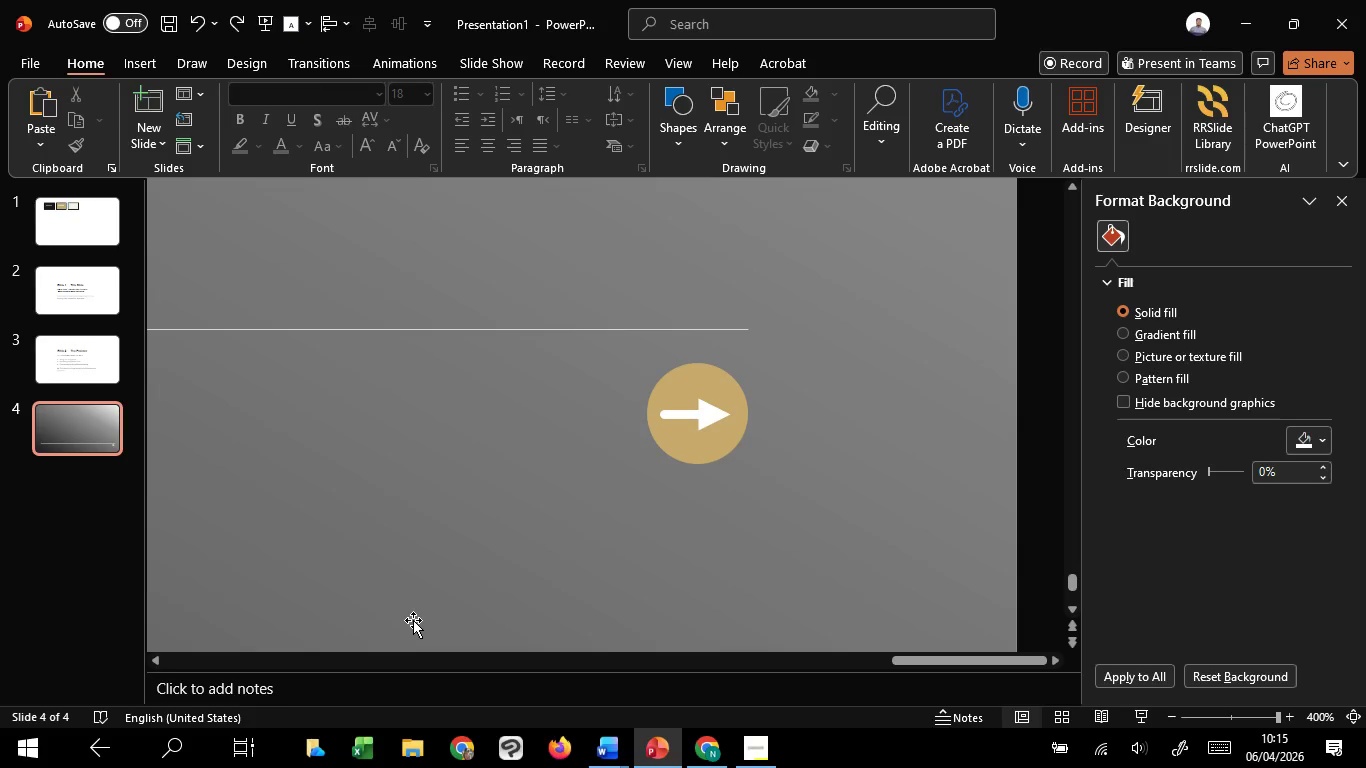 
wait(6.31)
 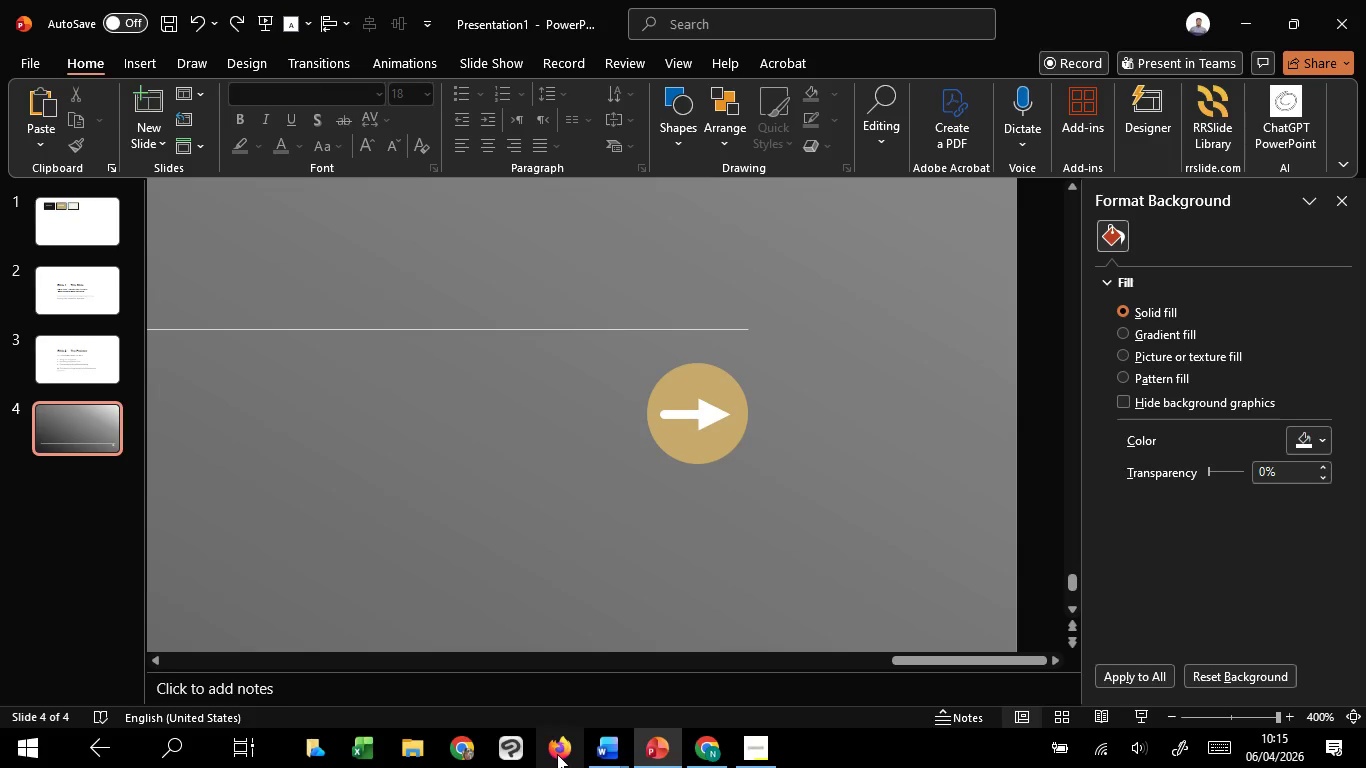 
hold_key(key=ControlLeft, duration=1.51)
 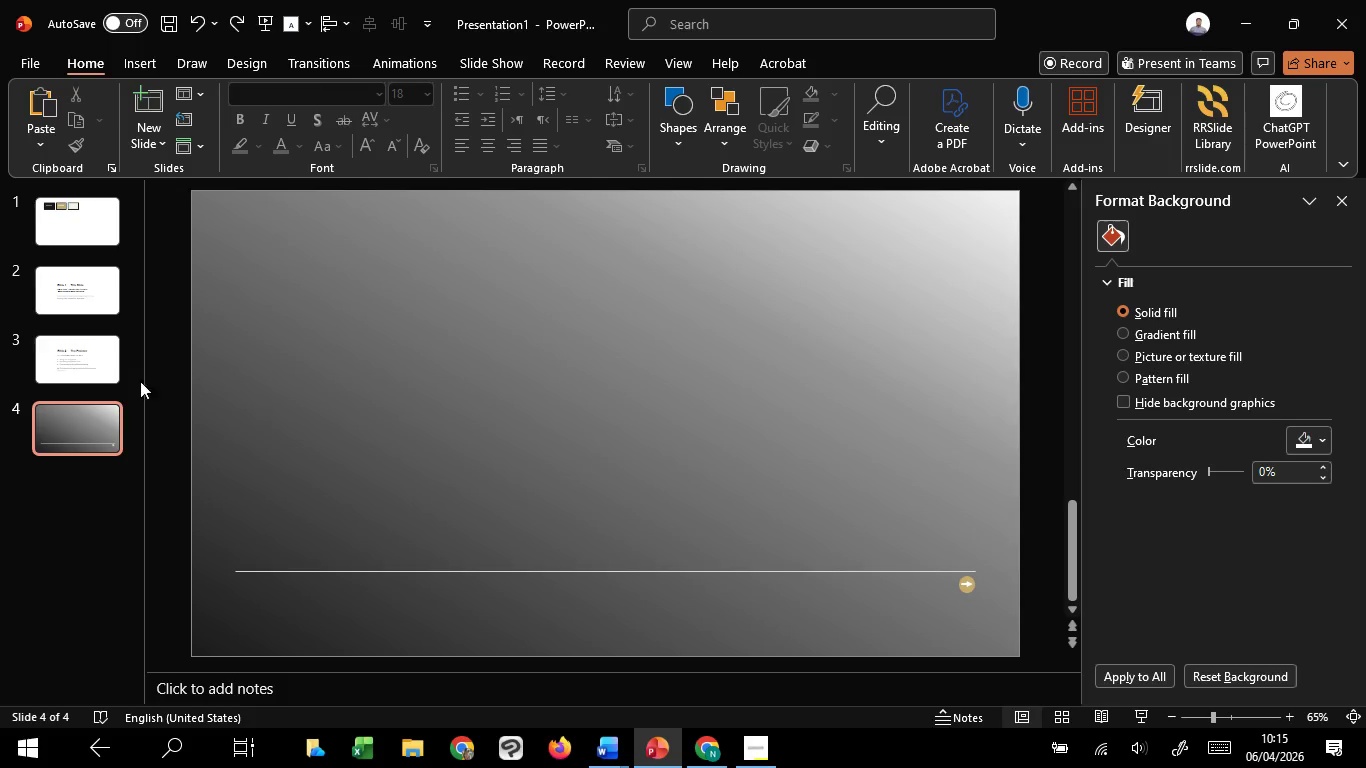 
hold_key(key=ControlLeft, duration=0.53)
 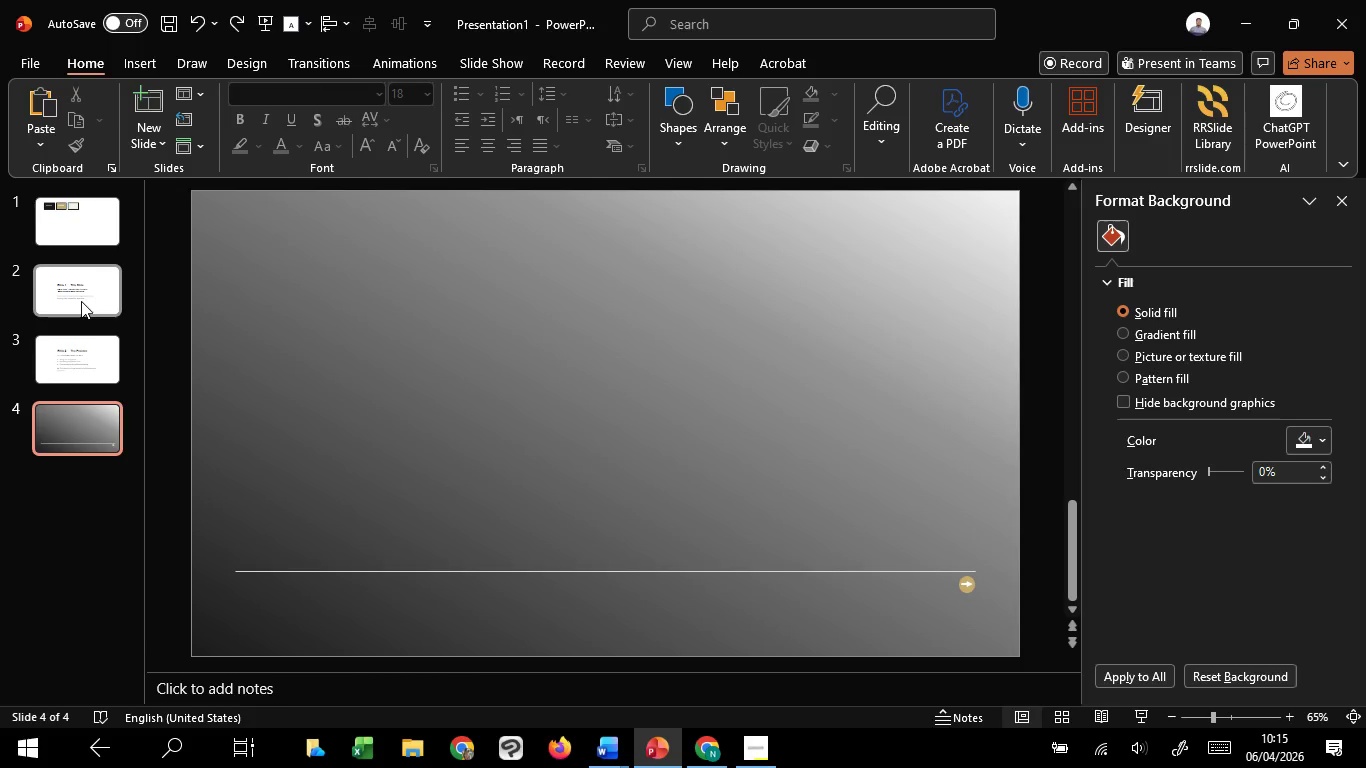 
scroll: coordinate [322, 410], scroll_direction: down, amount: 7.0
 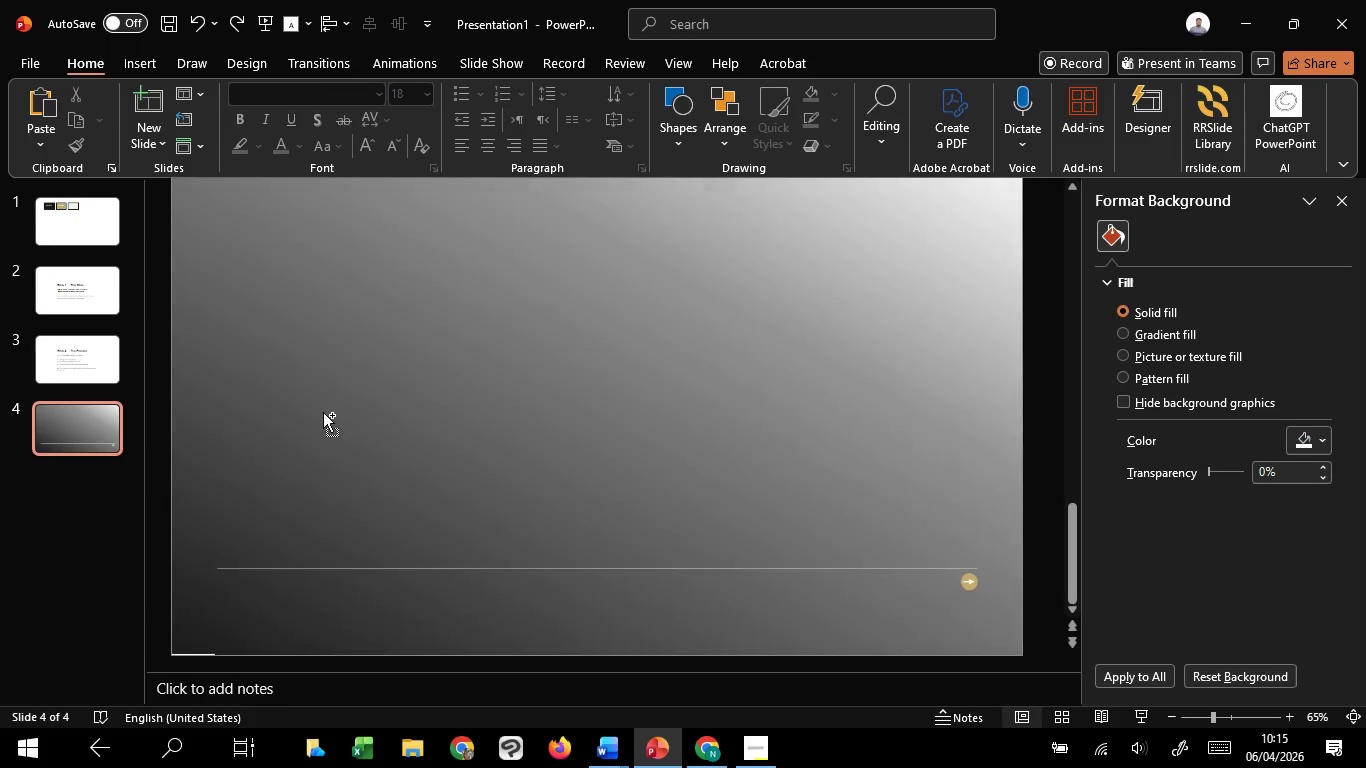 
left_click([81, 301])
 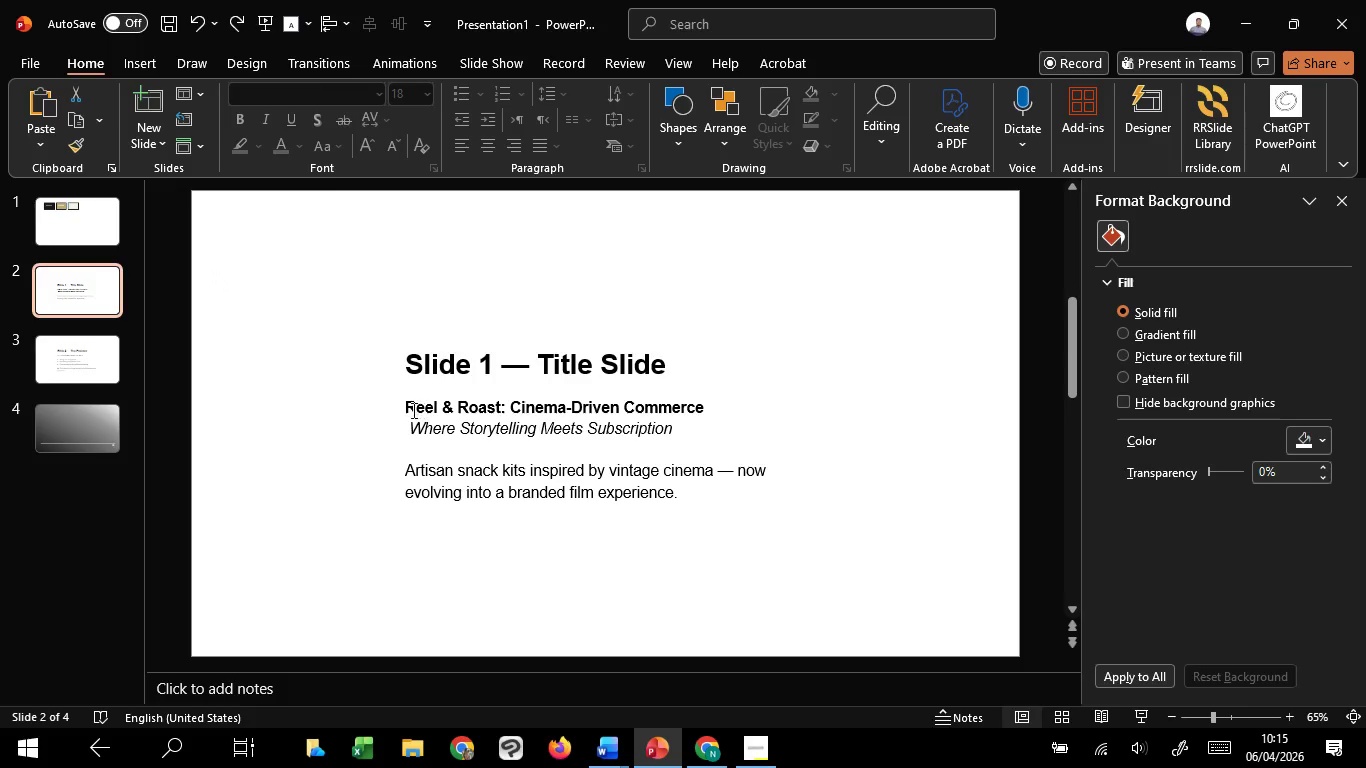 
left_click_drag(start_coordinate=[410, 410], to_coordinate=[701, 404])
 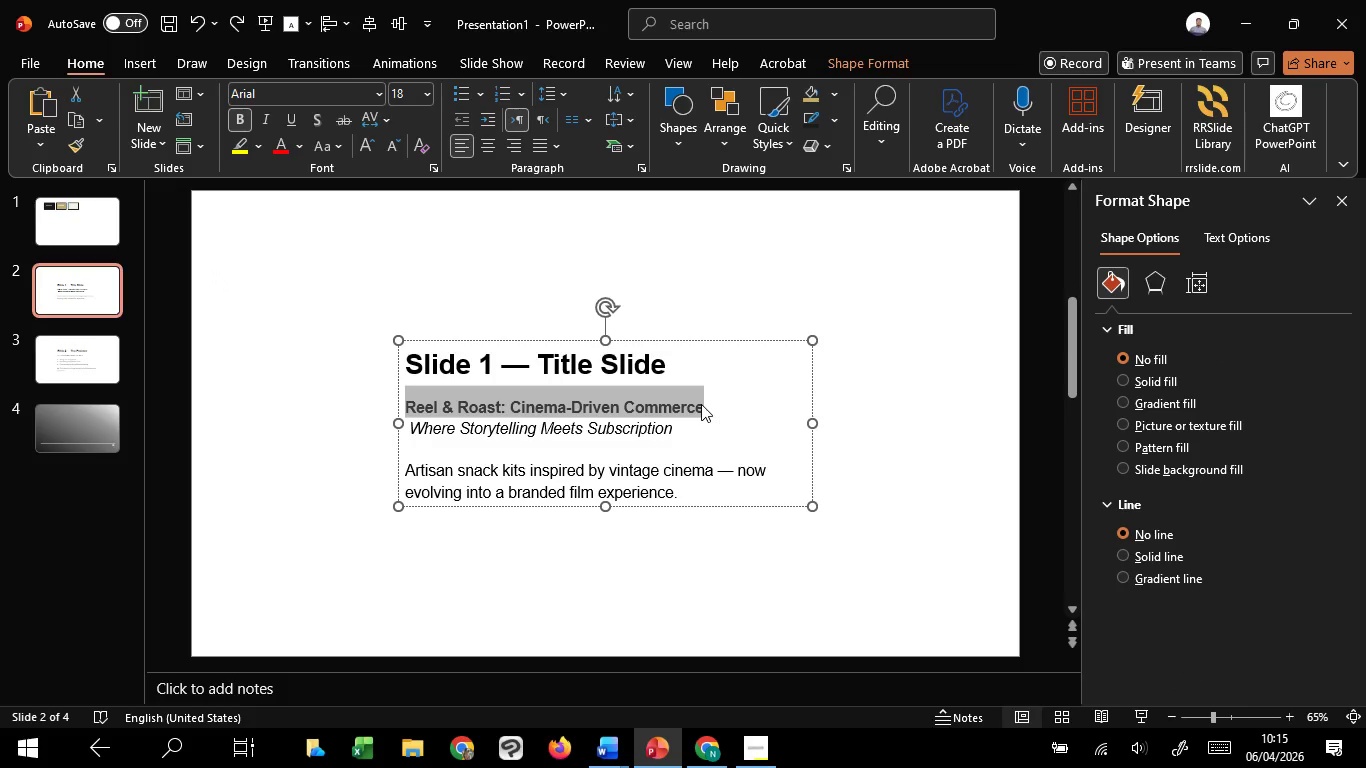 
key(Control+C)
 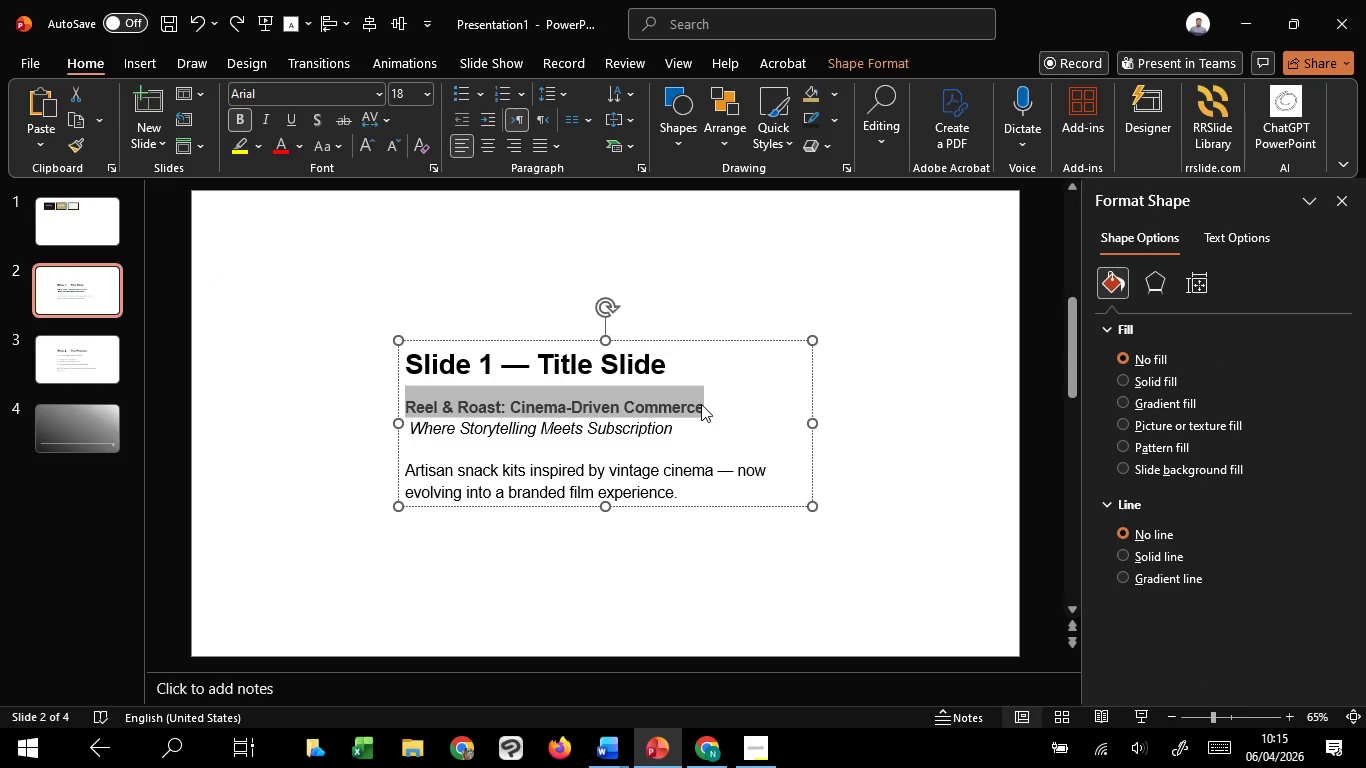 
key(Control+C)
 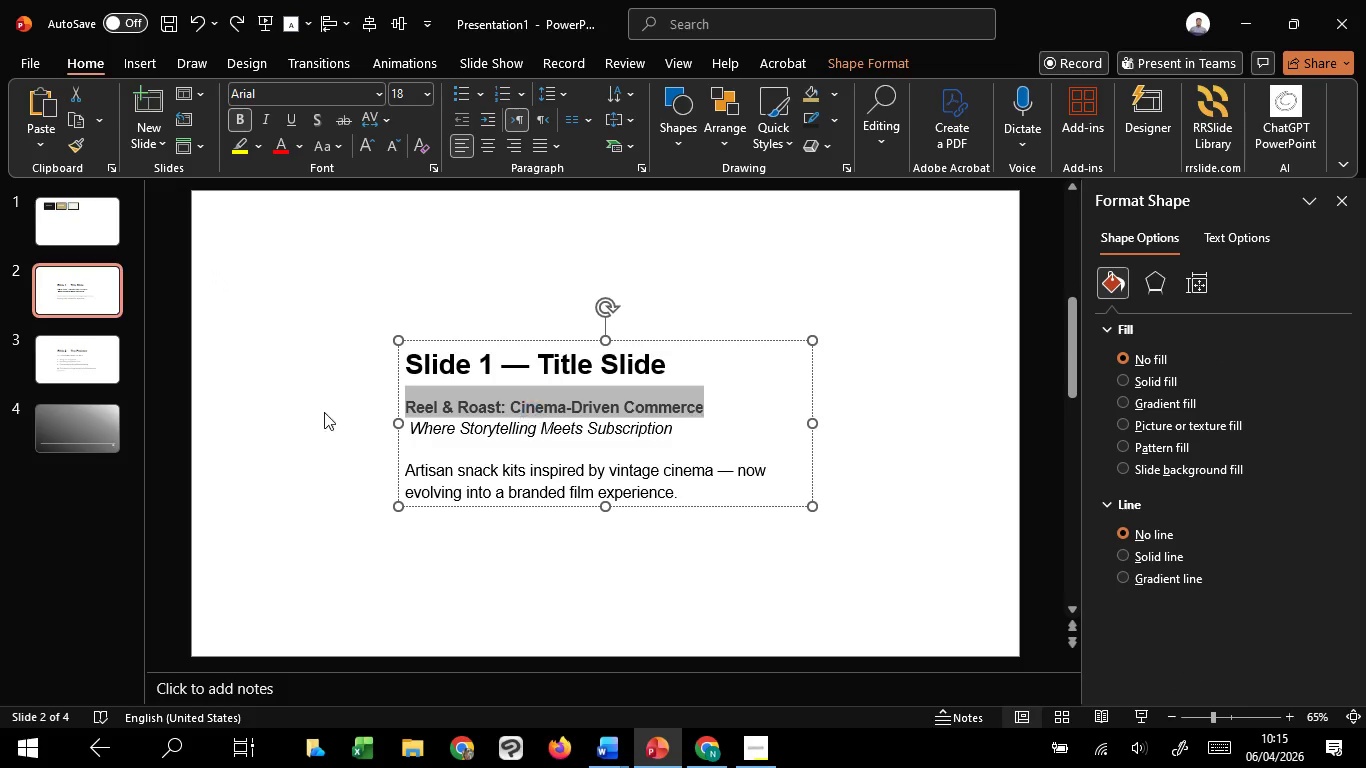 
key(Control+C)
 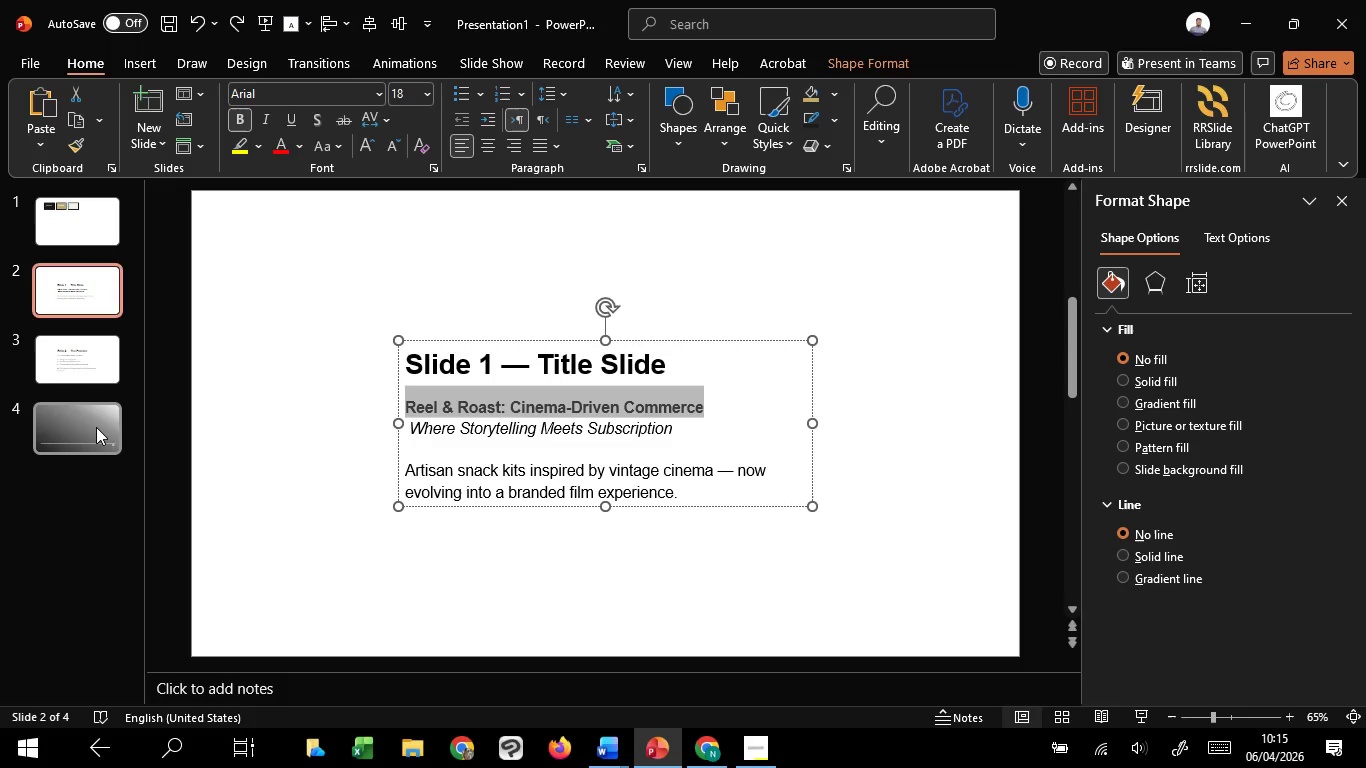 
left_click([96, 427])
 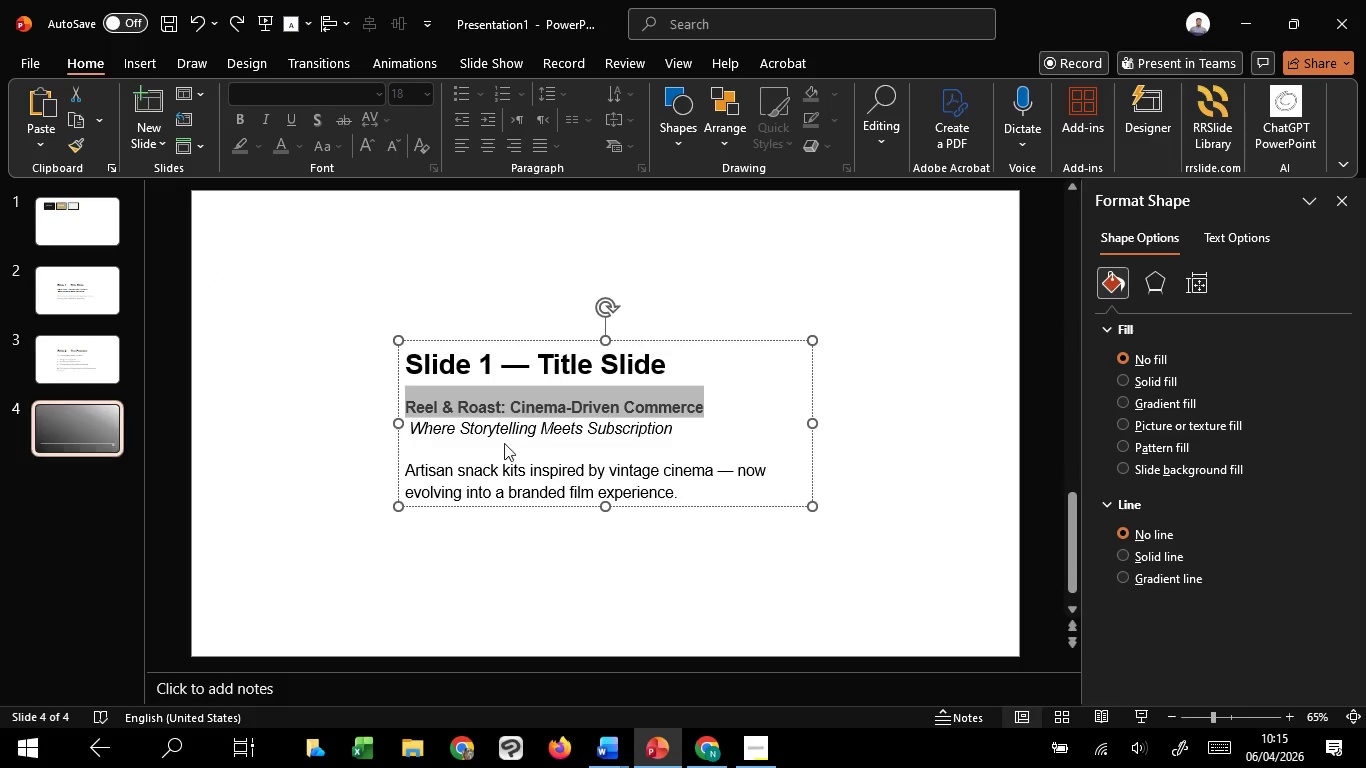 
key(Control+V)
 